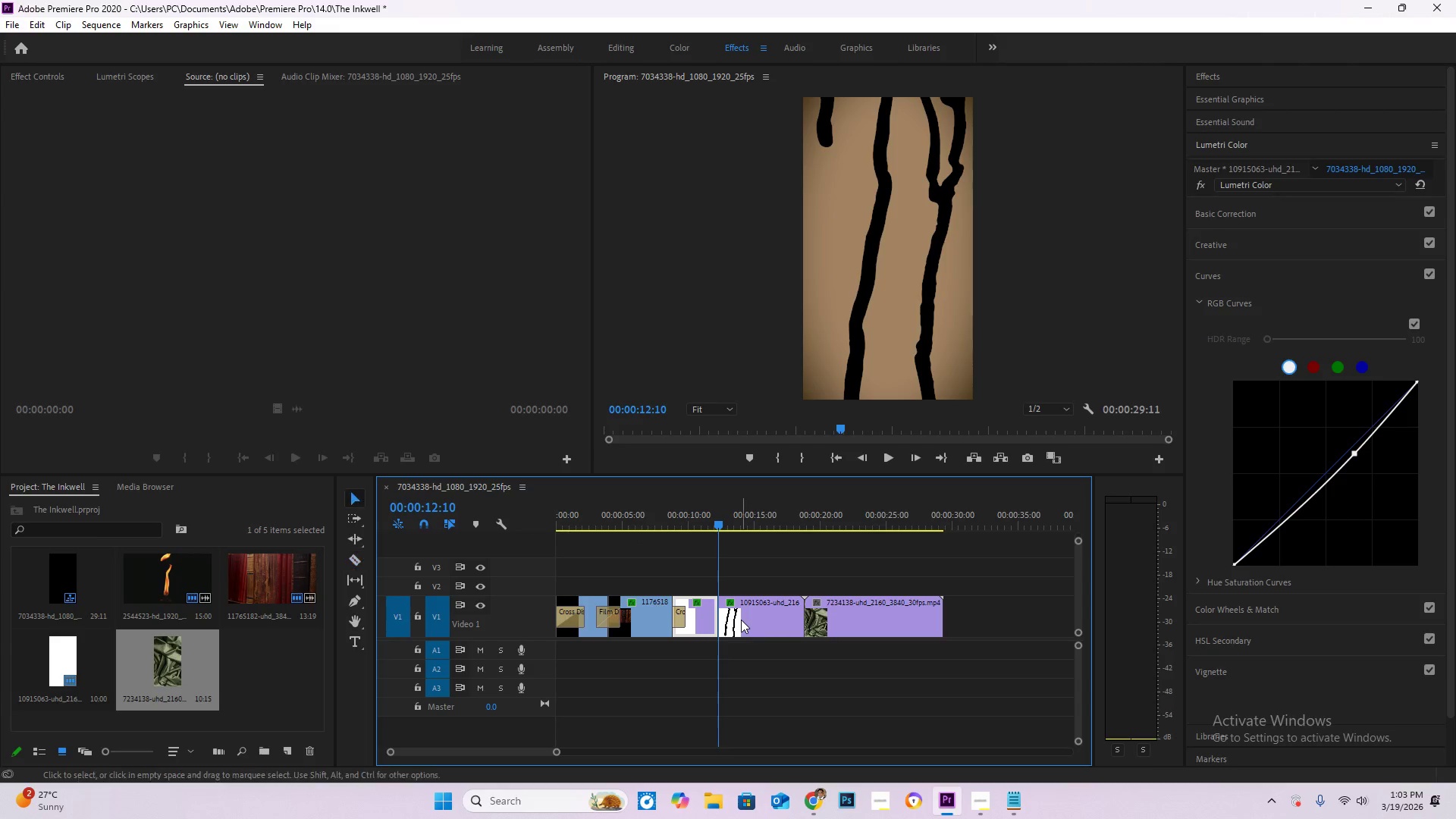 
double_click([741, 620])
 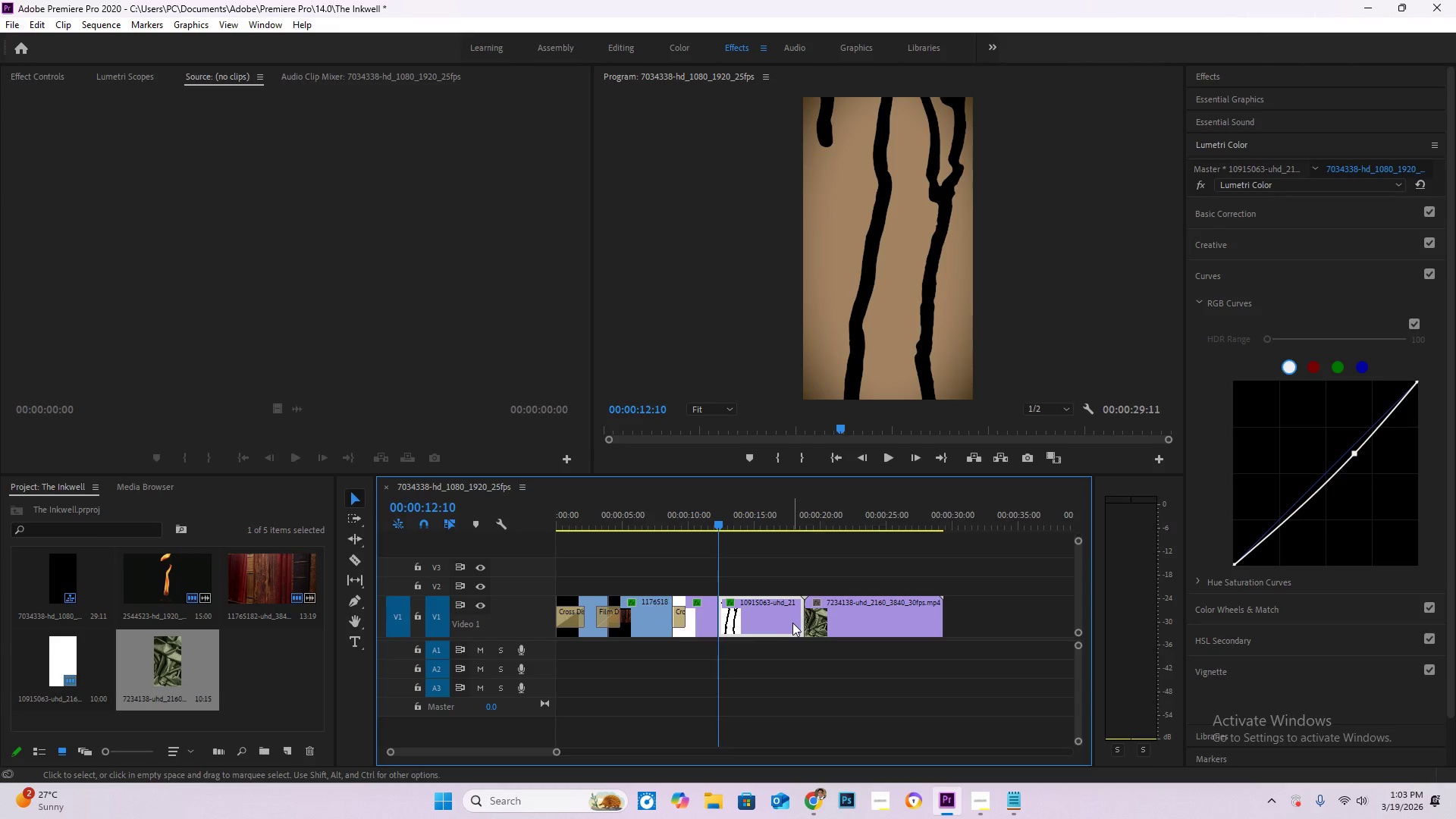 
key(Delete)
 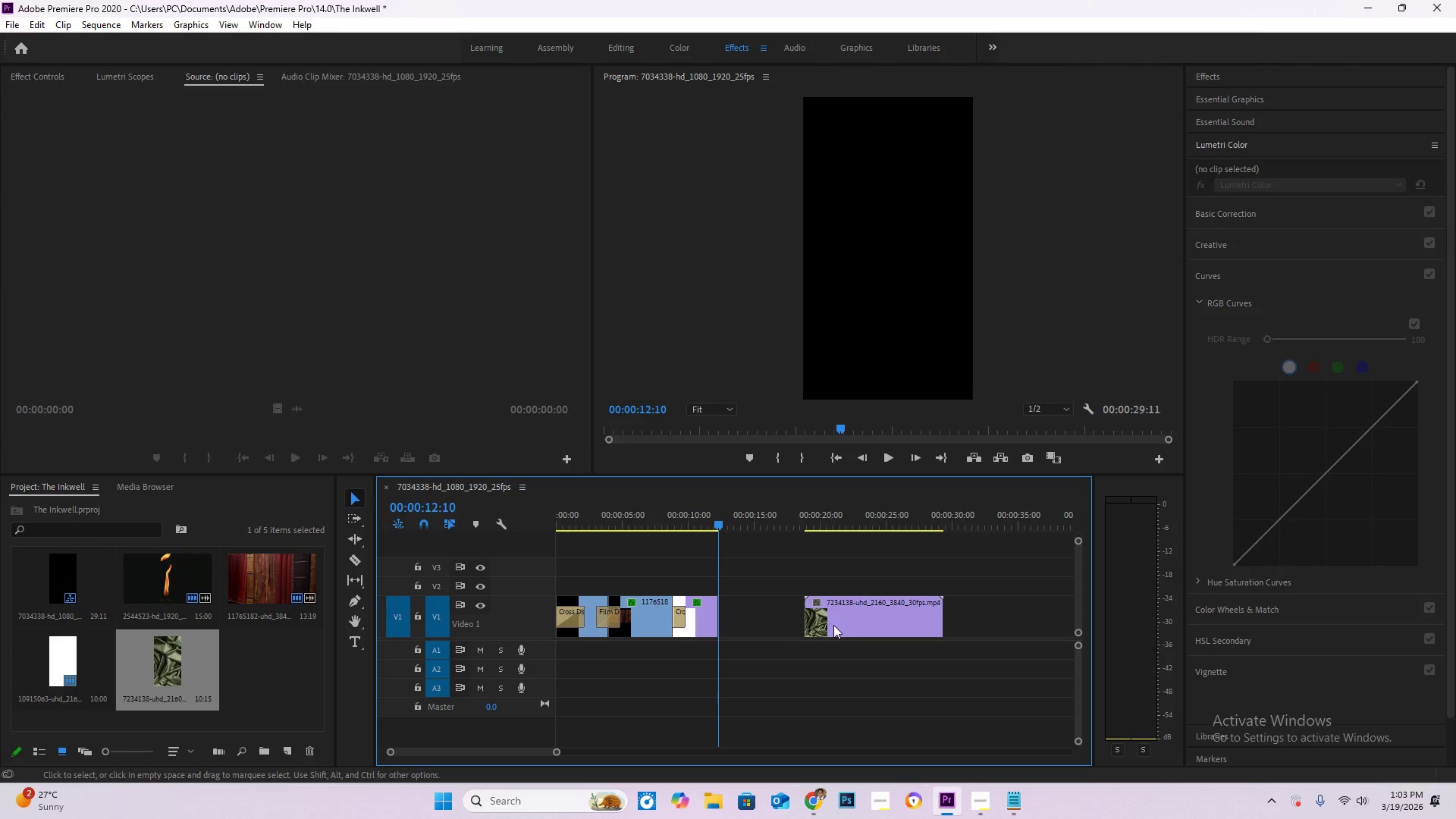 
left_click_drag(start_coordinate=[833, 625], to_coordinate=[745, 617])
 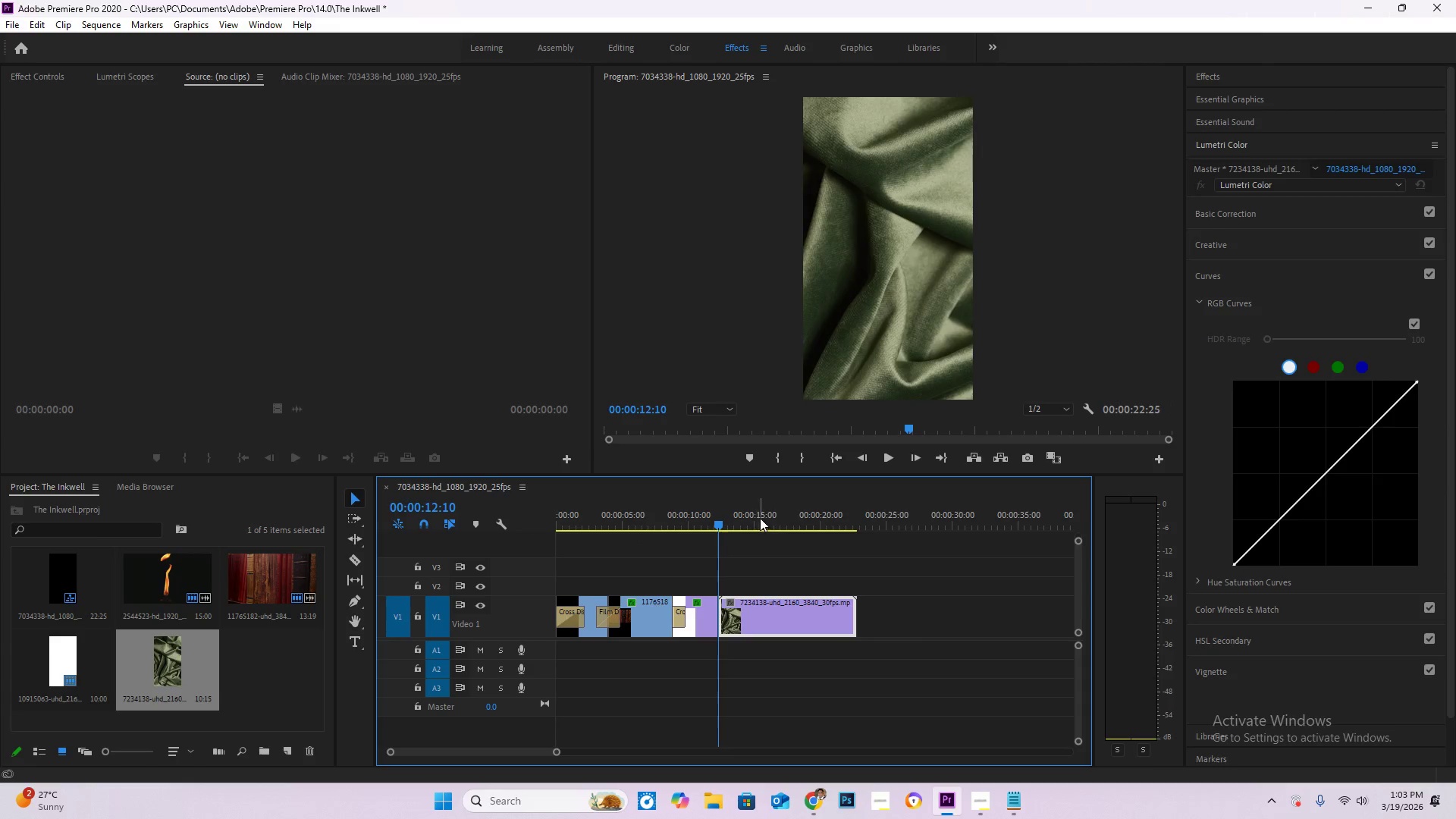 
key(C)
 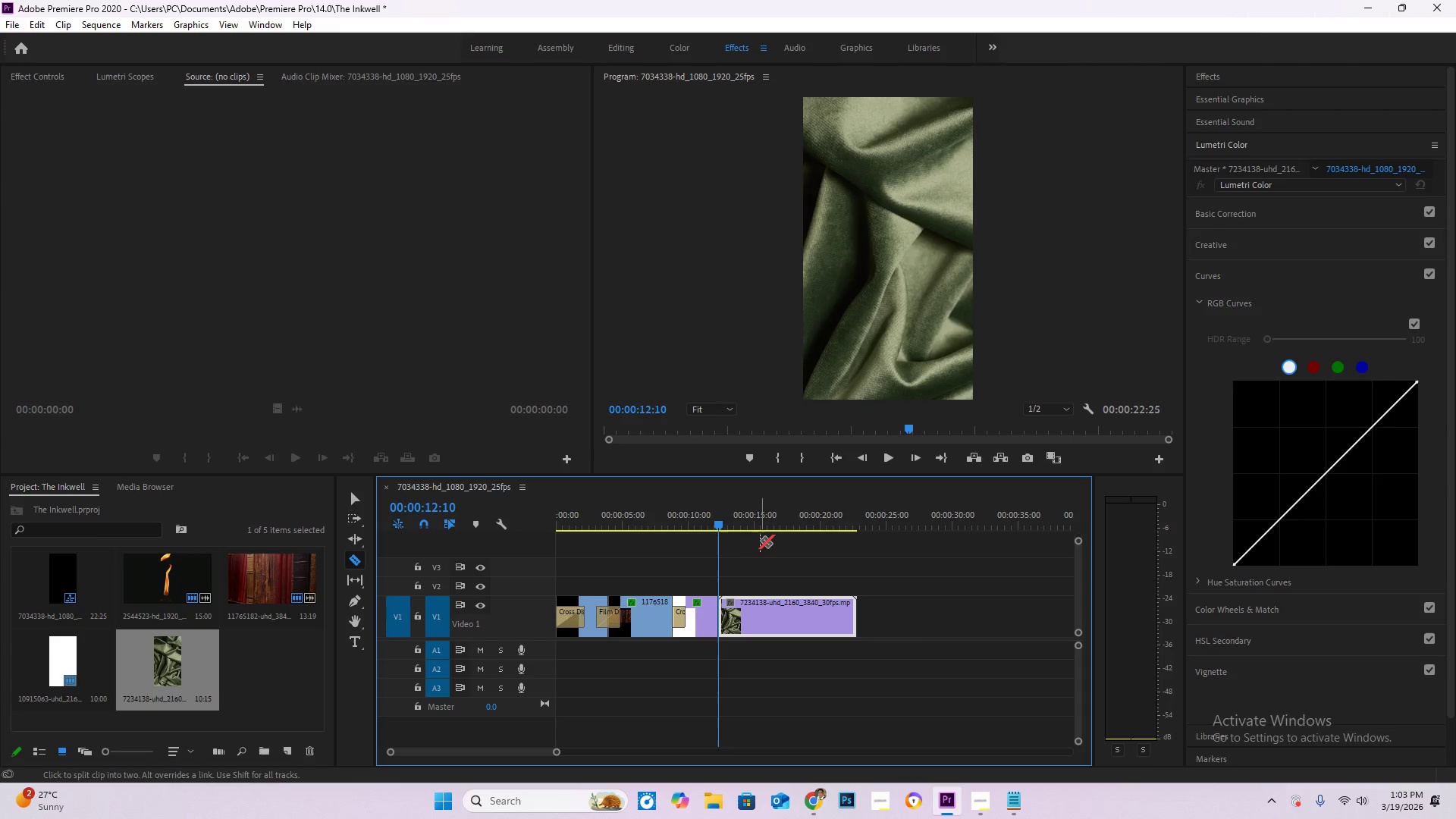 
left_click([761, 561])
 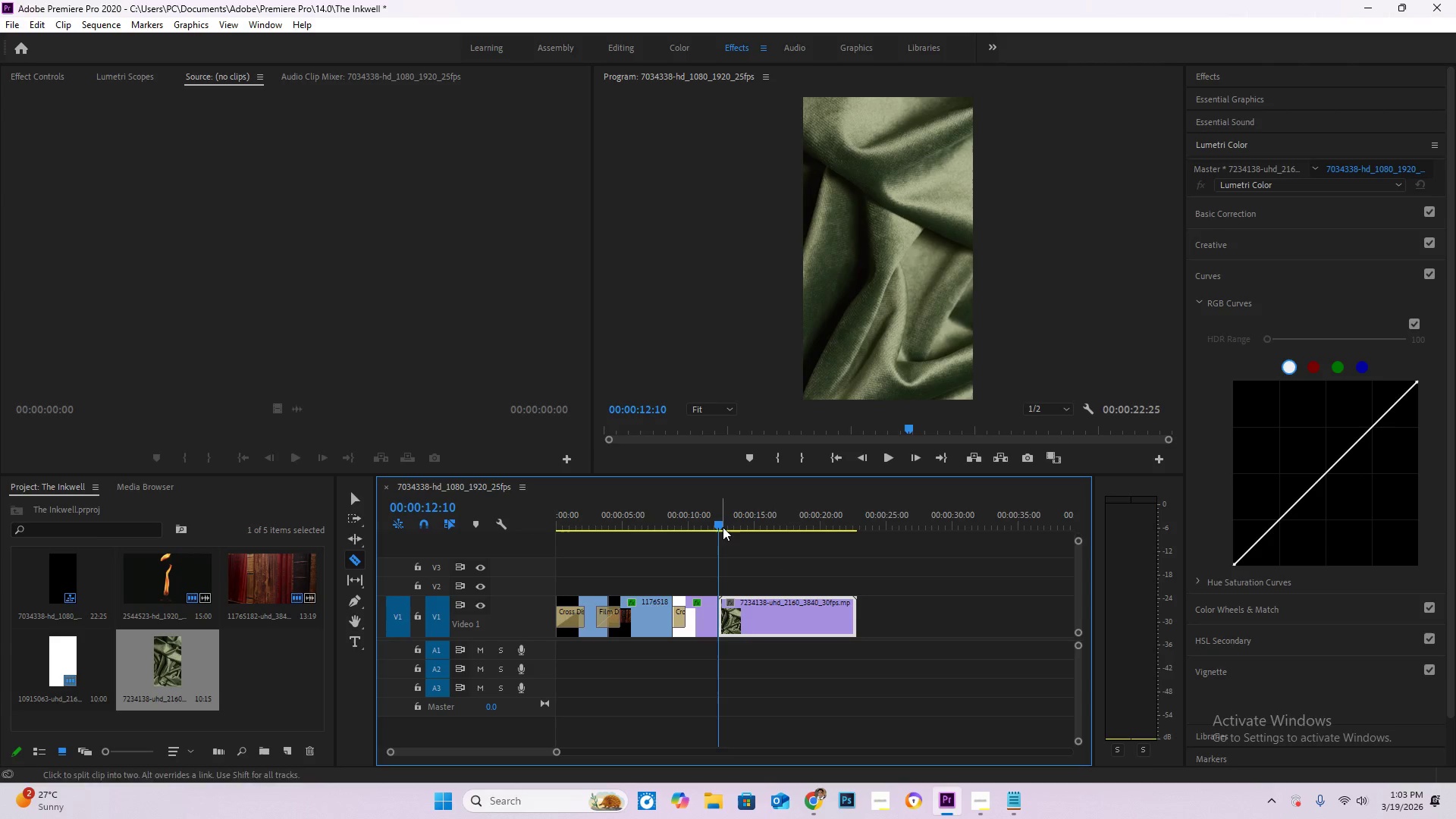 
left_click_drag(start_coordinate=[721, 526], to_coordinate=[767, 535])
 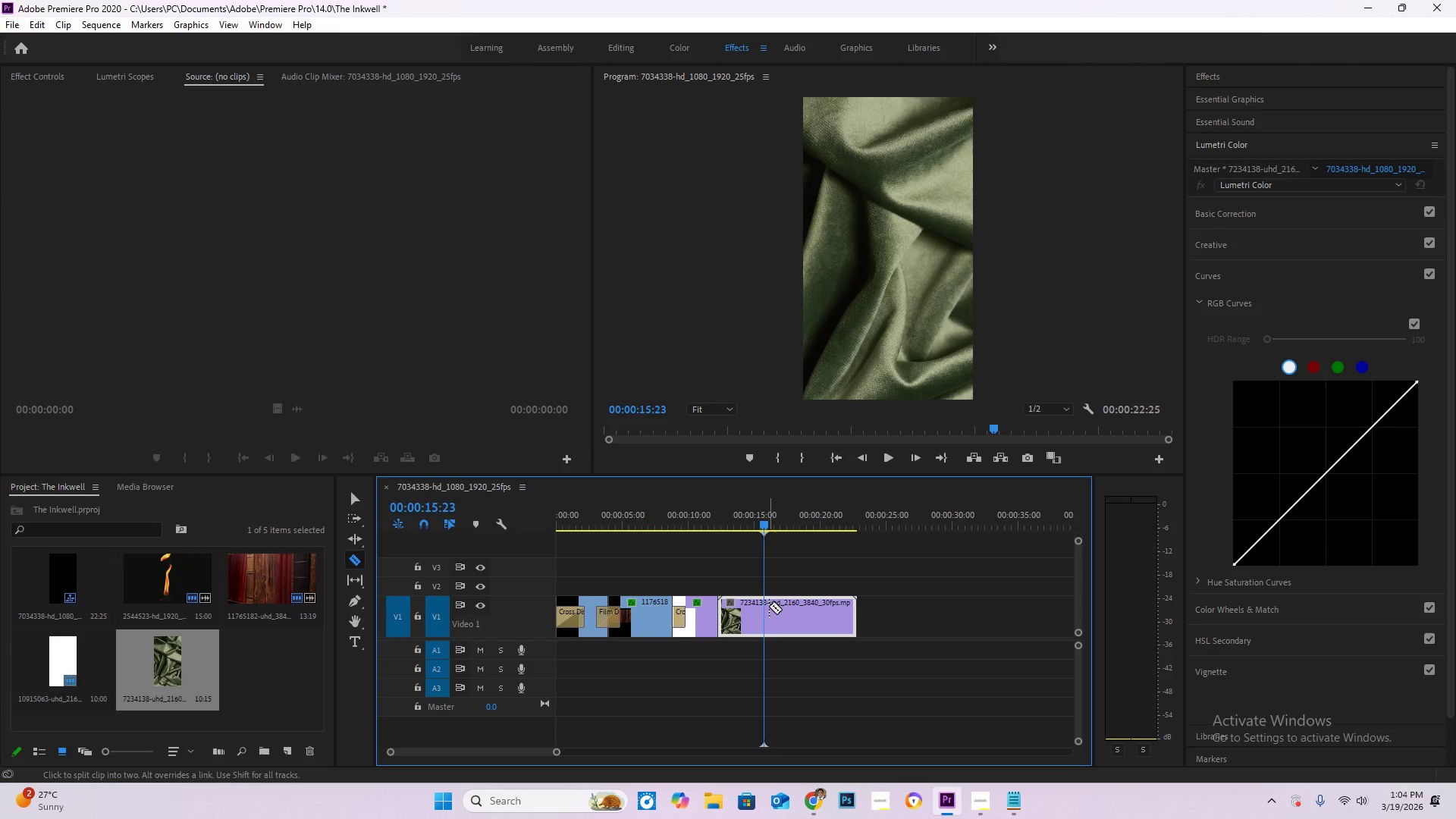 
key(C)
 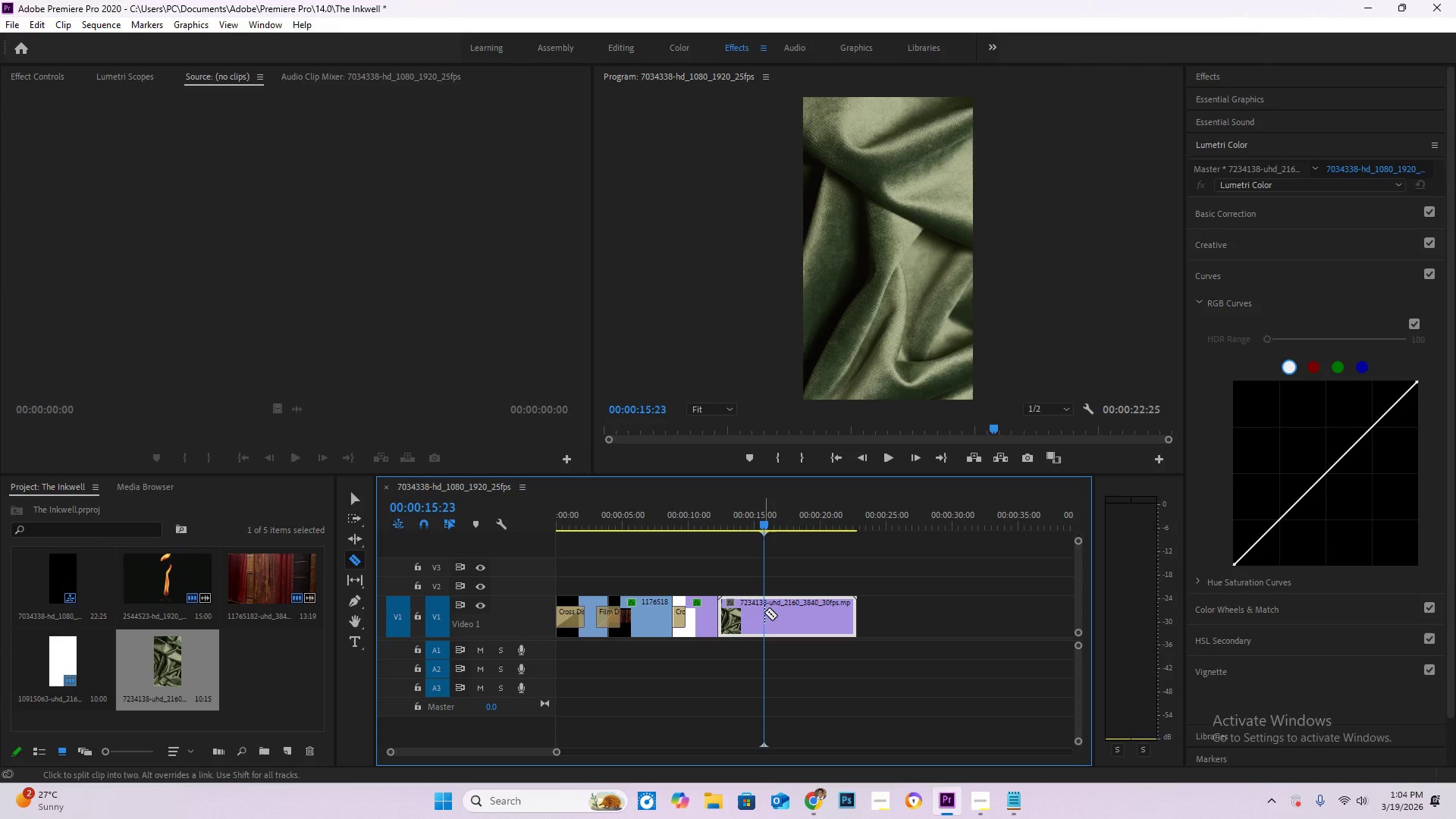 
left_click([764, 612])
 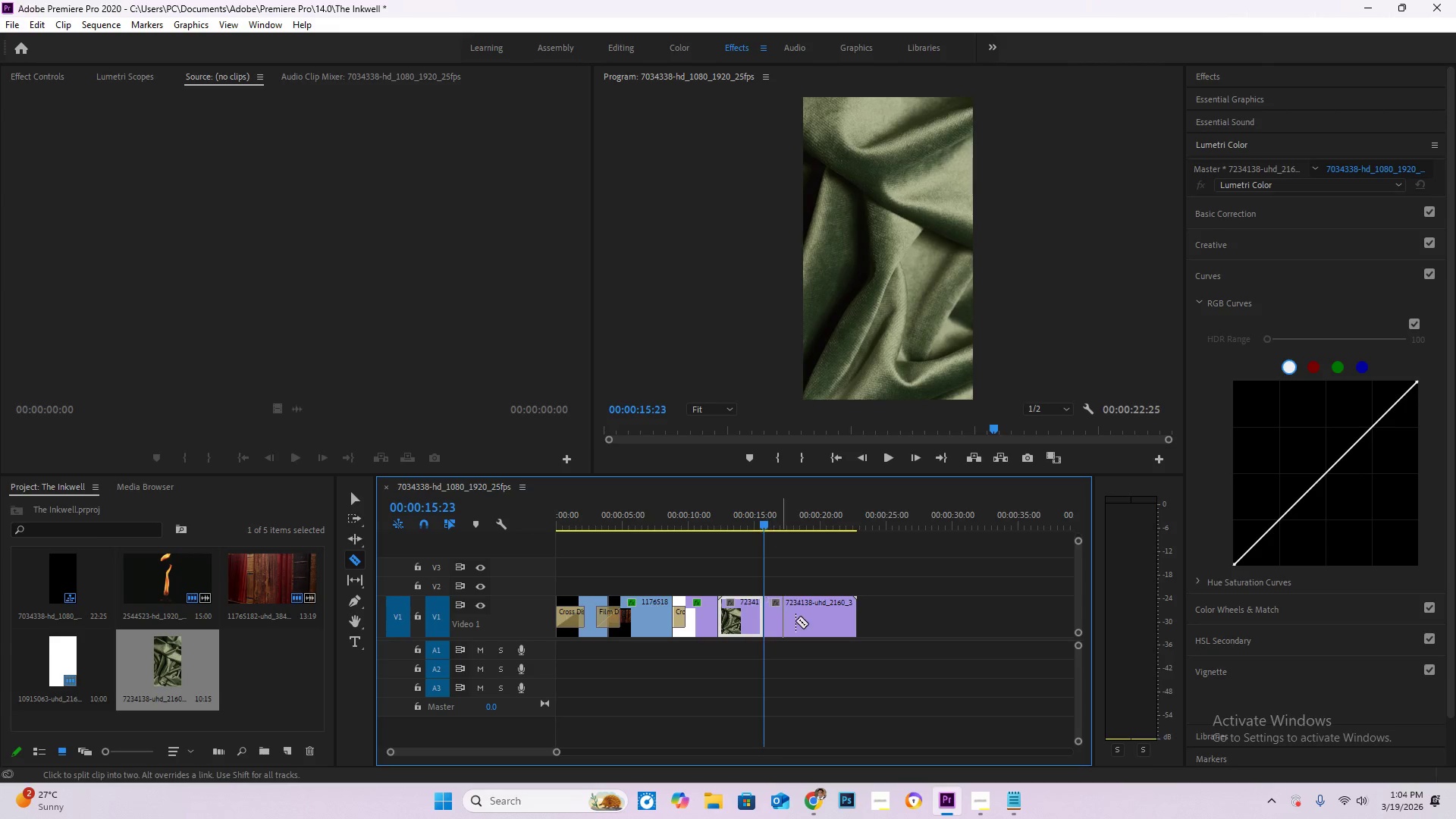 
key(V)
 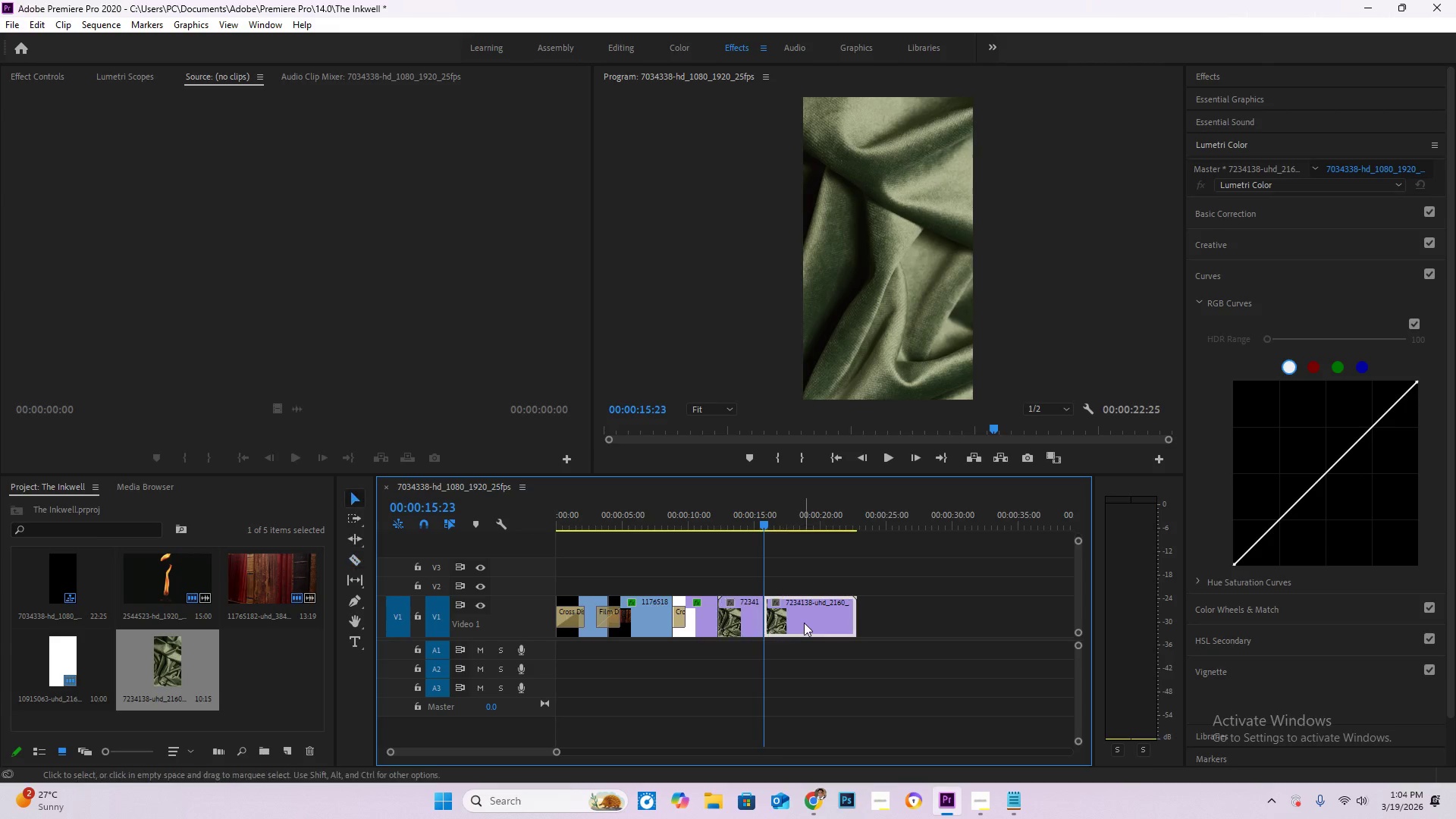 
double_click([804, 623])
 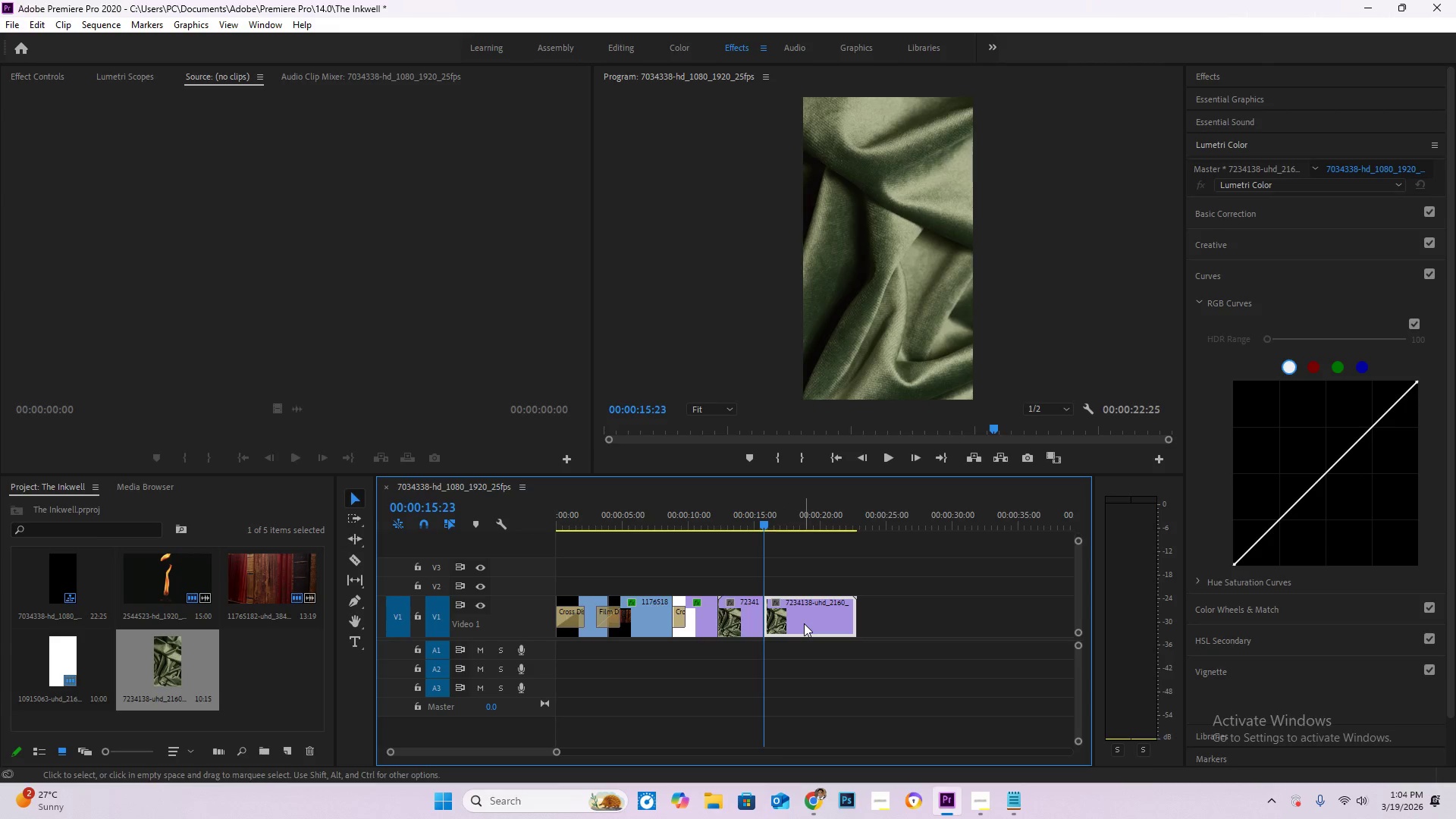 
key(Delete)
 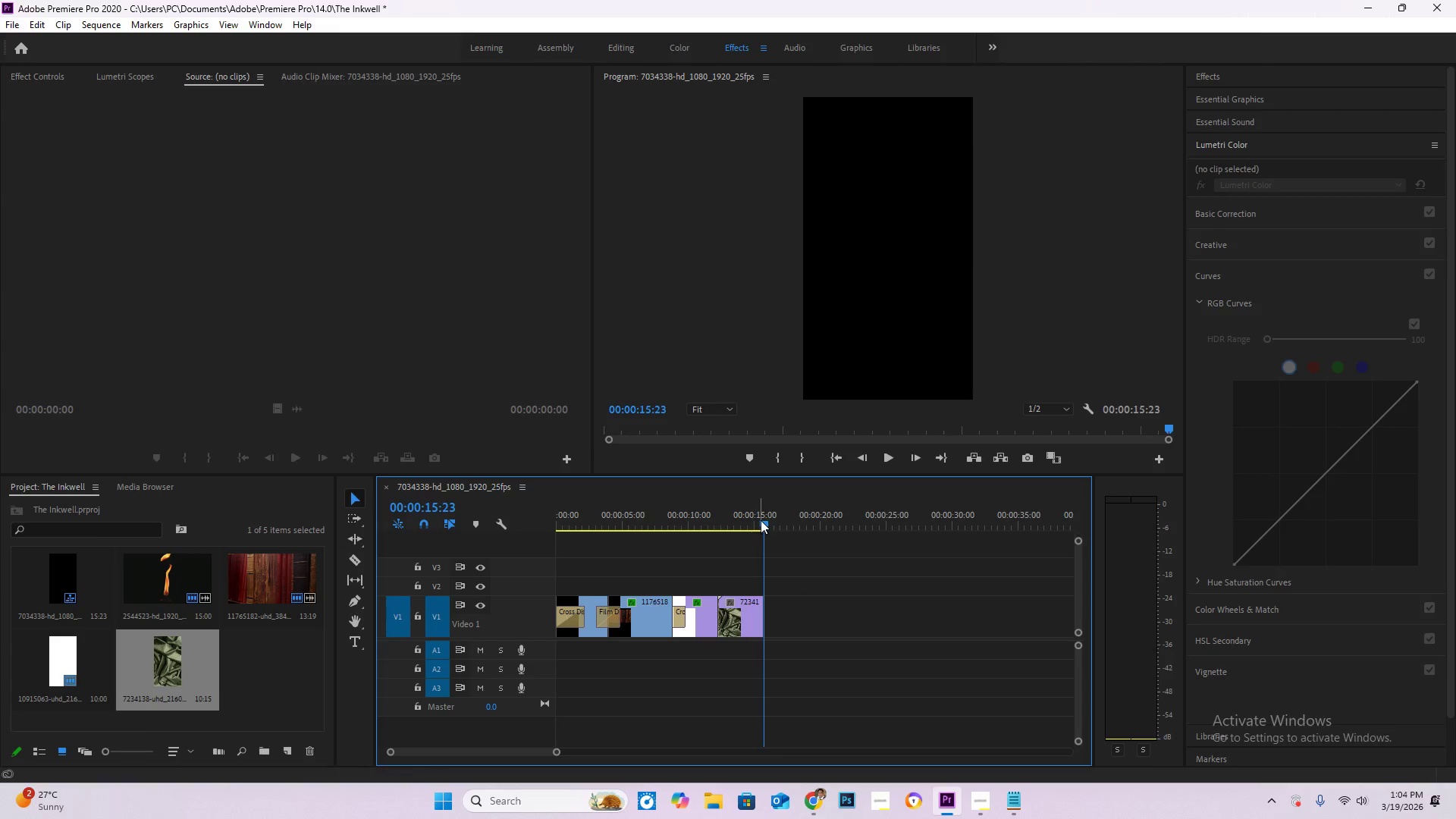 
left_click_drag(start_coordinate=[761, 519], to_coordinate=[752, 520])
 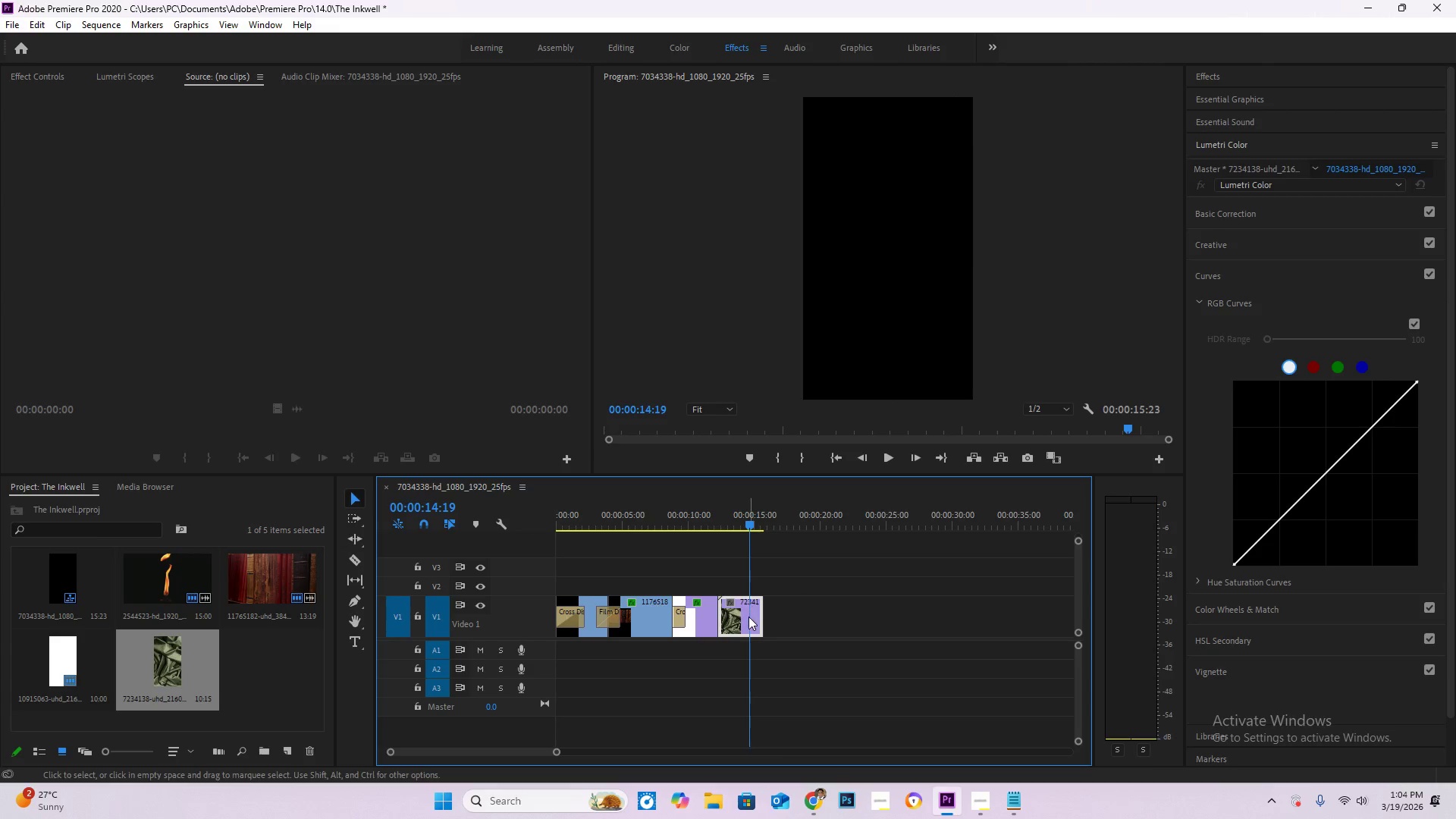 
left_click([748, 617])
 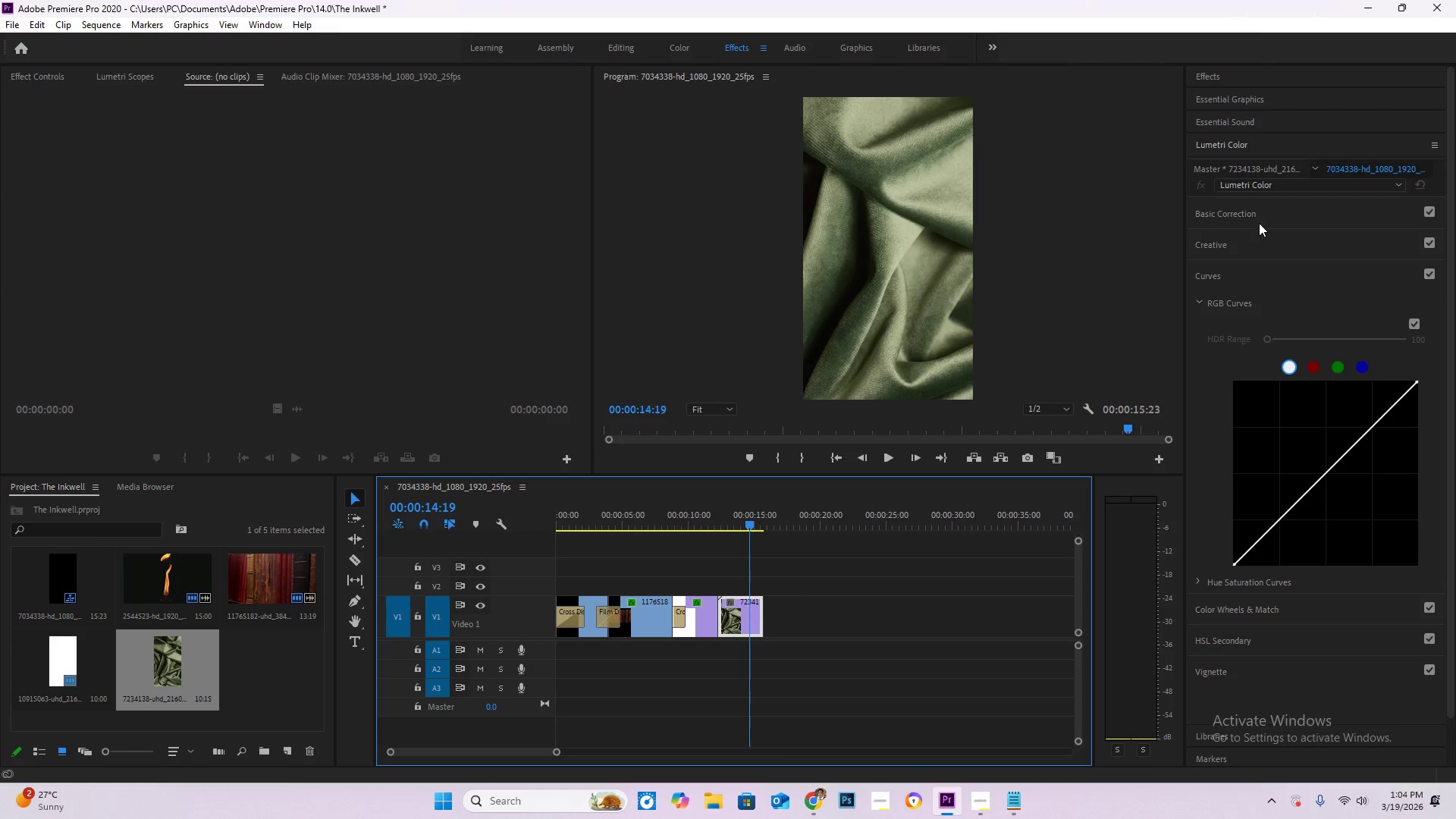 
left_click([1260, 214])
 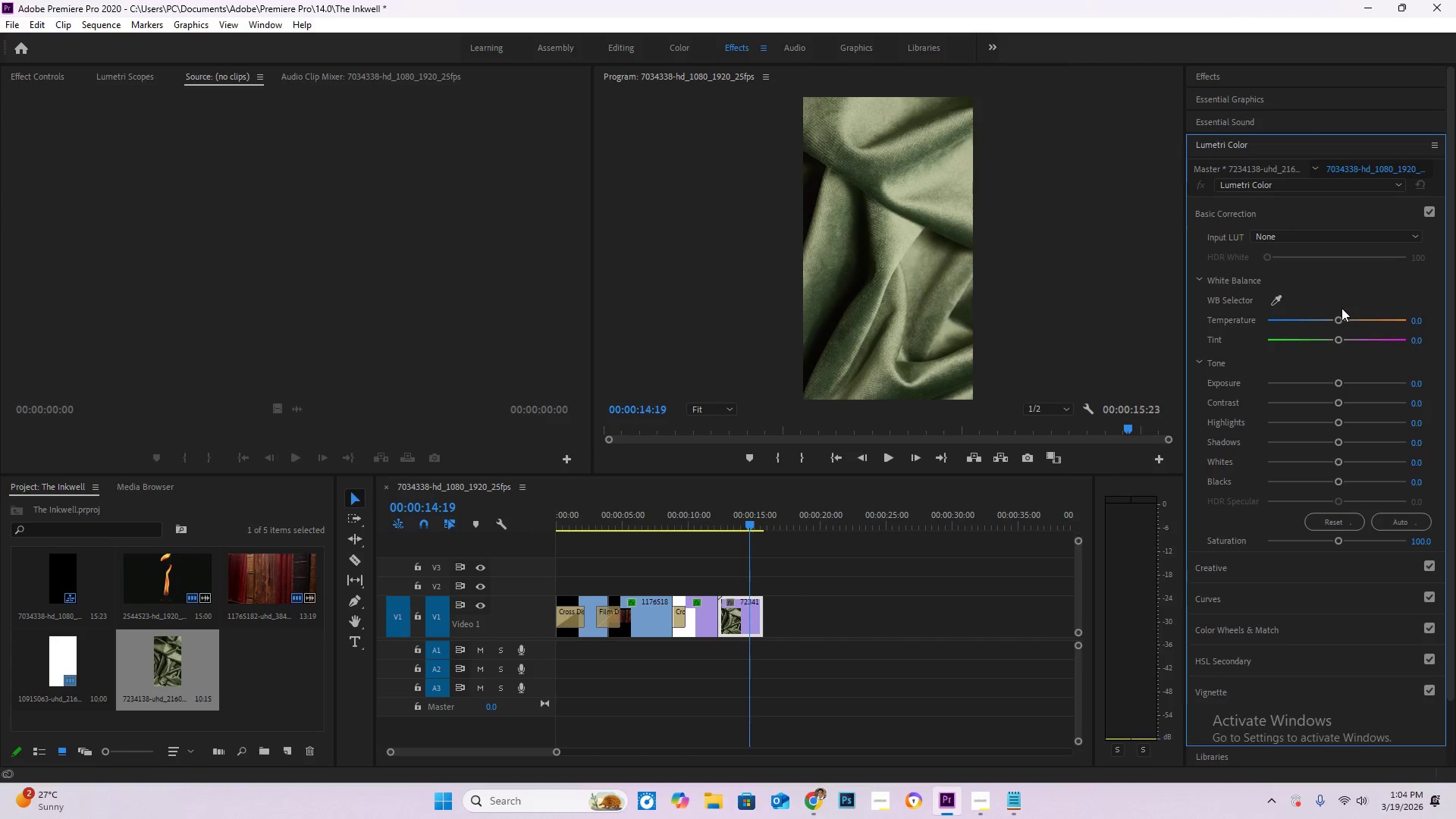 
left_click_drag(start_coordinate=[1343, 315], to_coordinate=[1382, 321])
 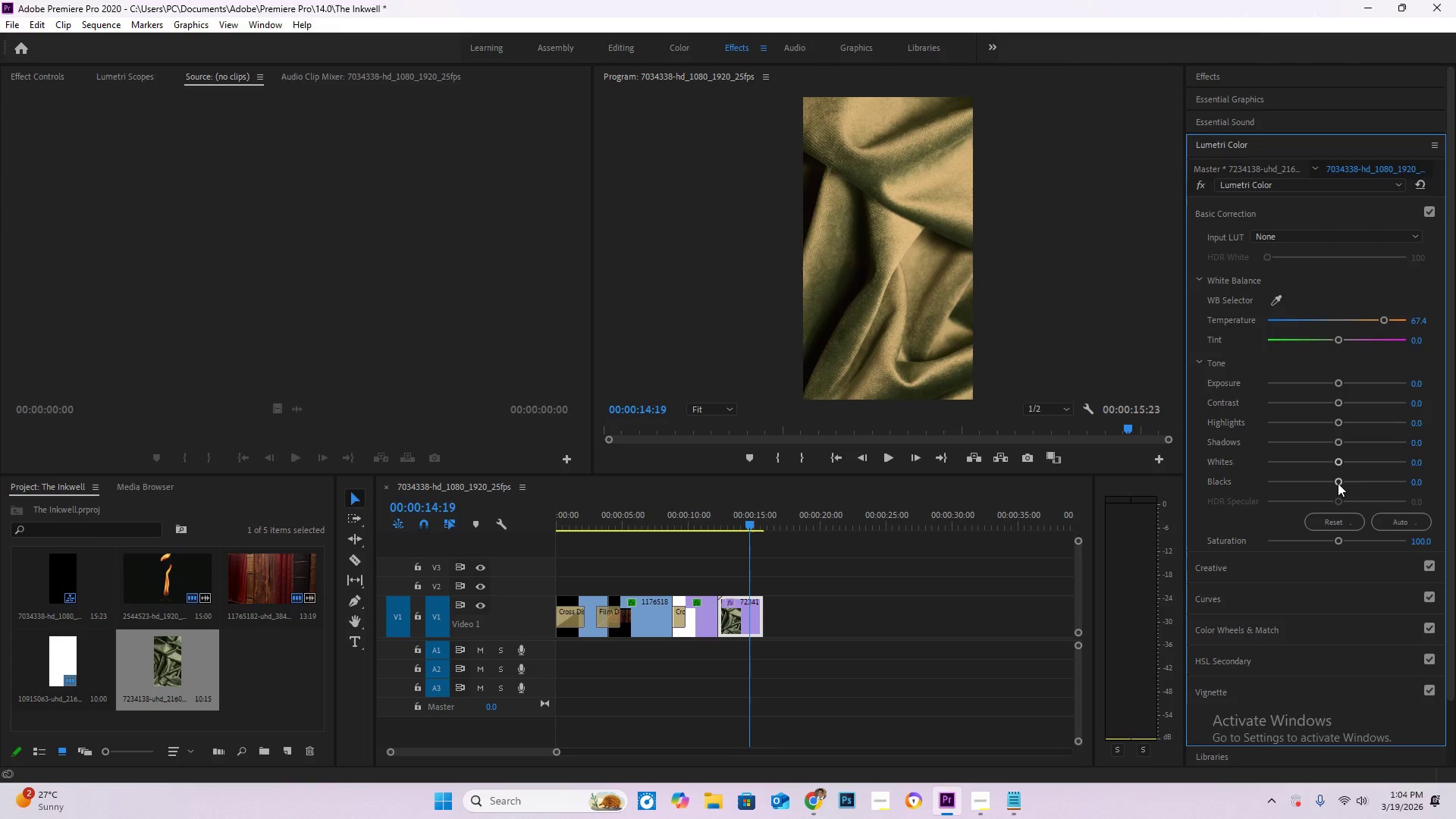 
left_click_drag(start_coordinate=[1338, 483], to_coordinate=[1307, 476])
 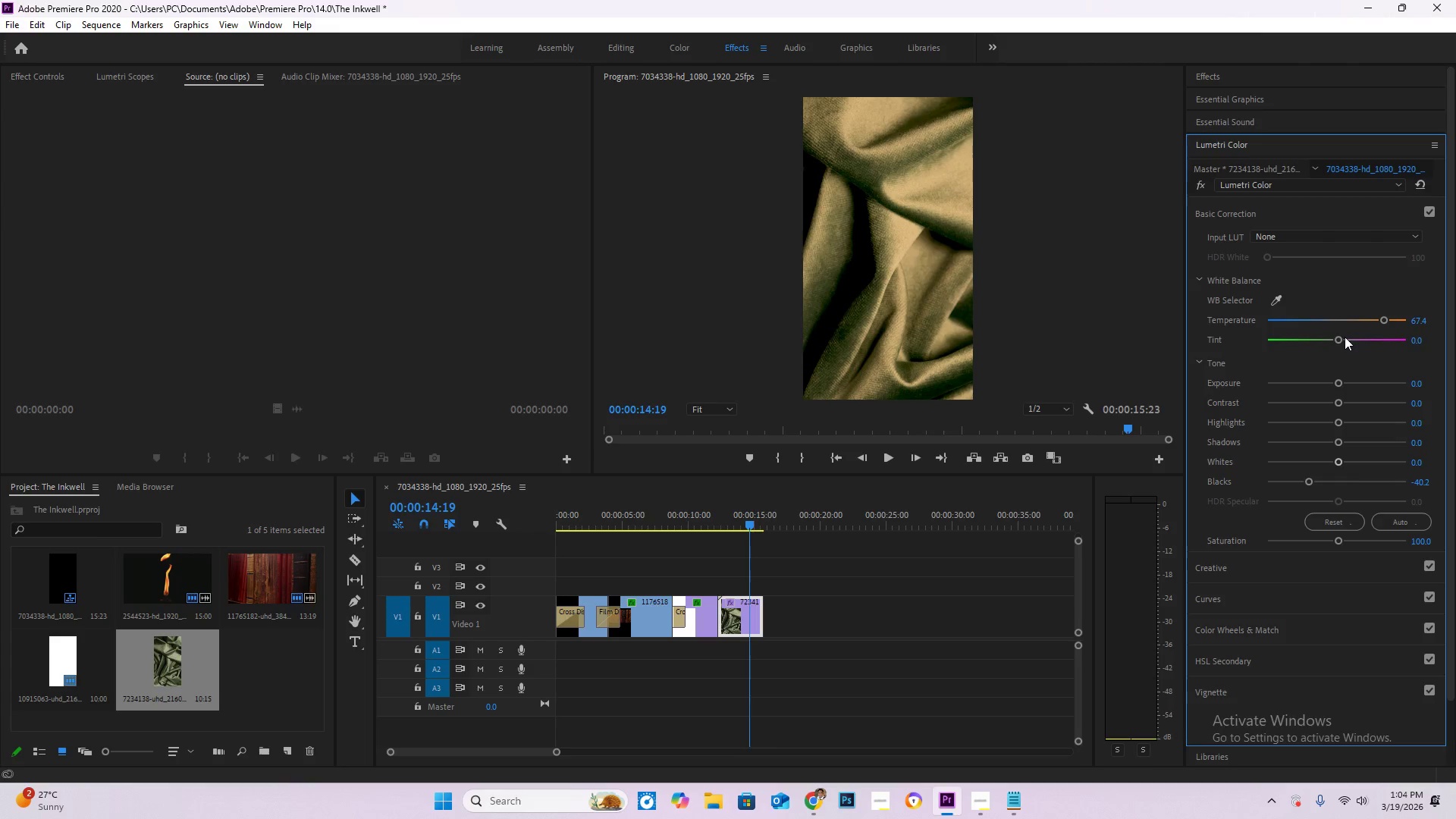 
left_click_drag(start_coordinate=[1343, 337], to_coordinate=[1340, 347])
 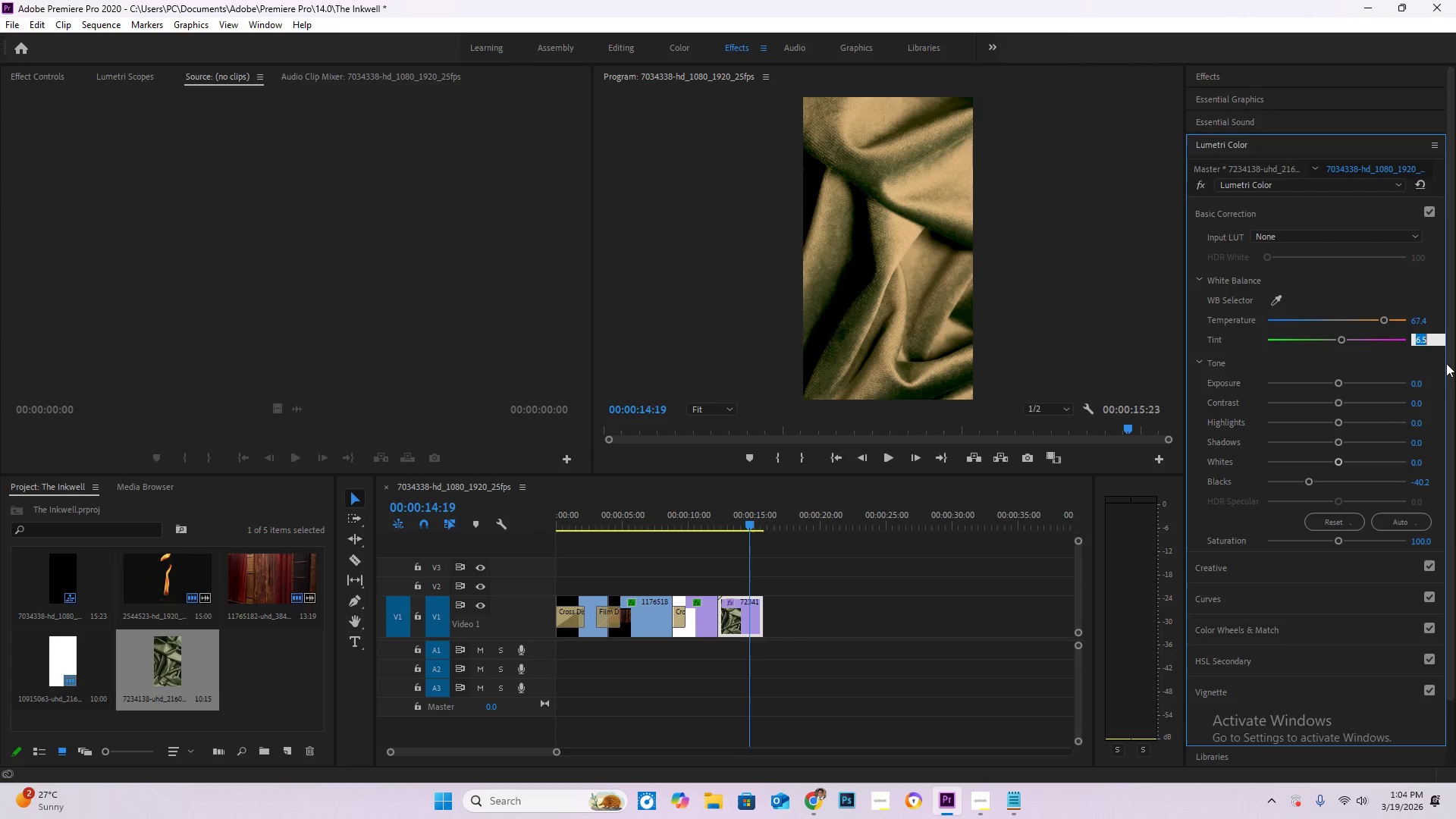 
key(Numpad0)
 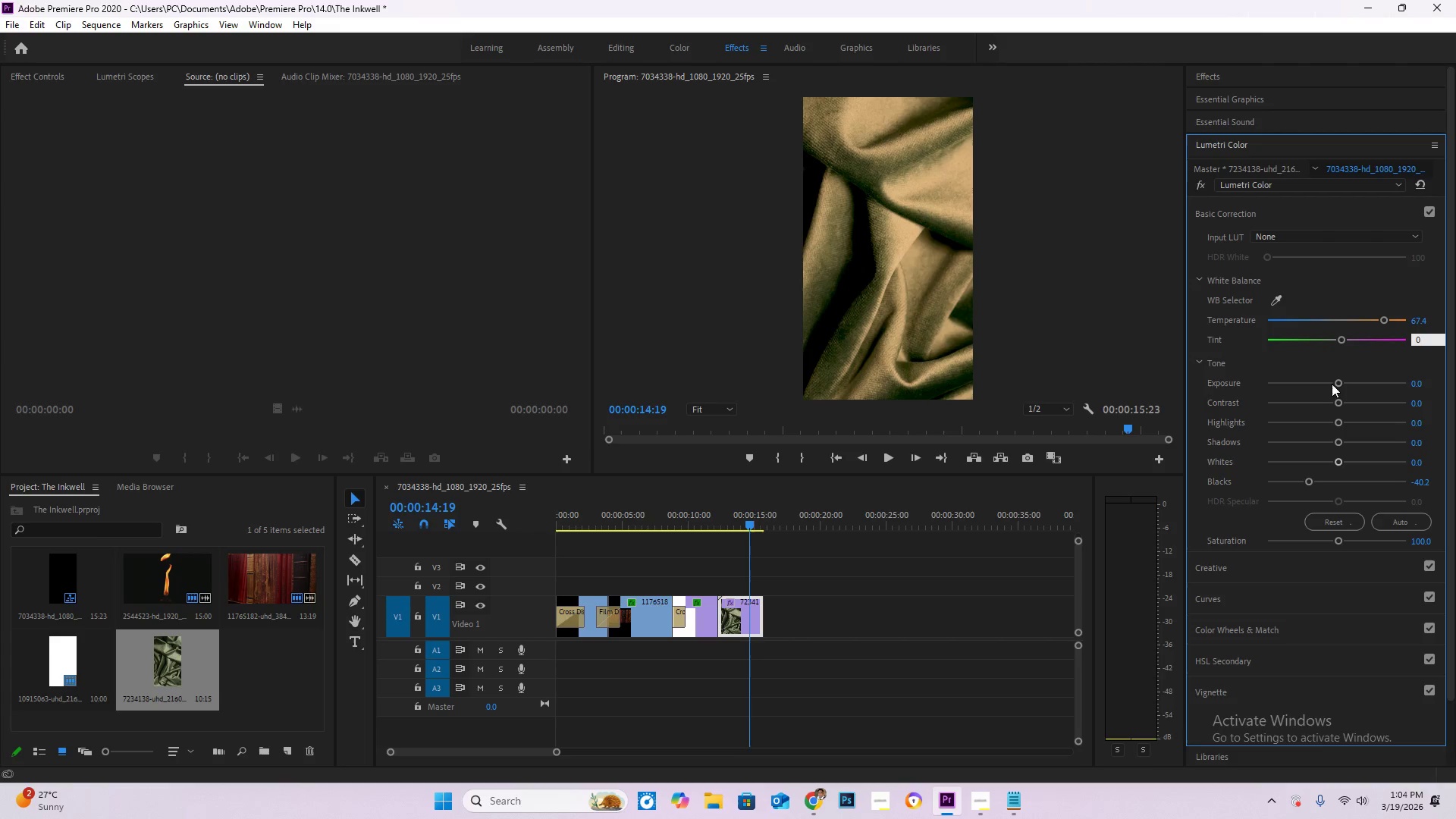 
left_click_drag(start_coordinate=[1336, 382], to_coordinate=[1352, 390])
 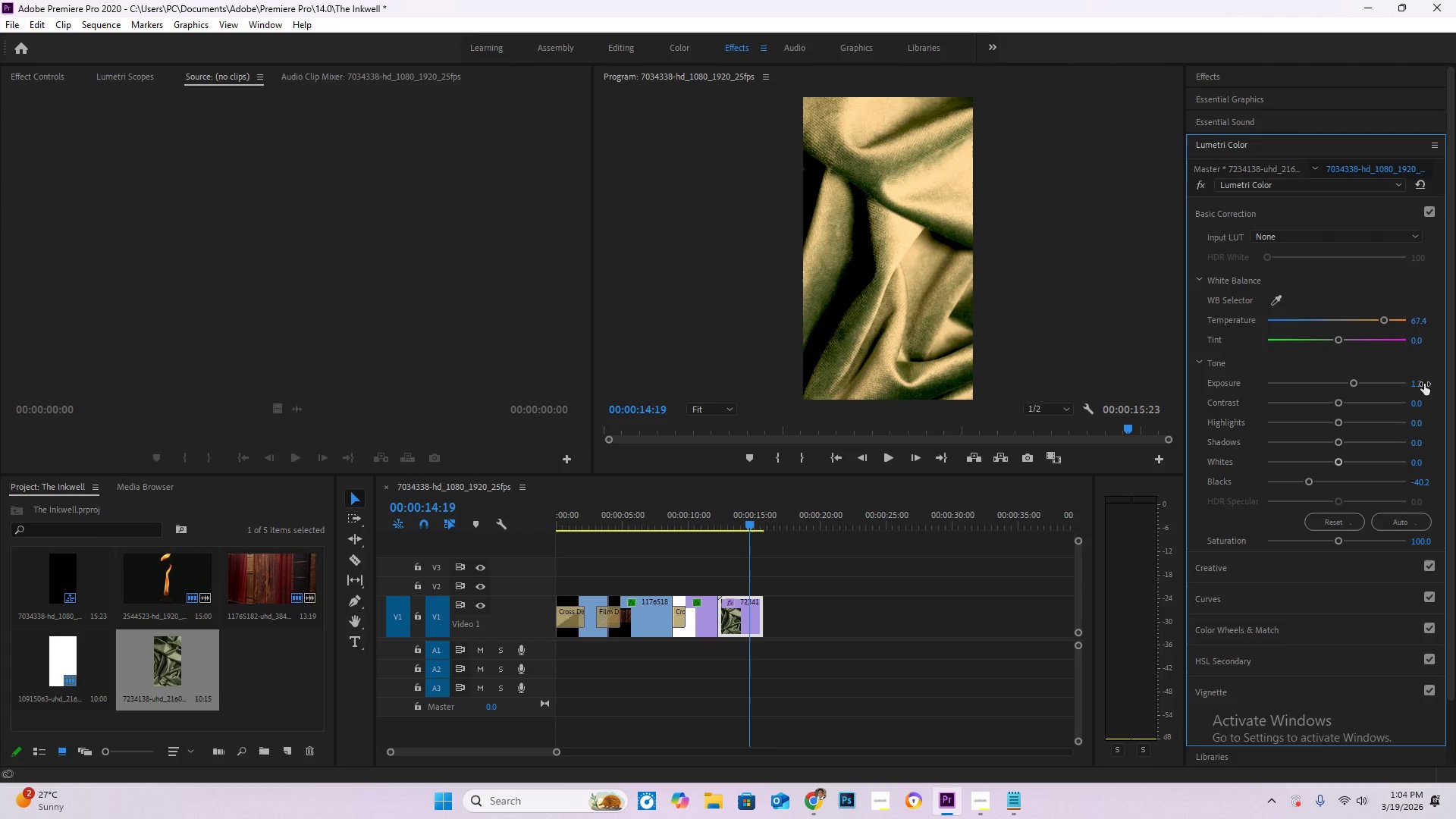 
left_click([1424, 384])
 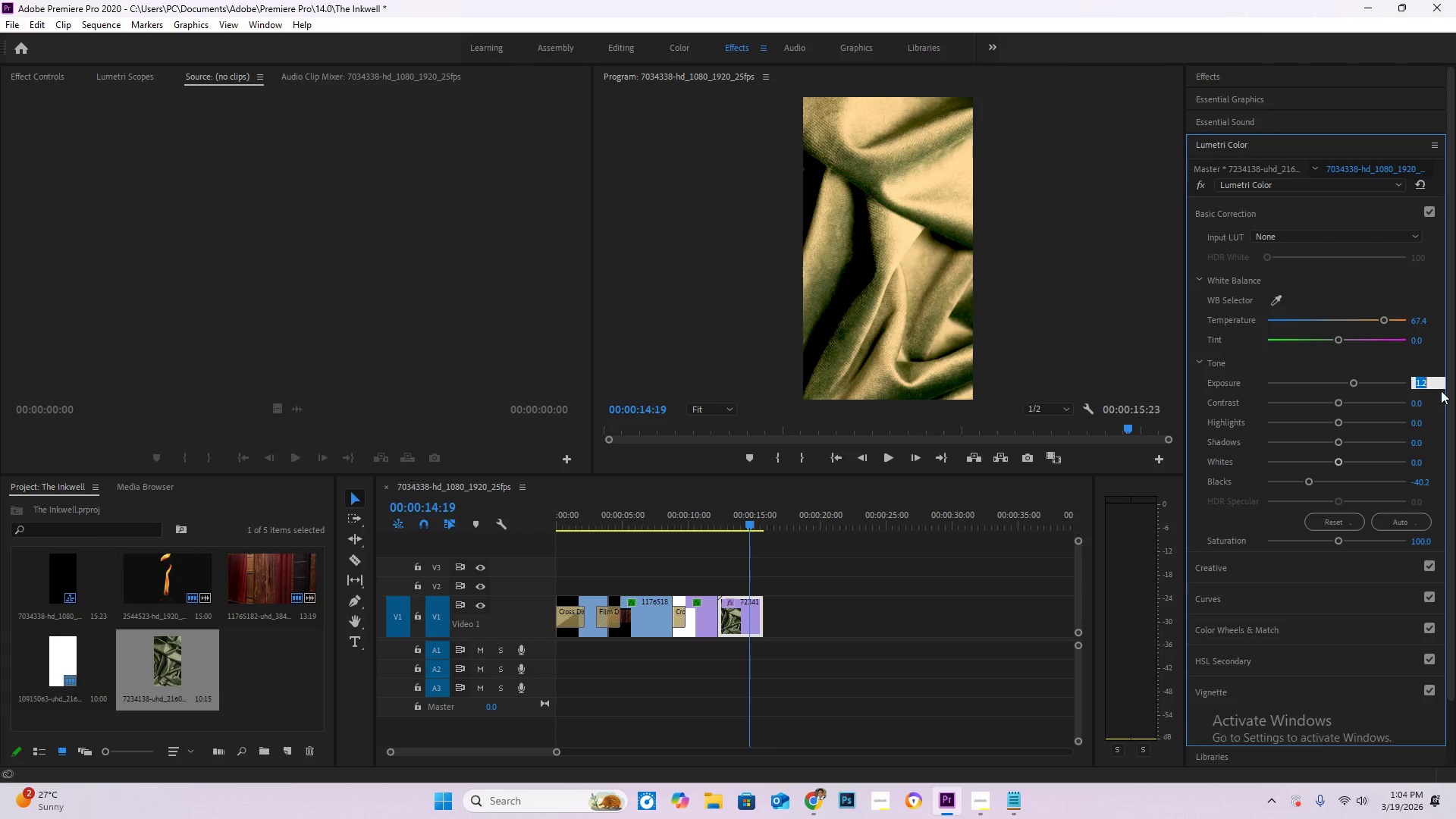 
key(Numpad0)
 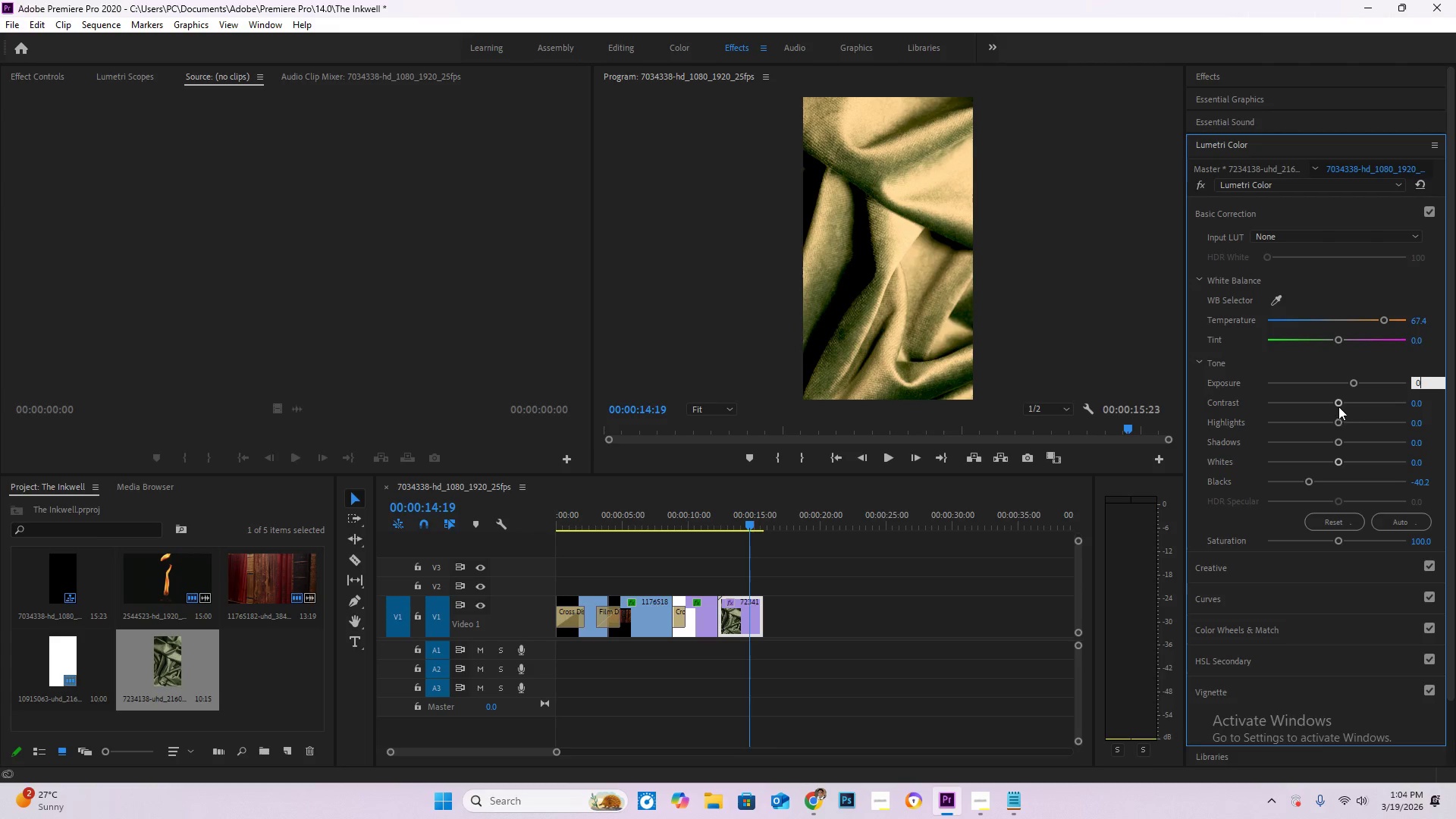 
left_click_drag(start_coordinate=[1335, 404], to_coordinate=[1285, 403])
 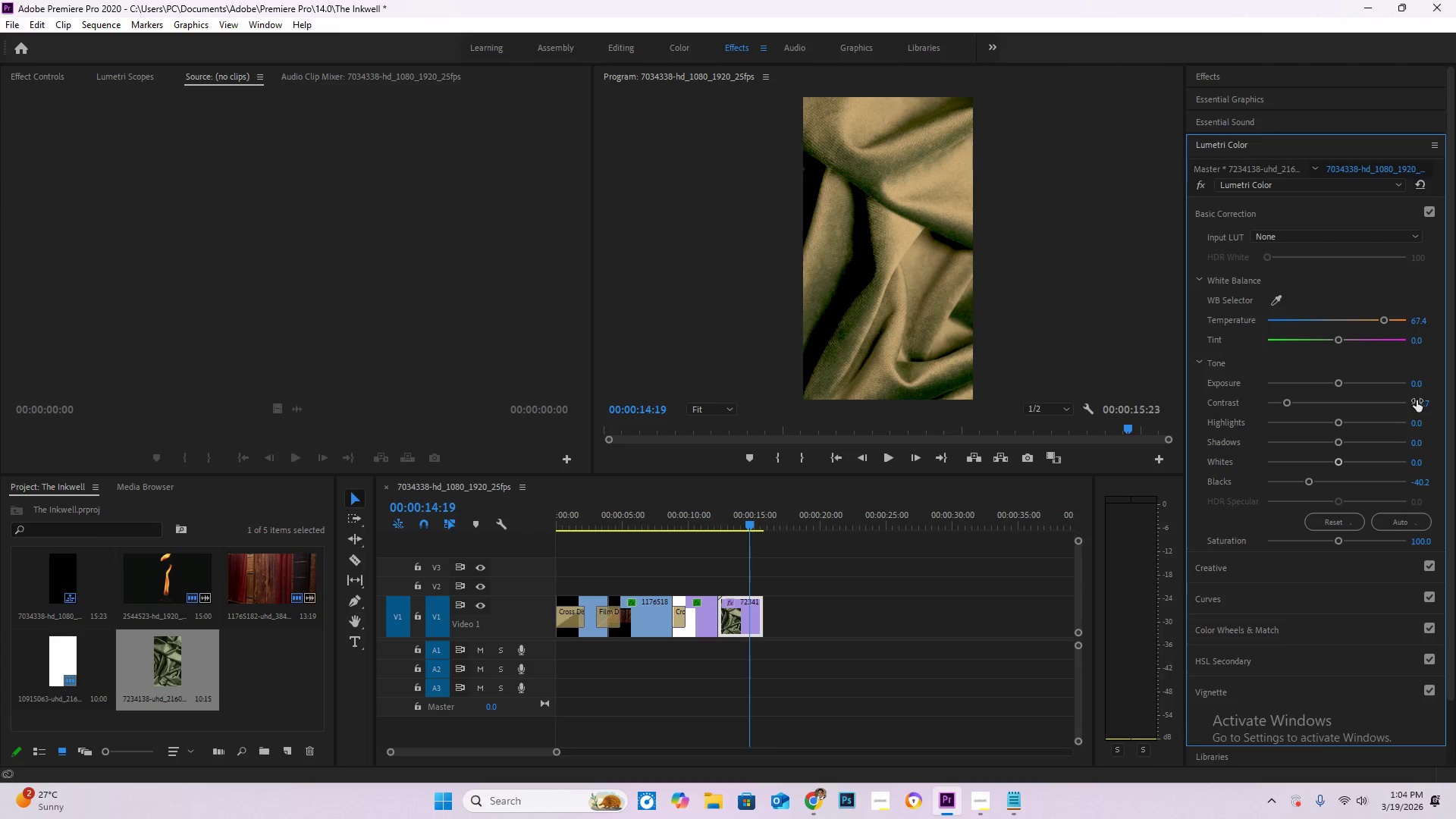 
left_click([1417, 400])
 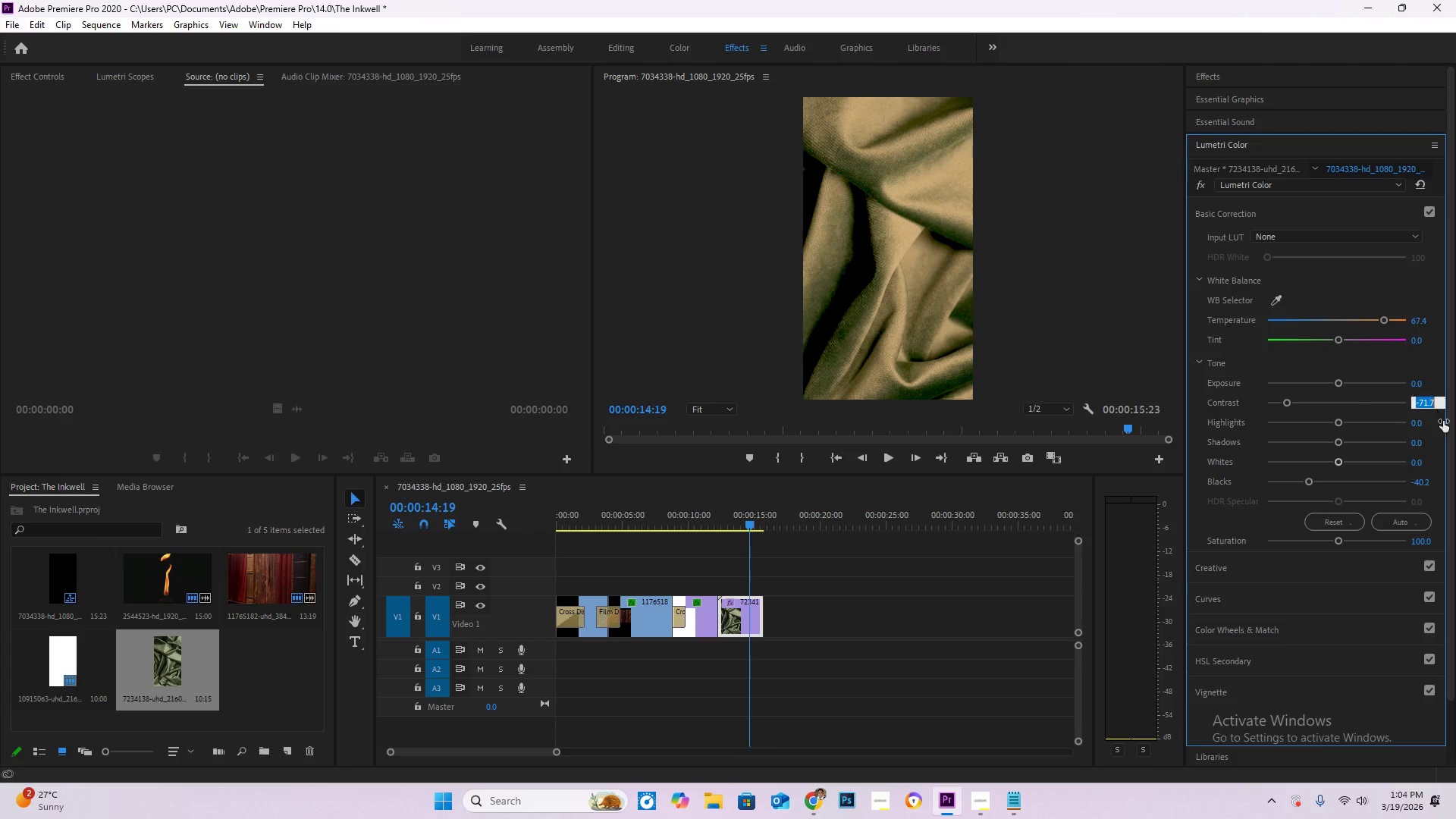 
key(Numpad0)
 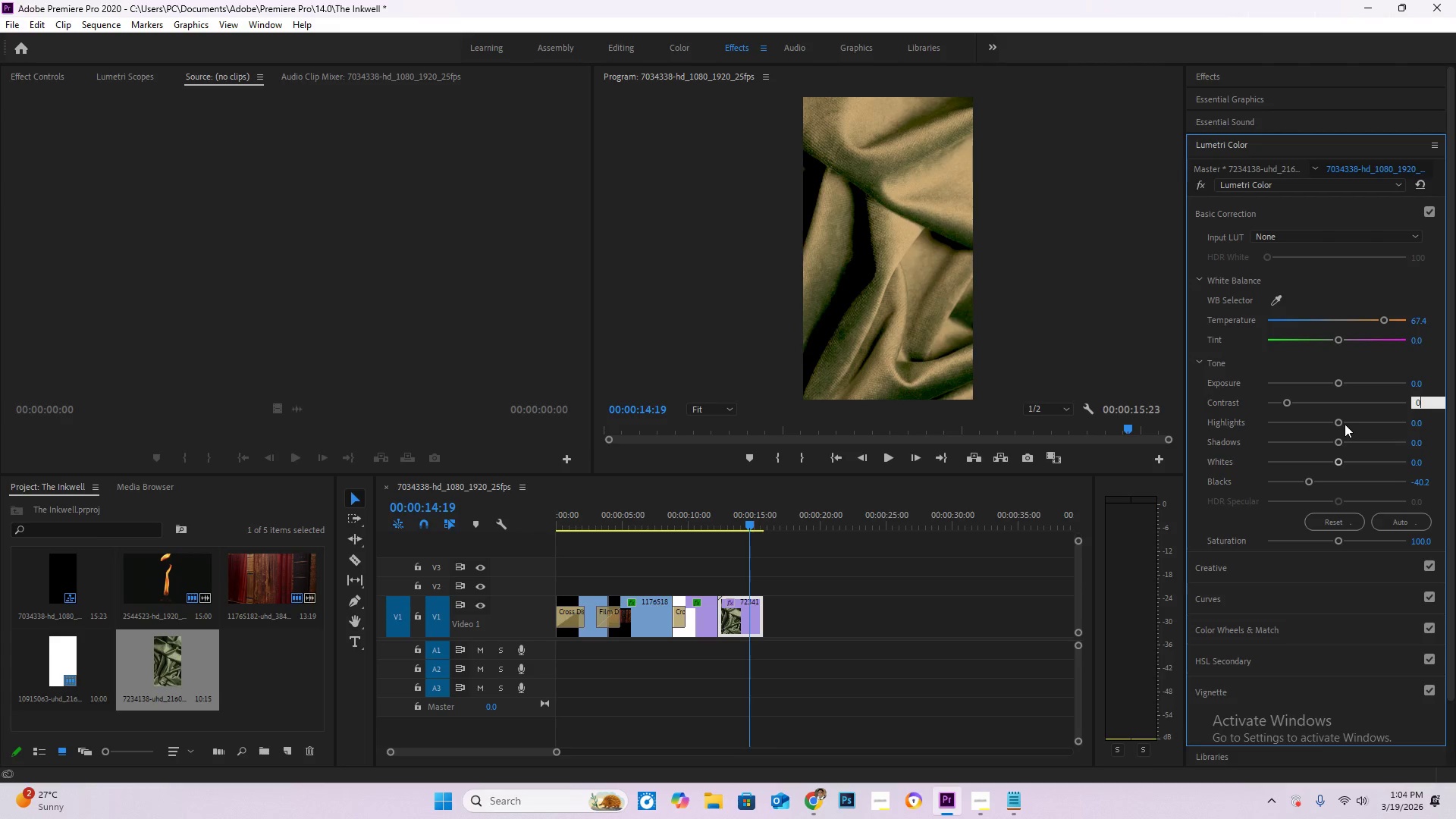 
left_click_drag(start_coordinate=[1337, 424], to_coordinate=[1241, 430])
 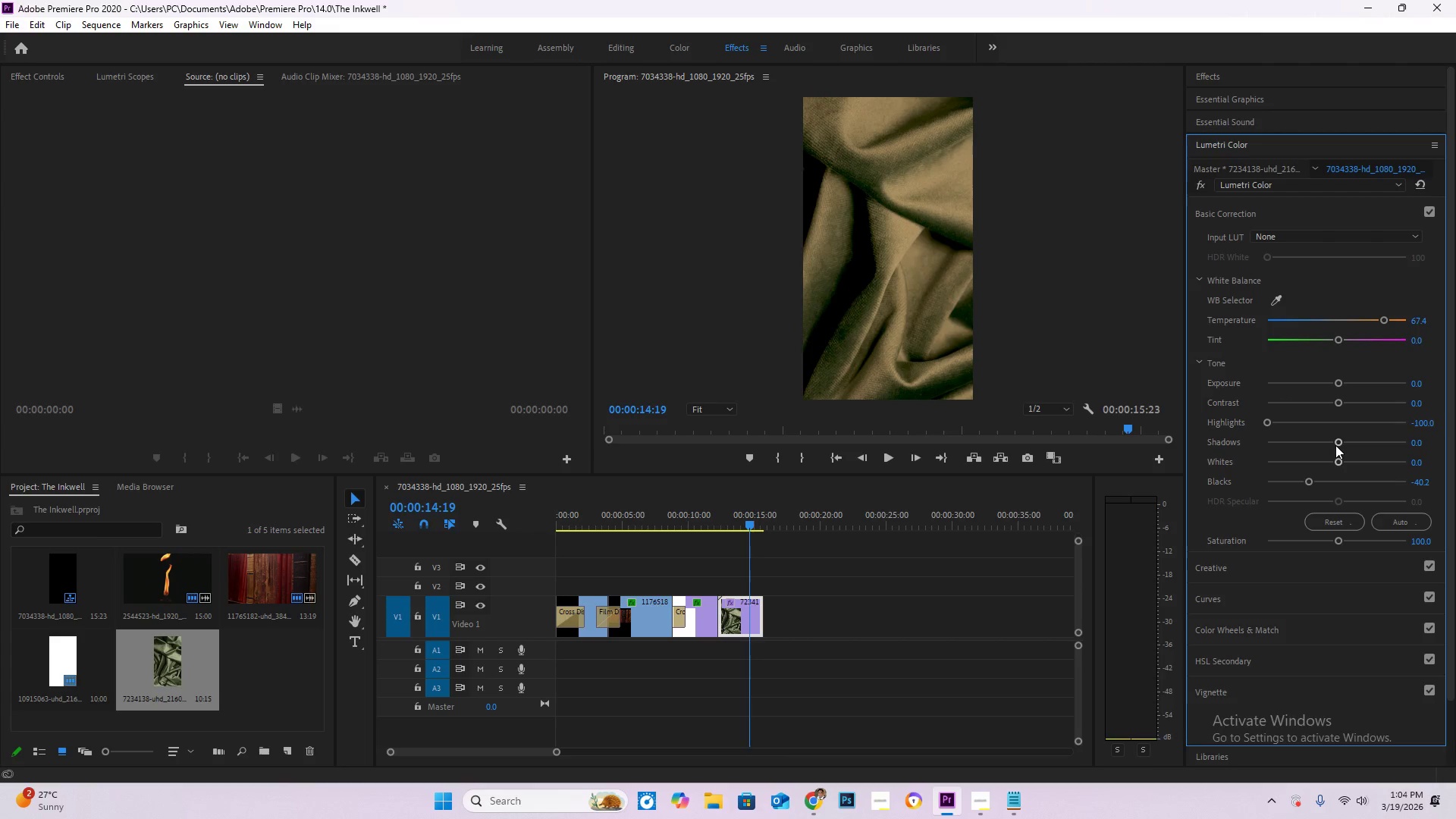 
left_click_drag(start_coordinate=[1336, 445], to_coordinate=[1235, 434])
 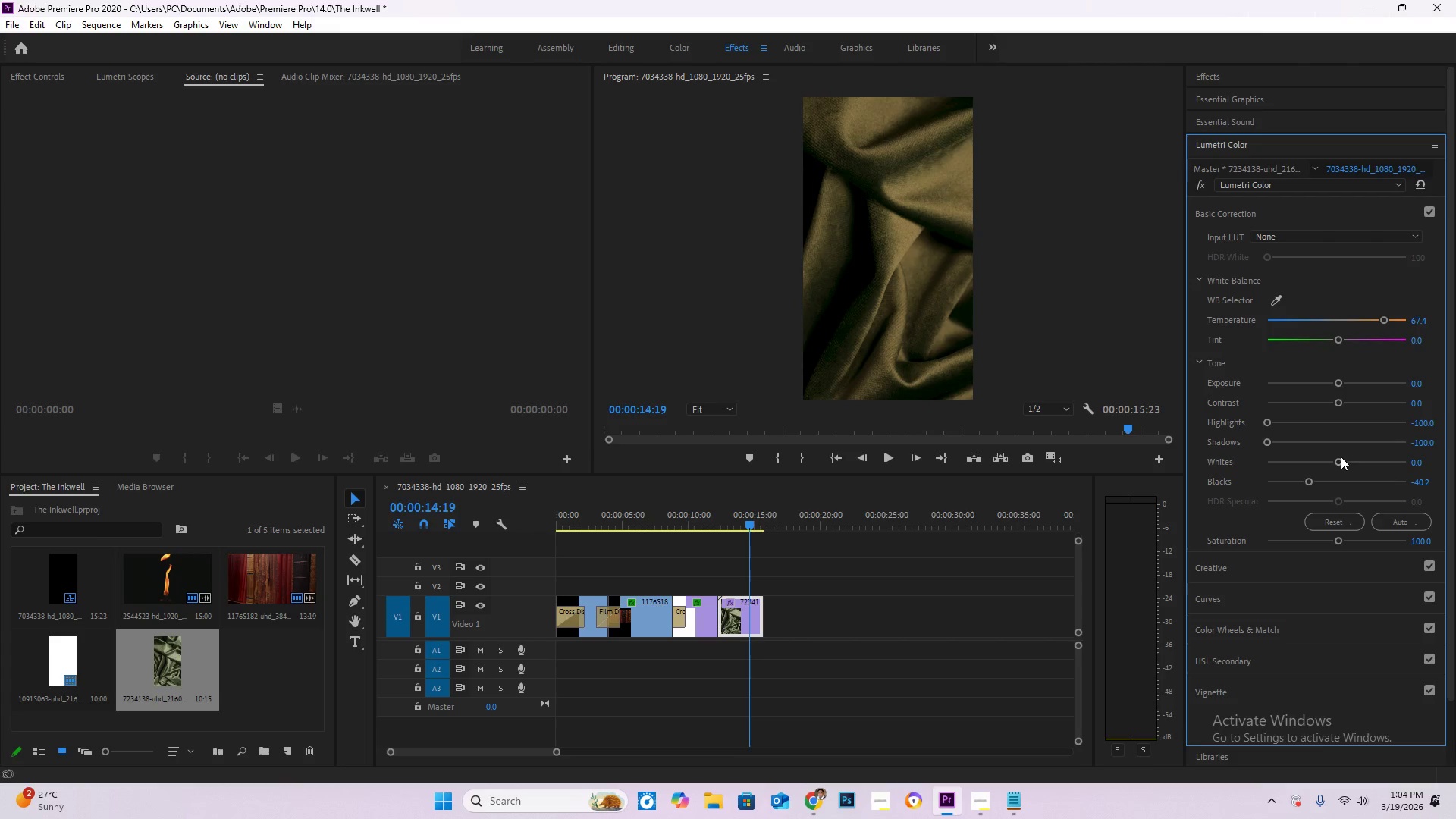 
left_click_drag(start_coordinate=[1340, 460], to_coordinate=[1343, 466])
 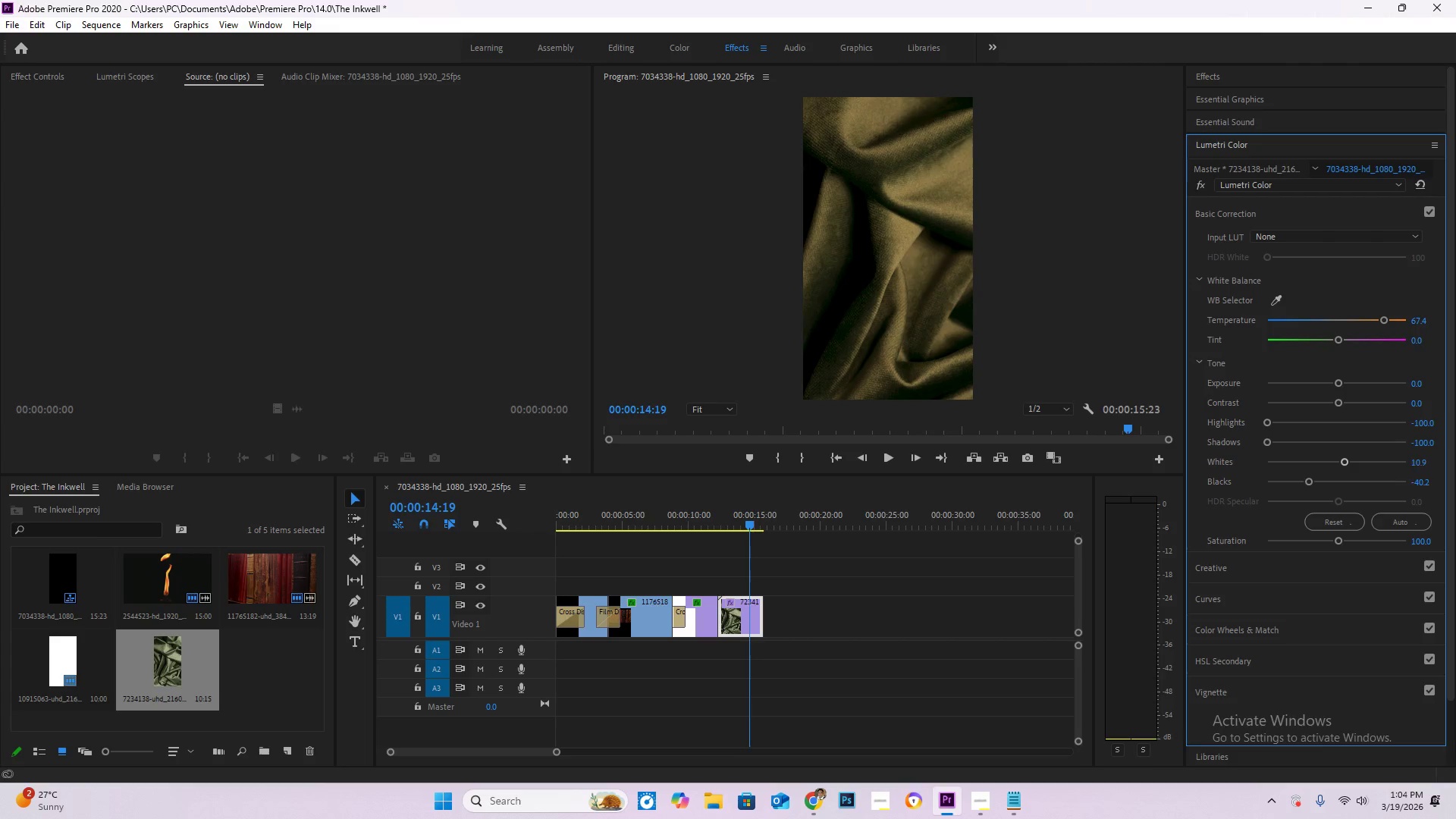 
left_click([1415, 463])
 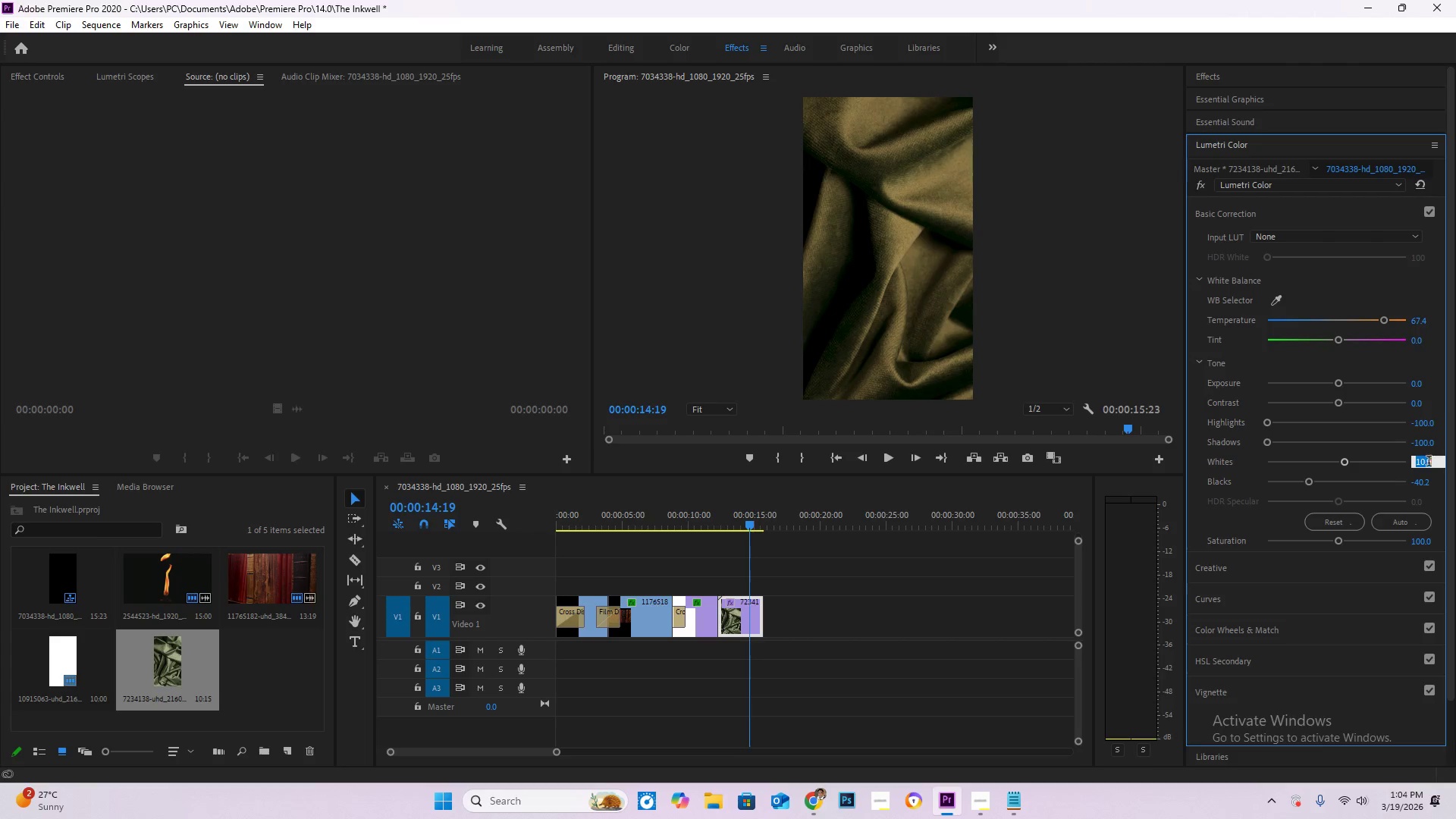 
key(Numpad0)
 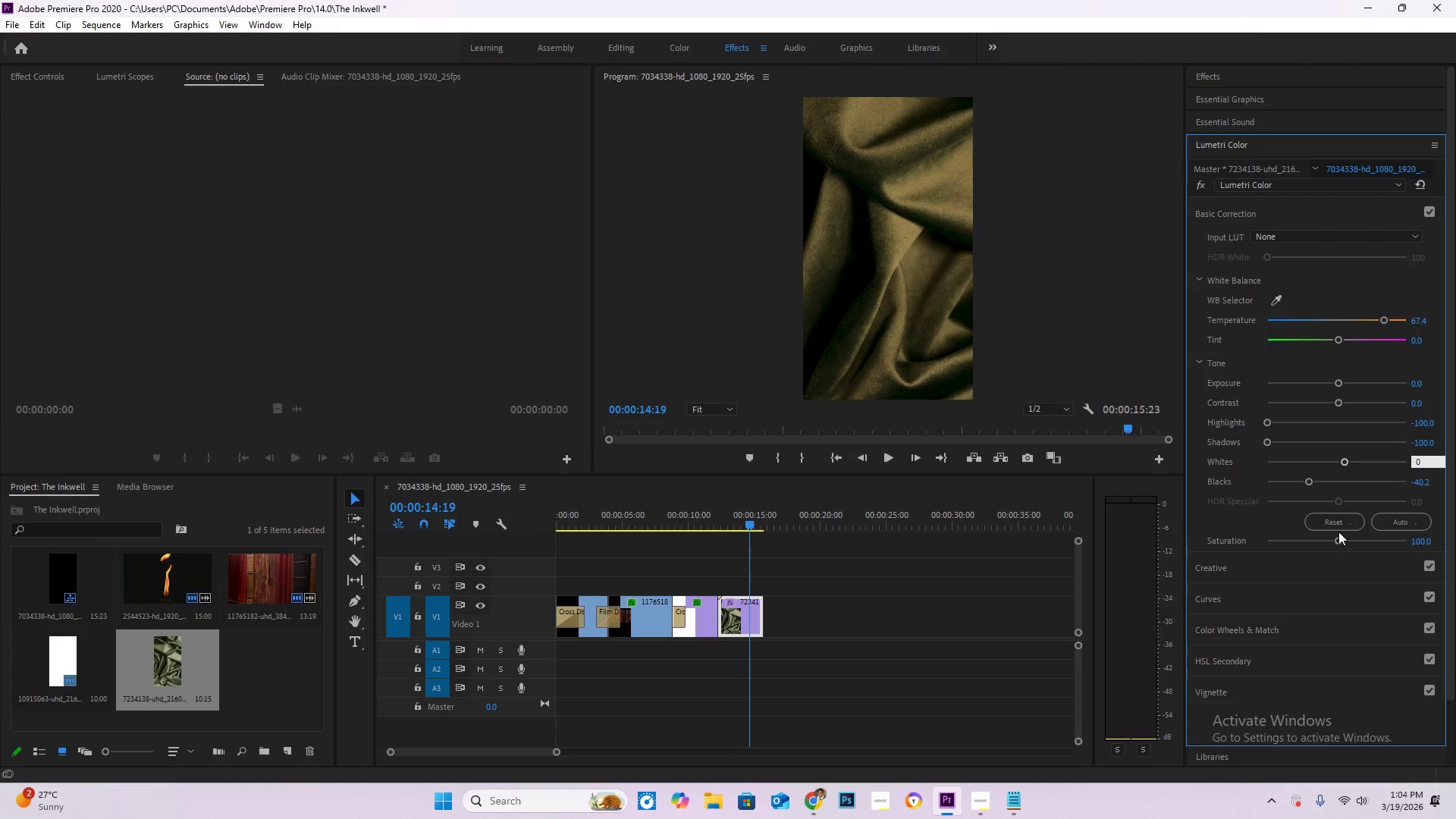 
left_click_drag(start_coordinate=[1339, 538], to_coordinate=[1288, 549])
 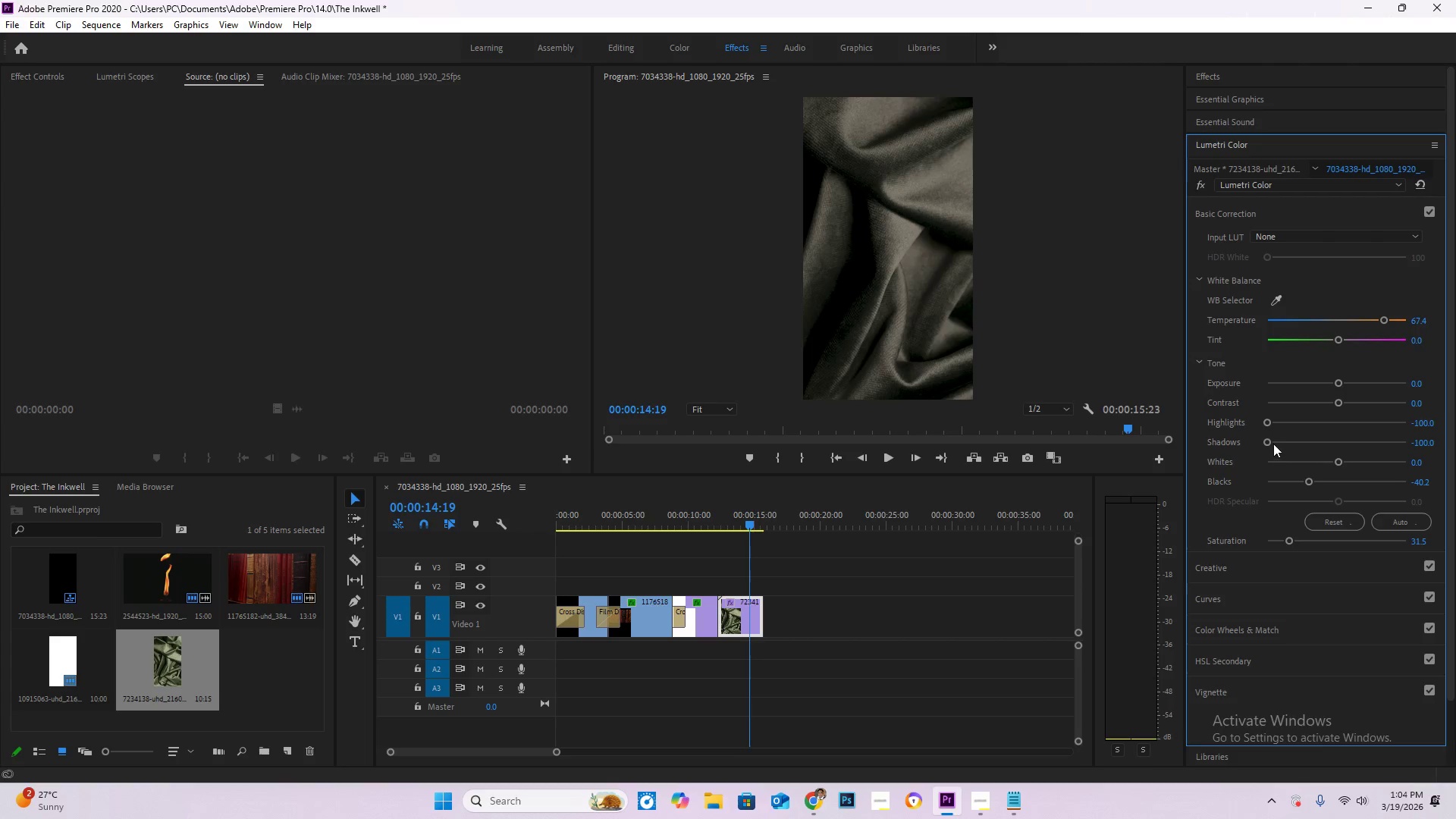 
left_click_drag(start_coordinate=[1272, 443], to_coordinate=[1317, 445])
 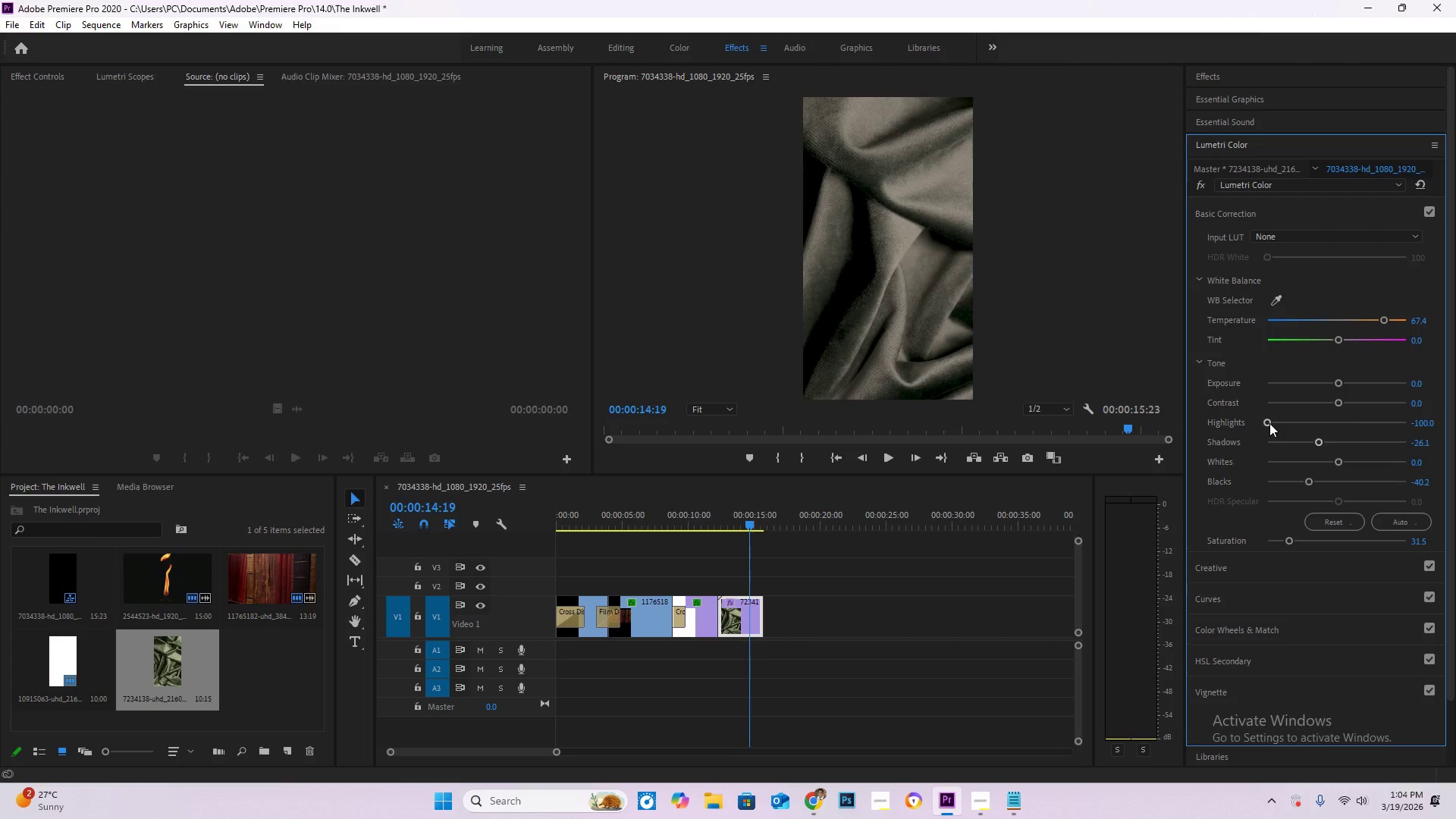 
left_click_drag(start_coordinate=[1269, 423], to_coordinate=[1301, 430])
 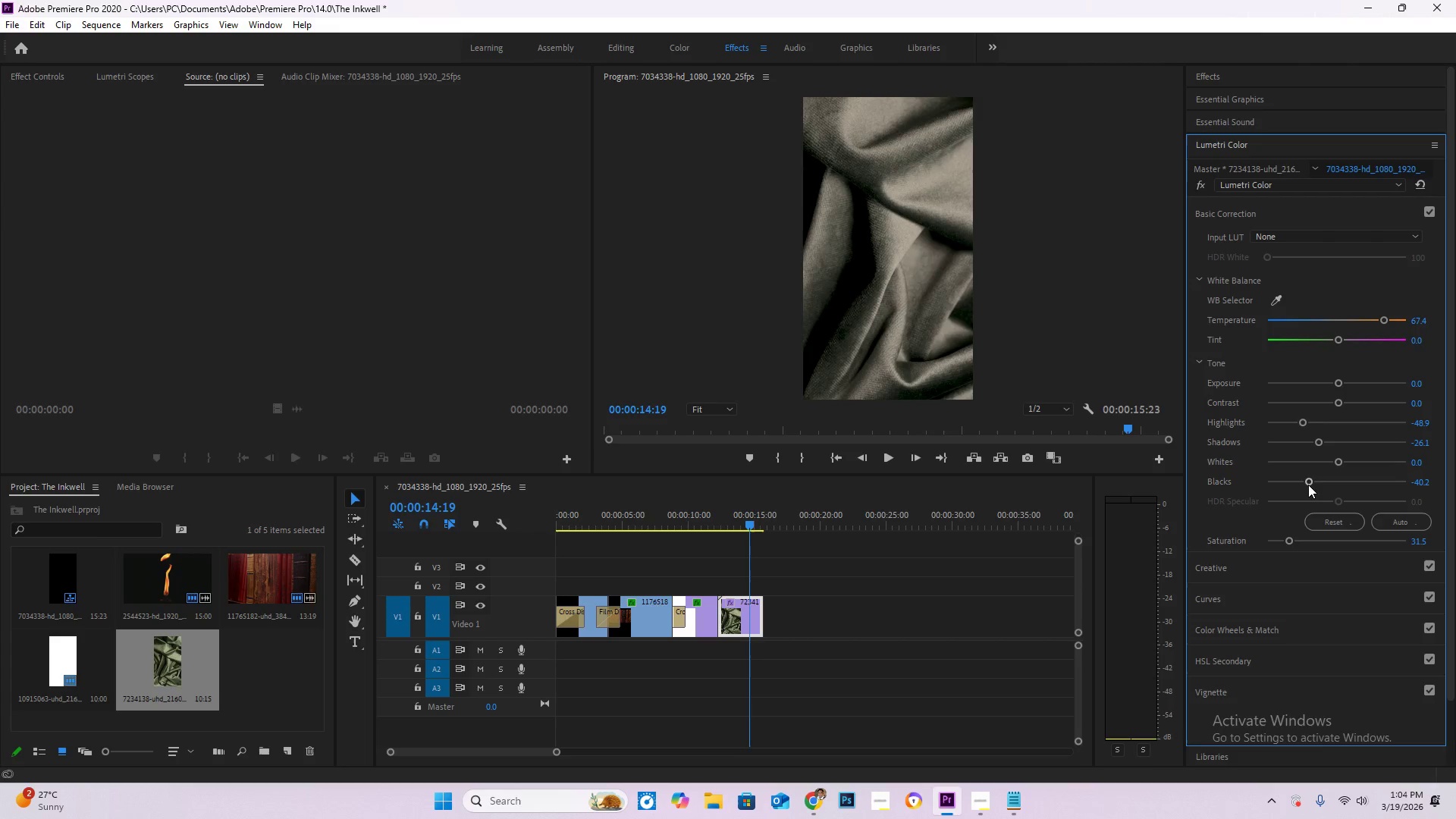 
left_click_drag(start_coordinate=[1309, 484], to_coordinate=[1335, 480])
 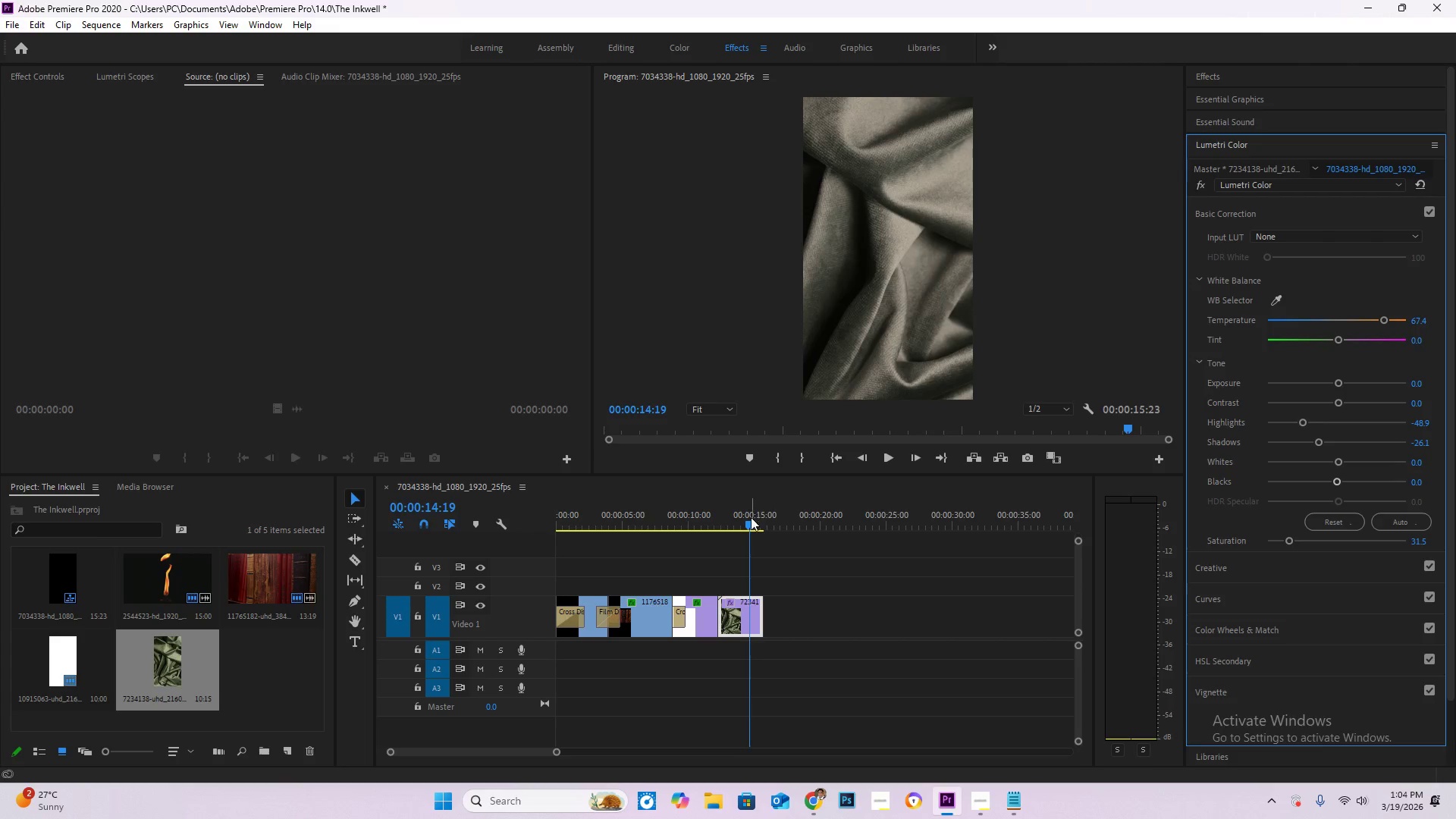 
left_click_drag(start_coordinate=[749, 524], to_coordinate=[714, 515])
 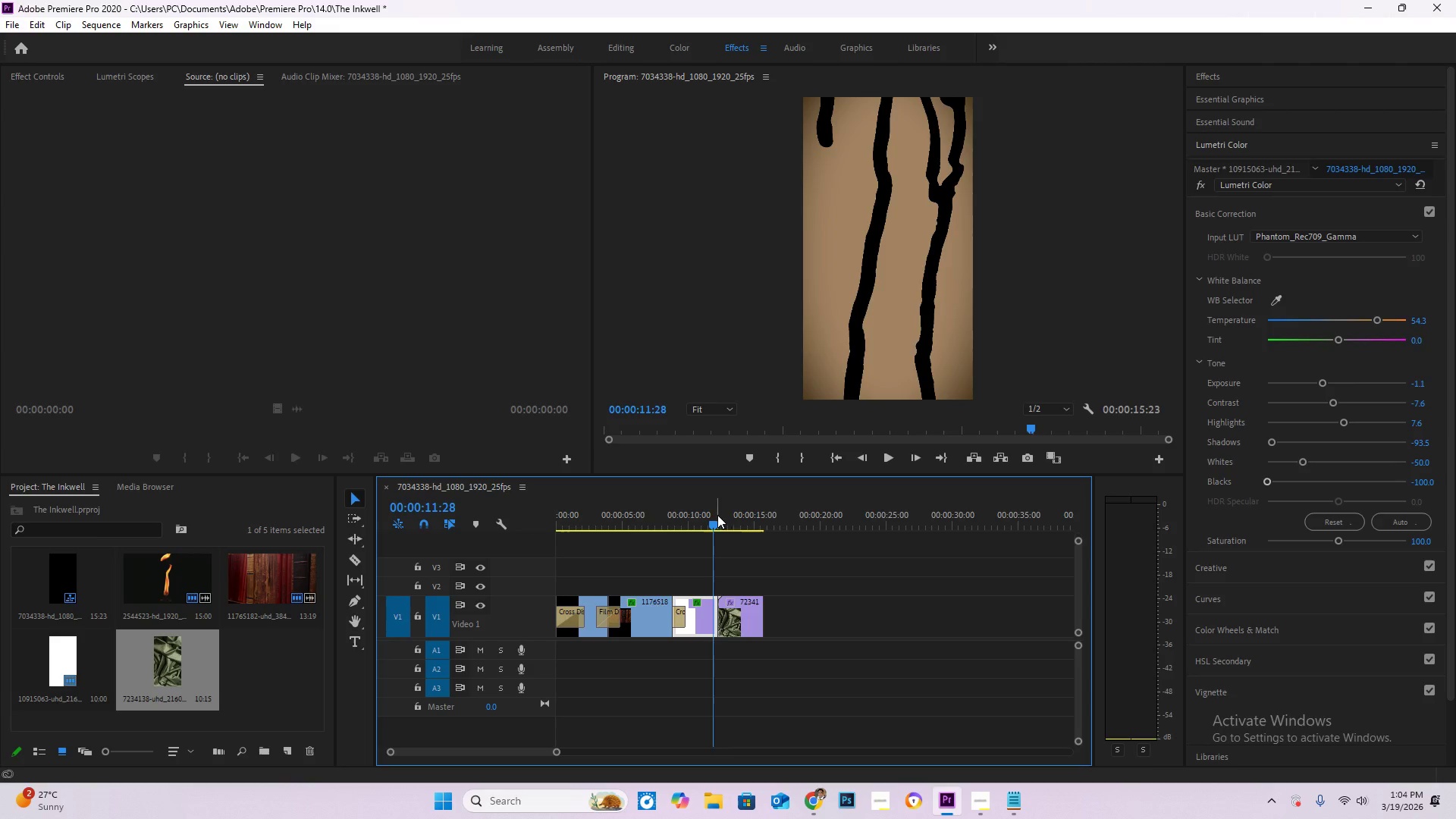 
key(Space)
 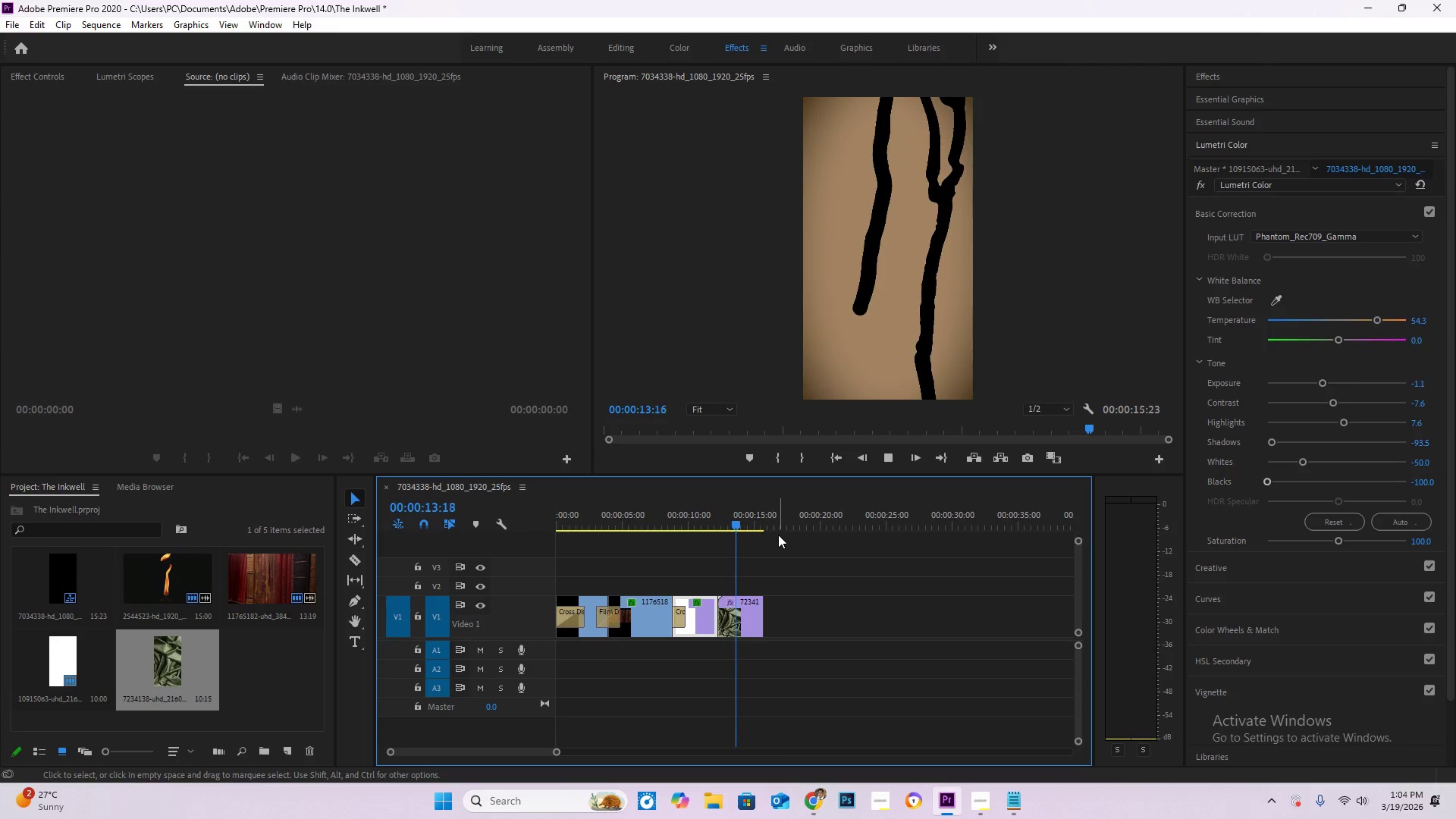 
wait(8.23)
 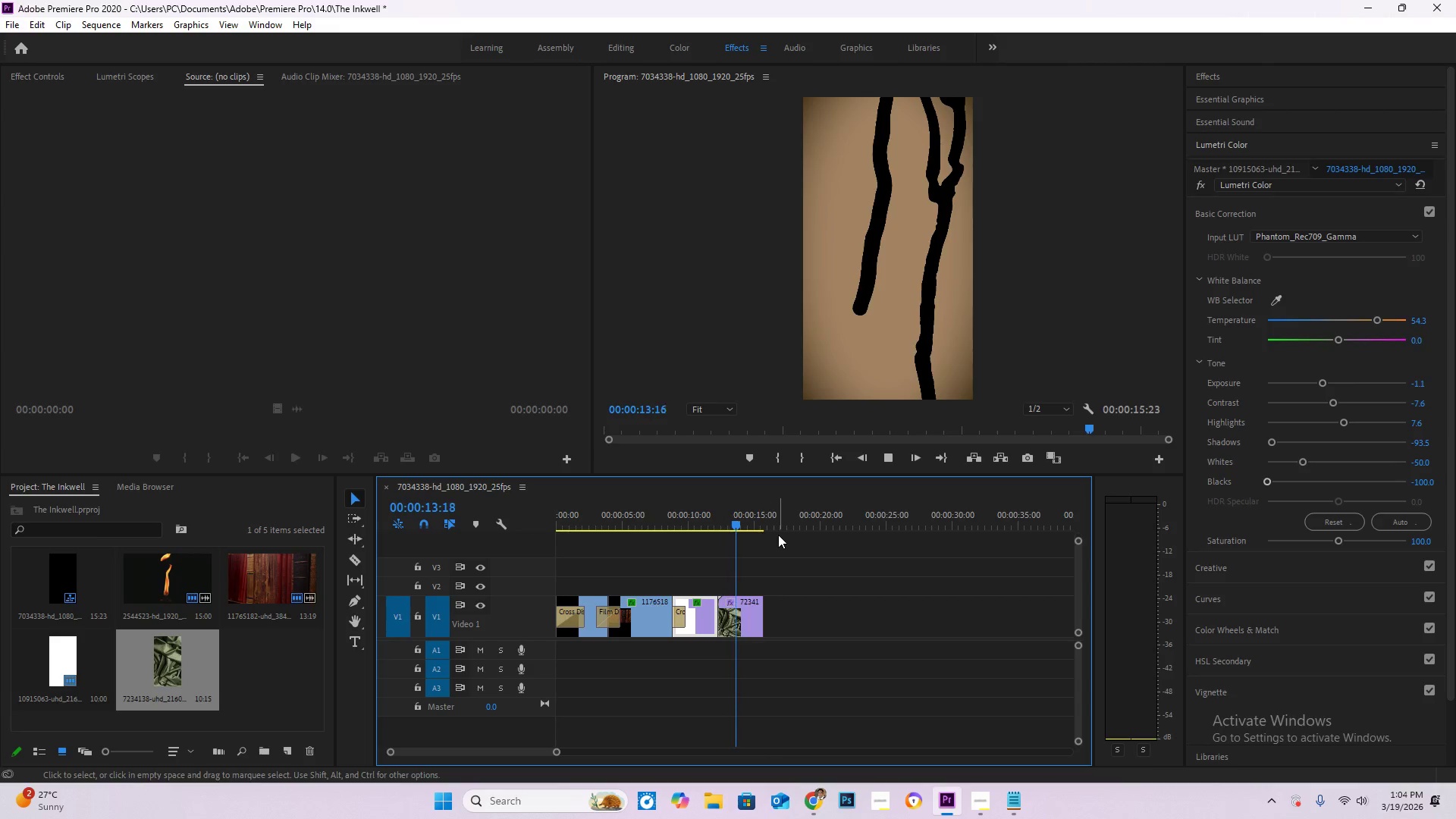 
left_click_drag(start_coordinate=[759, 525], to_coordinate=[726, 519])
 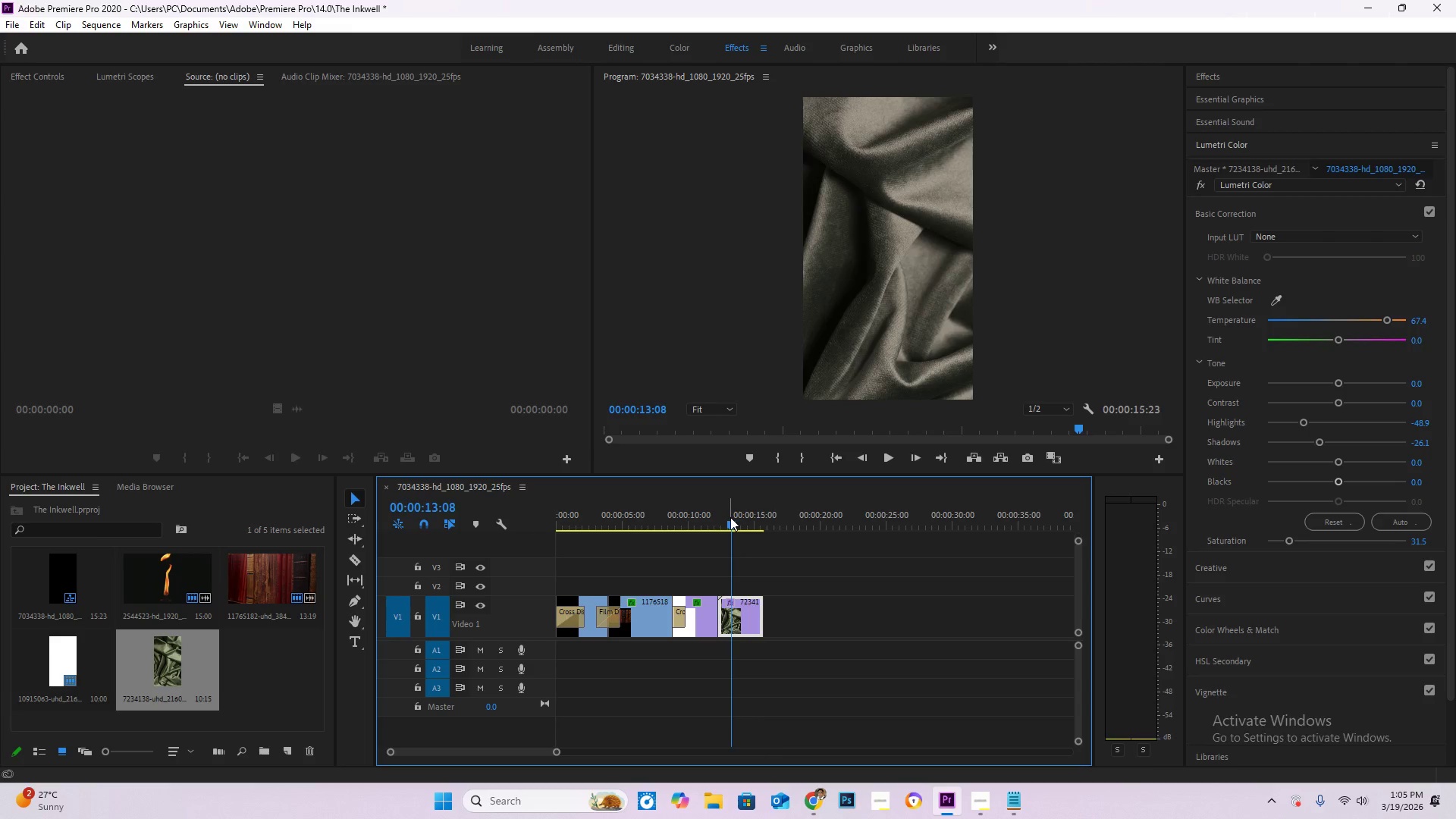 
key(Alt+Tab)
 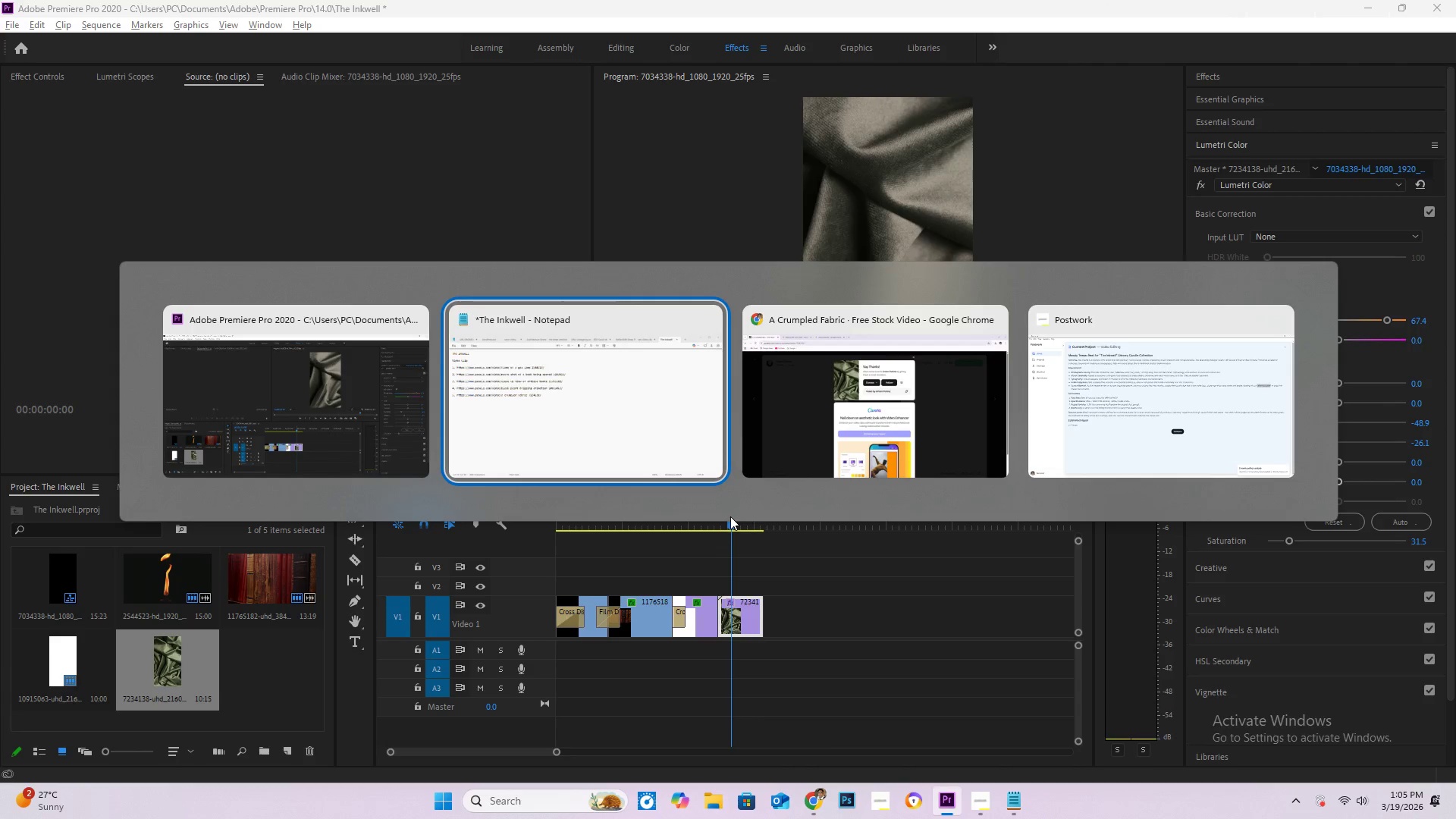 
key(Alt+Tab)
 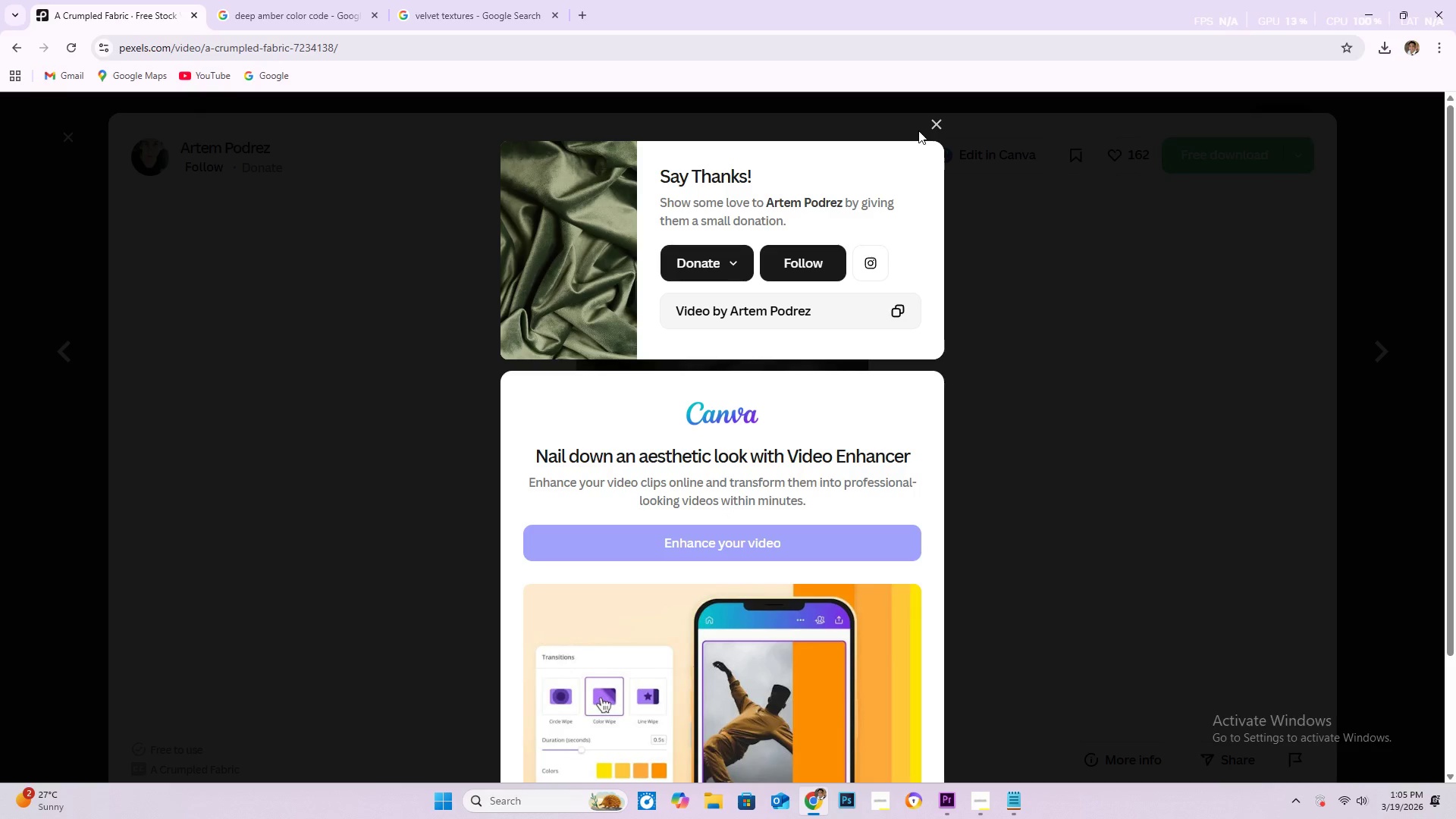 
left_click([930, 124])
 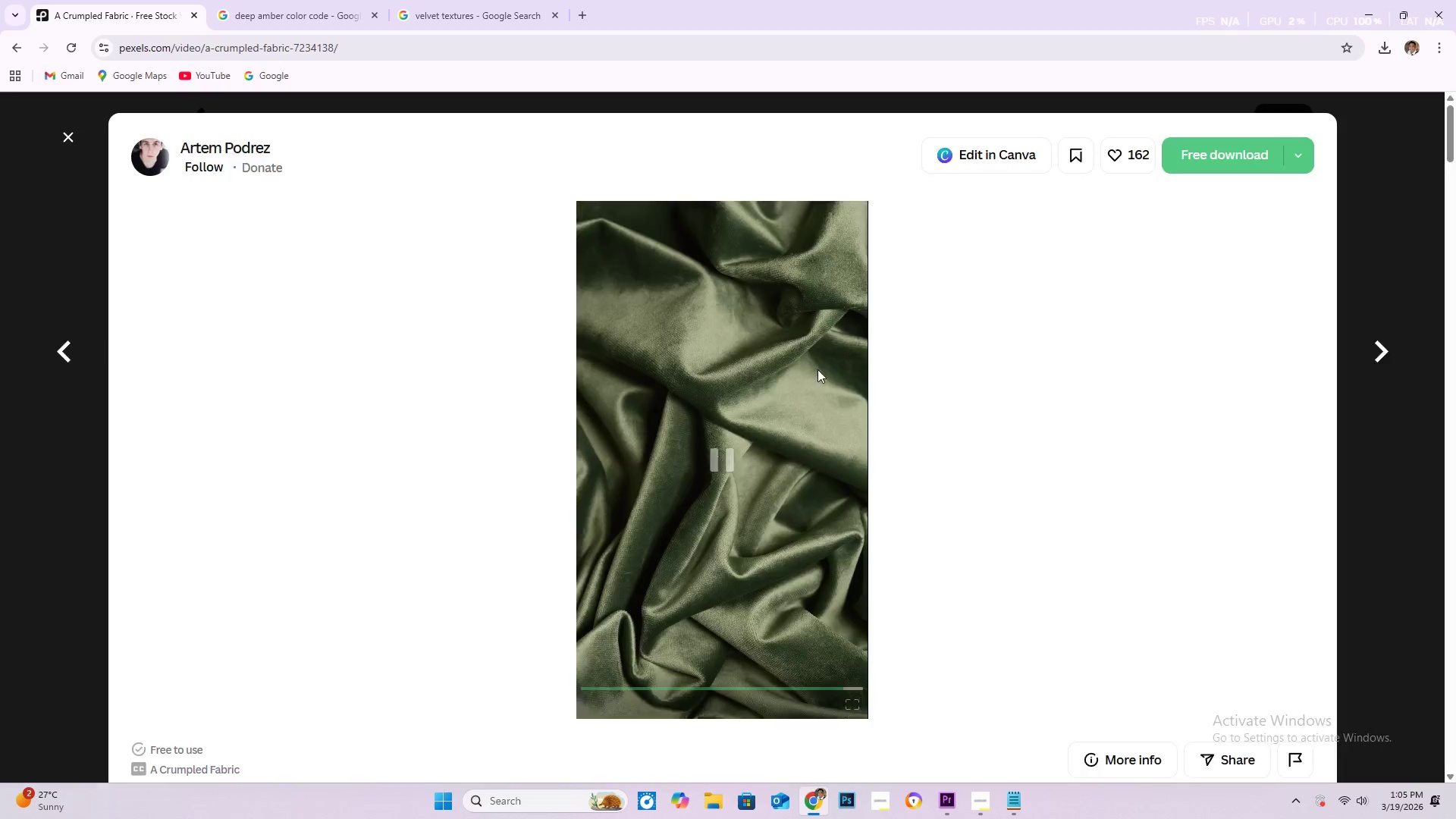 
scroll: coordinate [854, 388], scroll_direction: down, amount: 7.0
 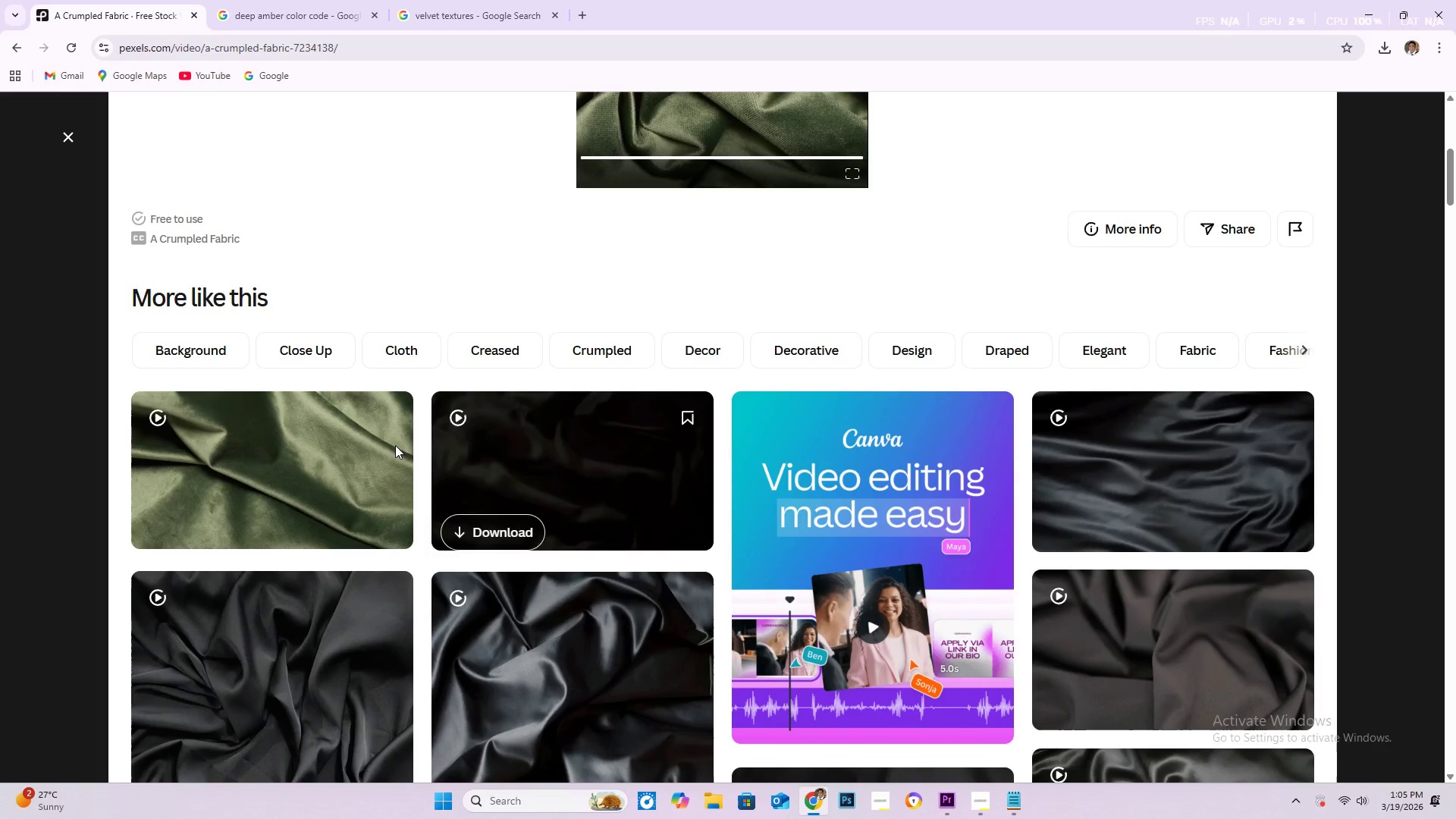 
mouse_move([365, 440])
 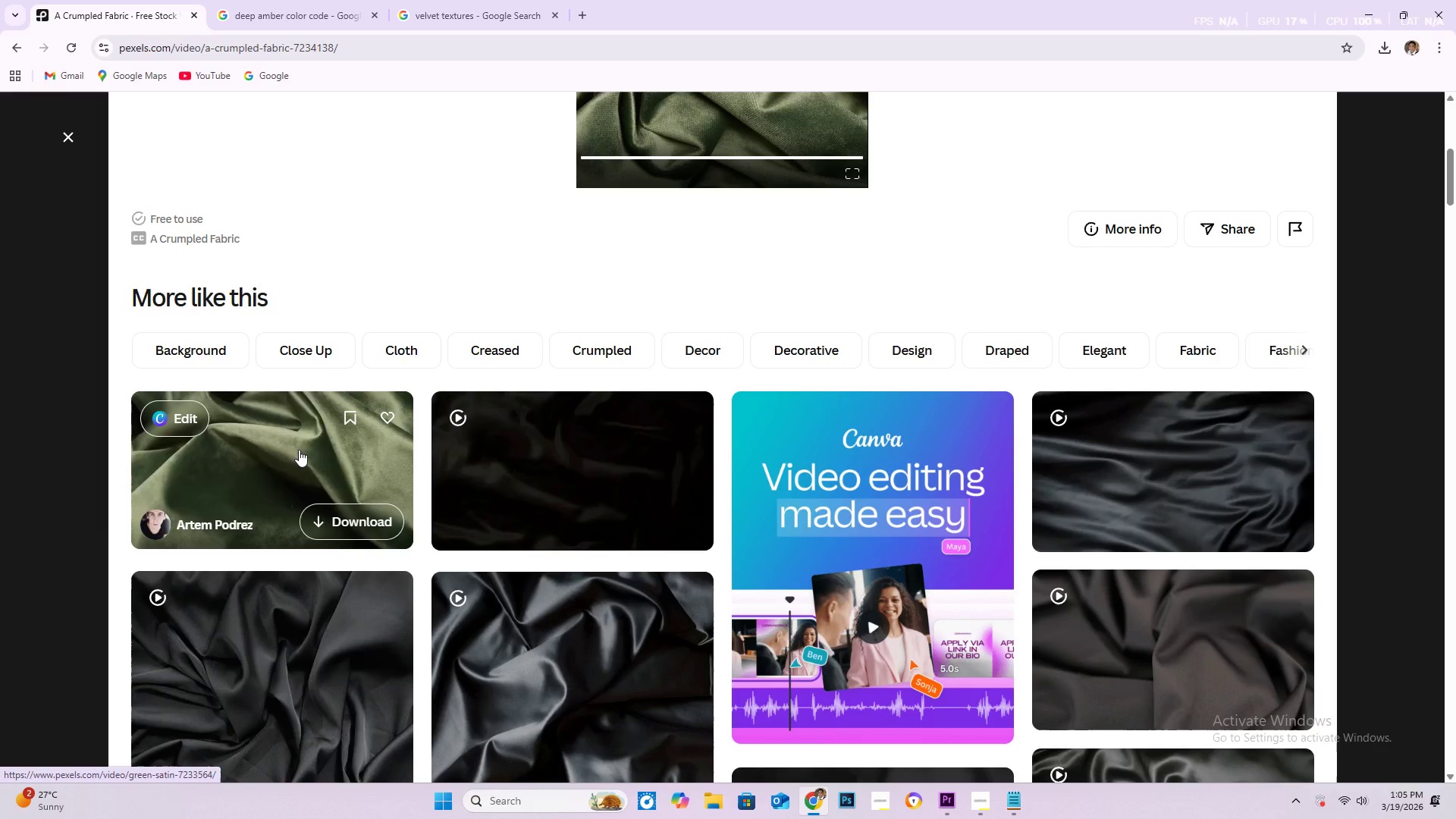 
wait(7.08)
 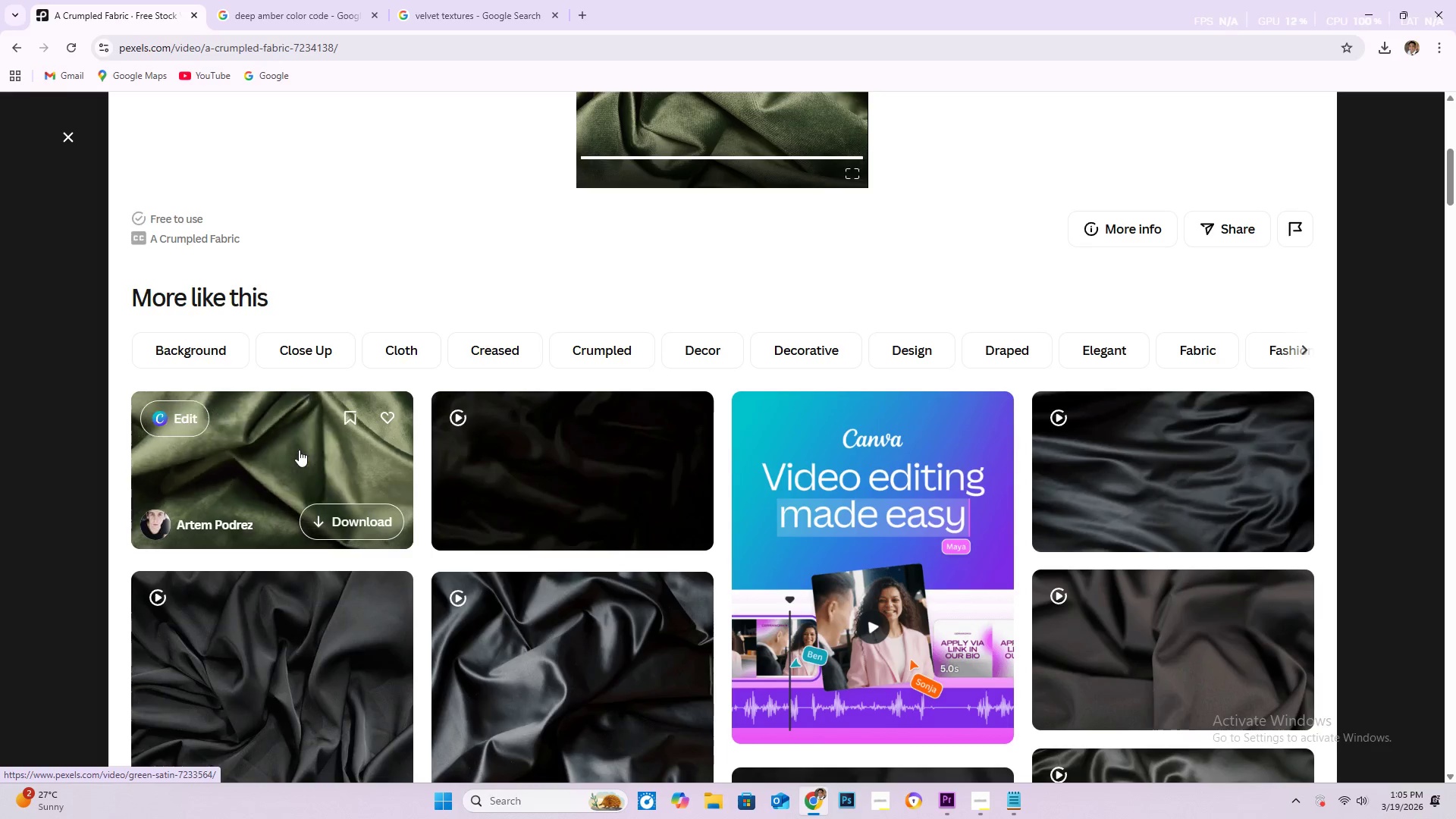 
left_click_drag(start_coordinate=[299, 450], to_coordinate=[294, 450])
 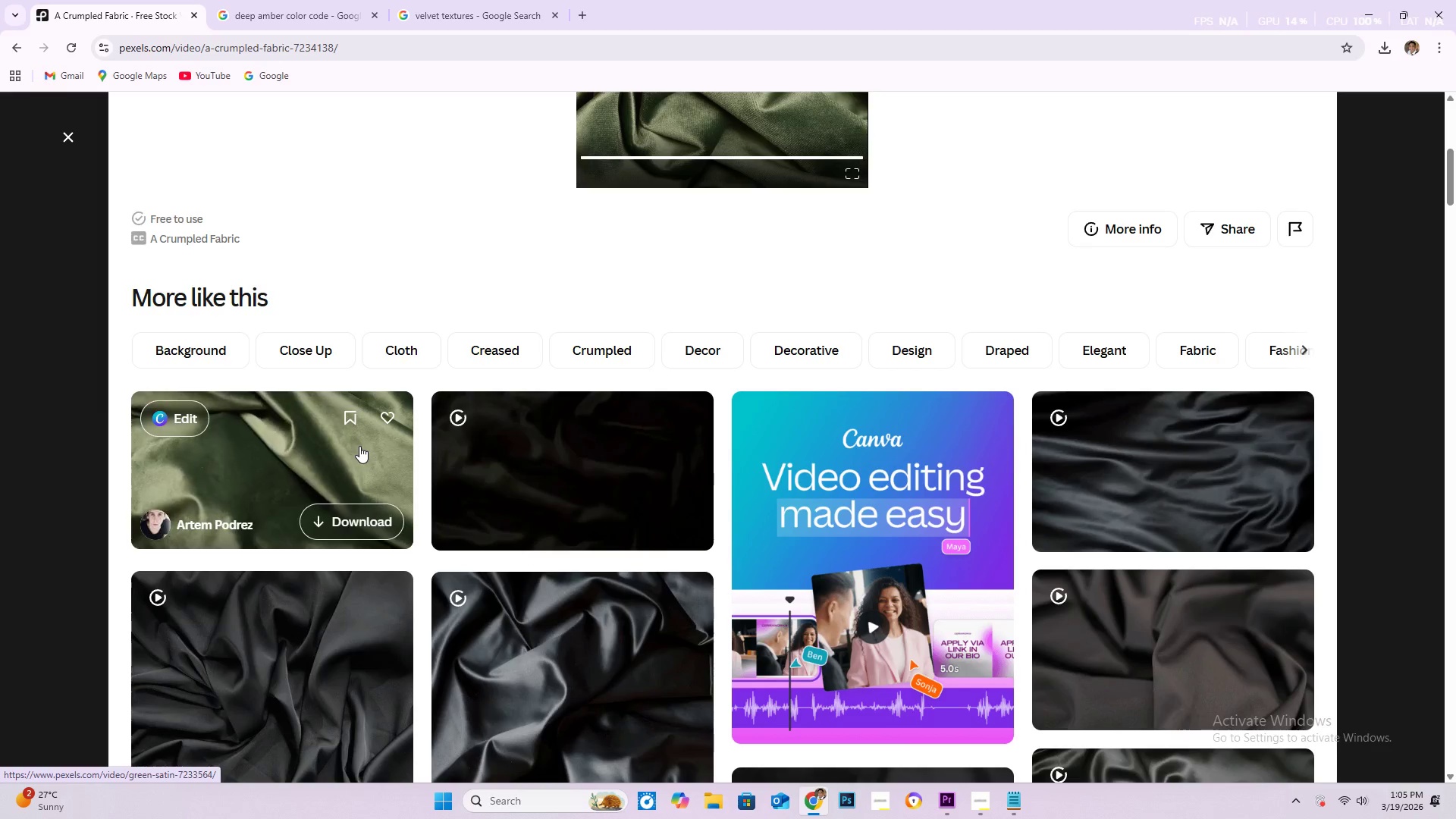 
wait(13.86)
 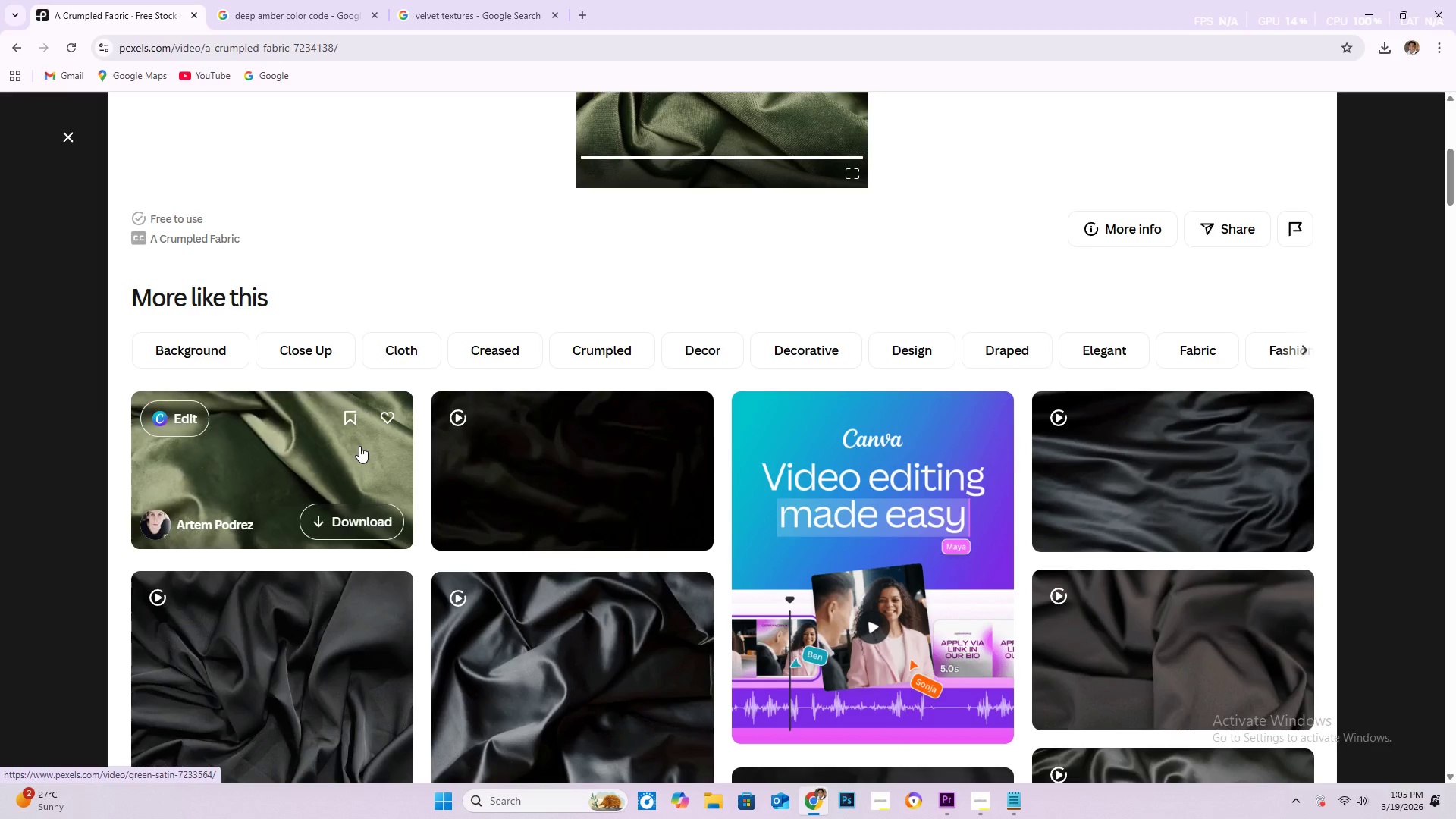 
scroll: coordinate [365, 447], scroll_direction: down, amount: 2.0
 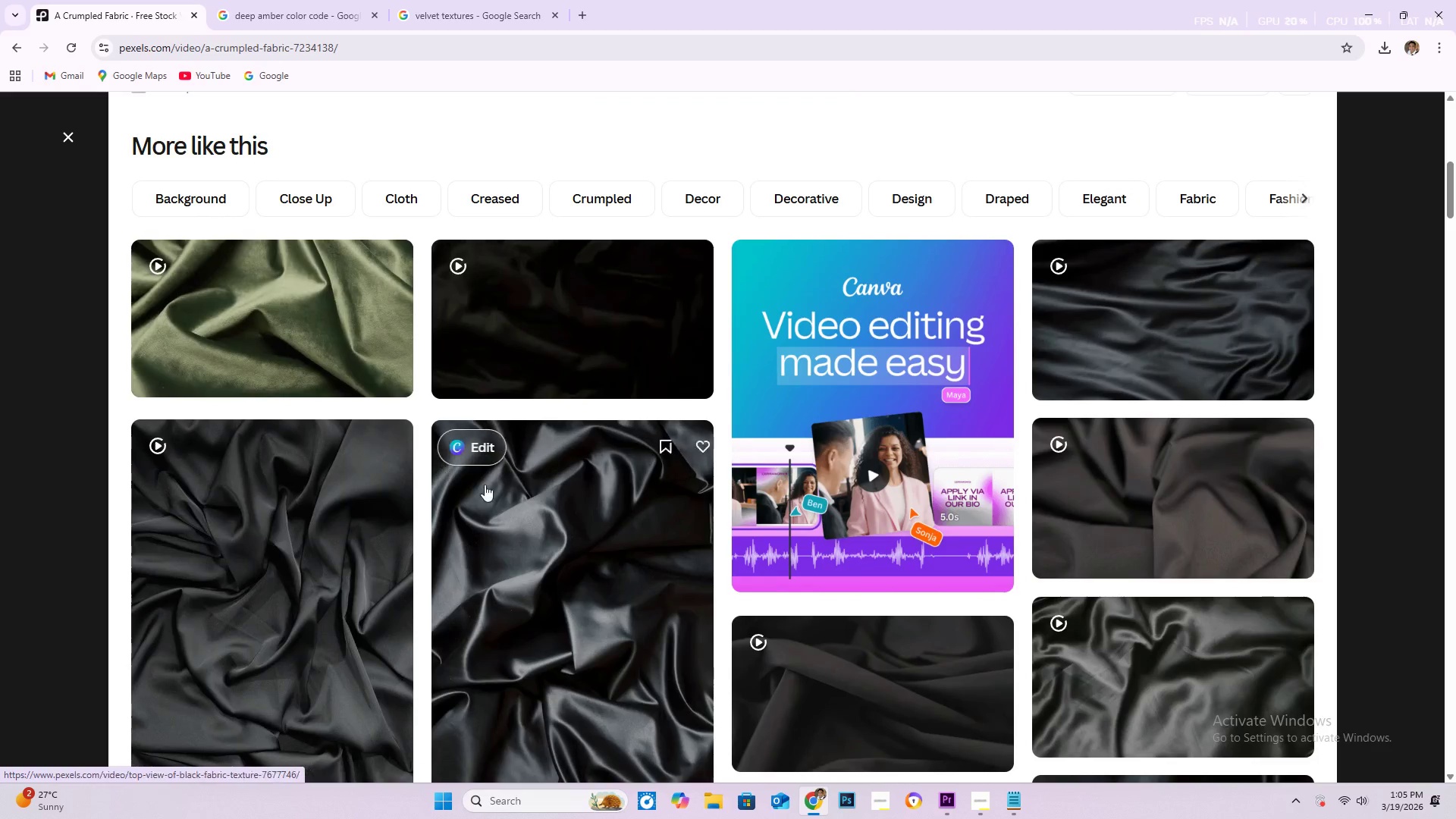 
mouse_move([546, 507])
 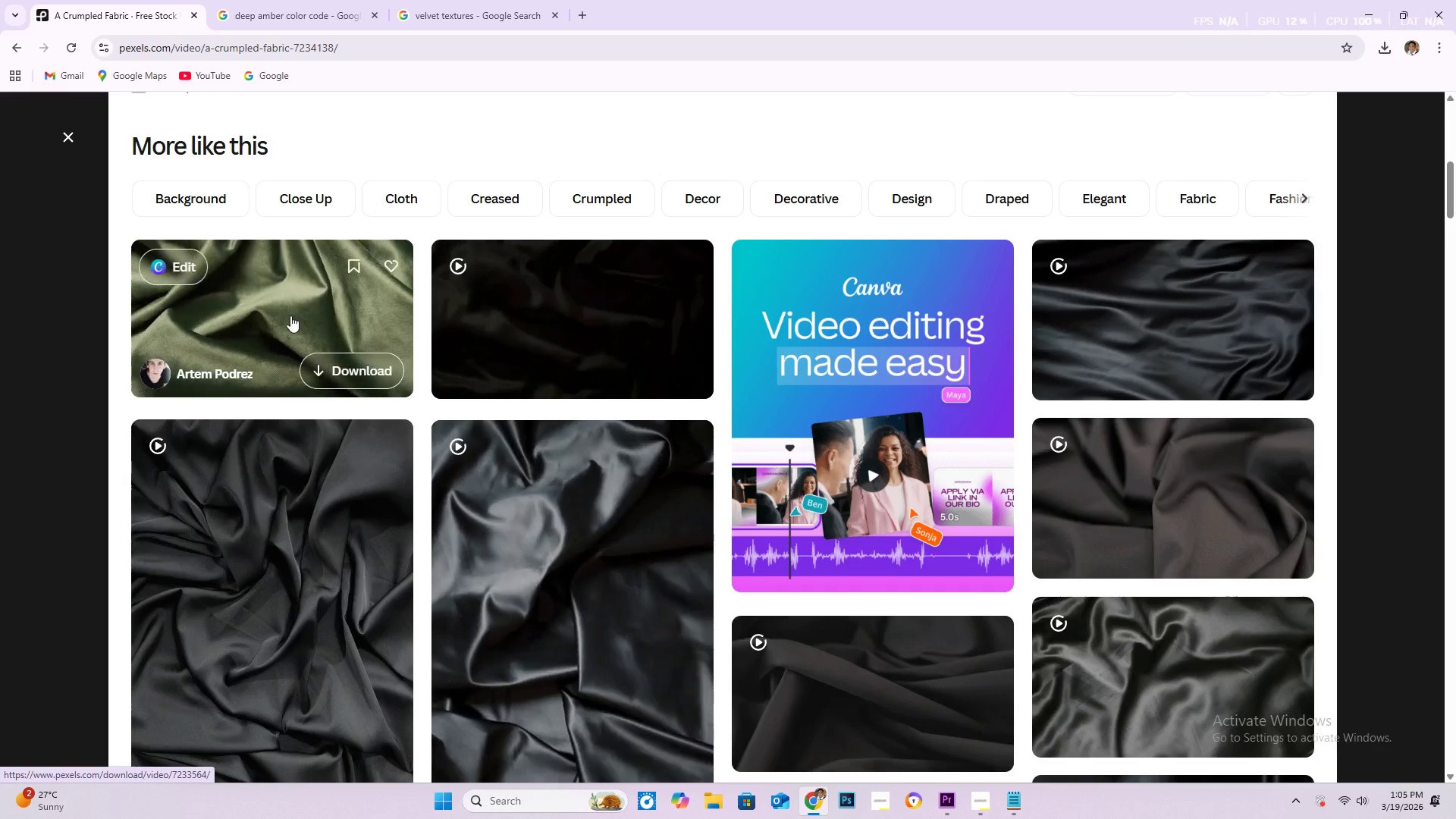 
left_click([290, 315])
 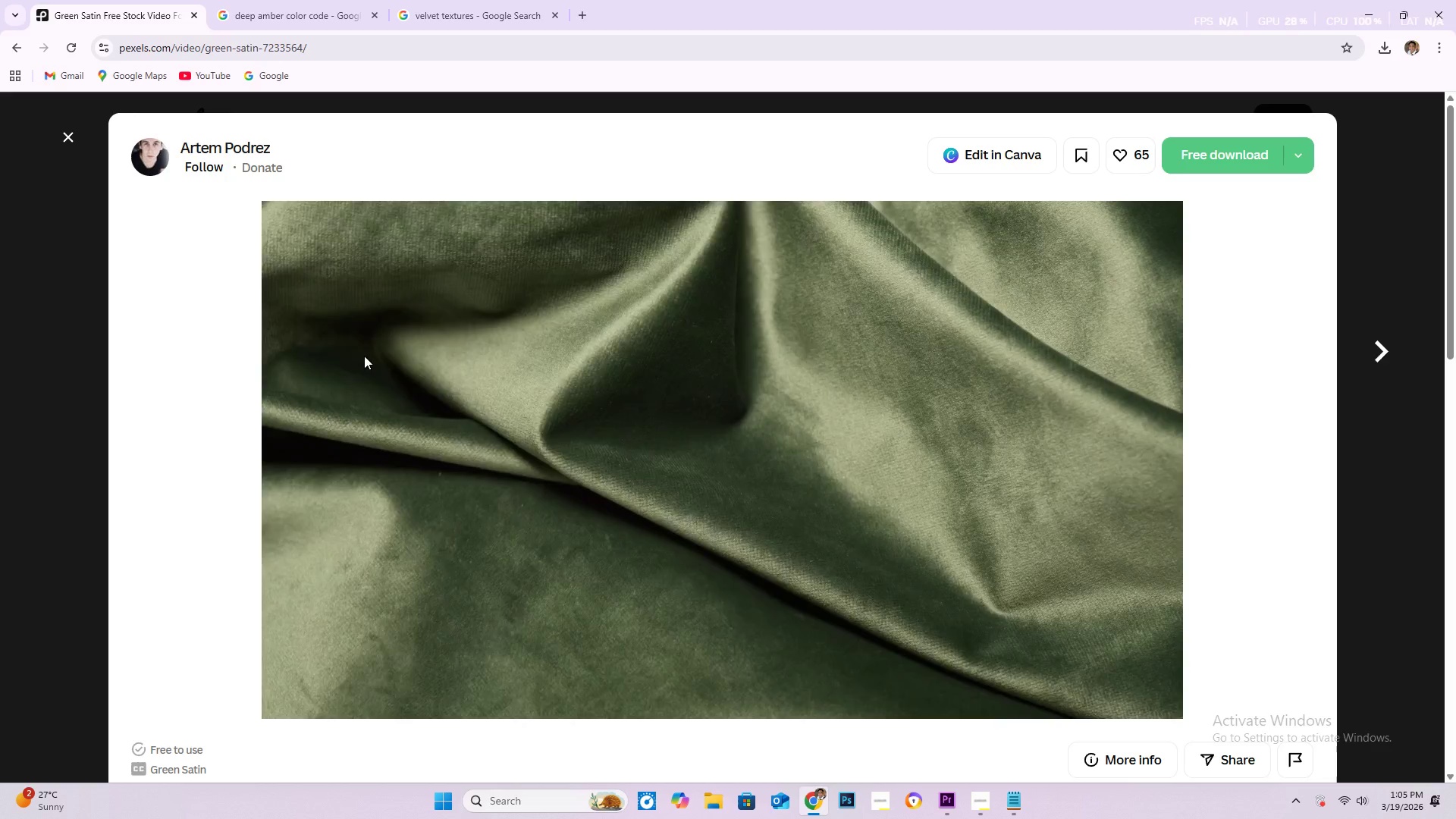 
scroll: coordinate [211, 375], scroll_direction: down, amount: 11.0
 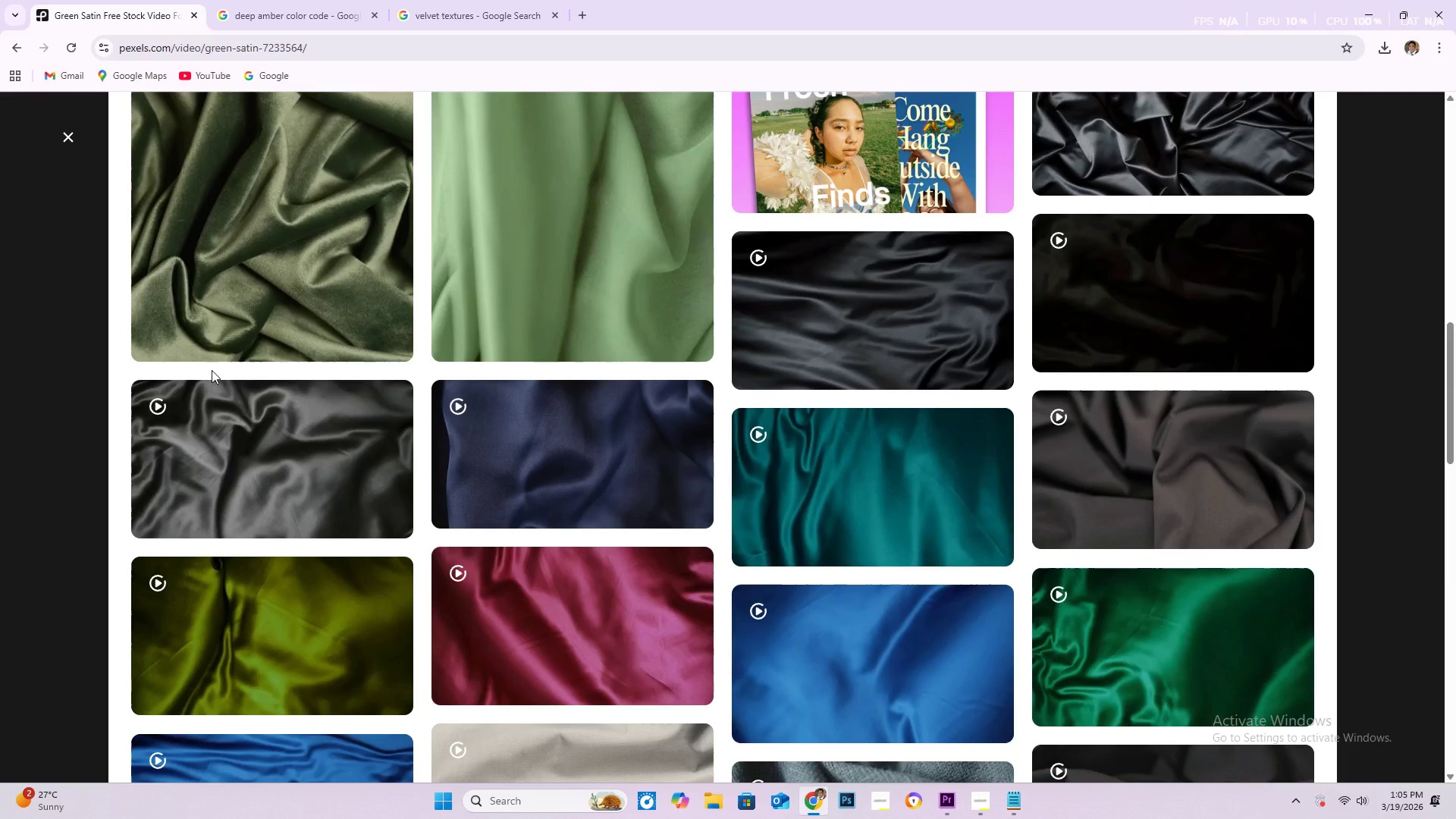 
scroll: coordinate [510, 347], scroll_direction: up, amount: 14.0
 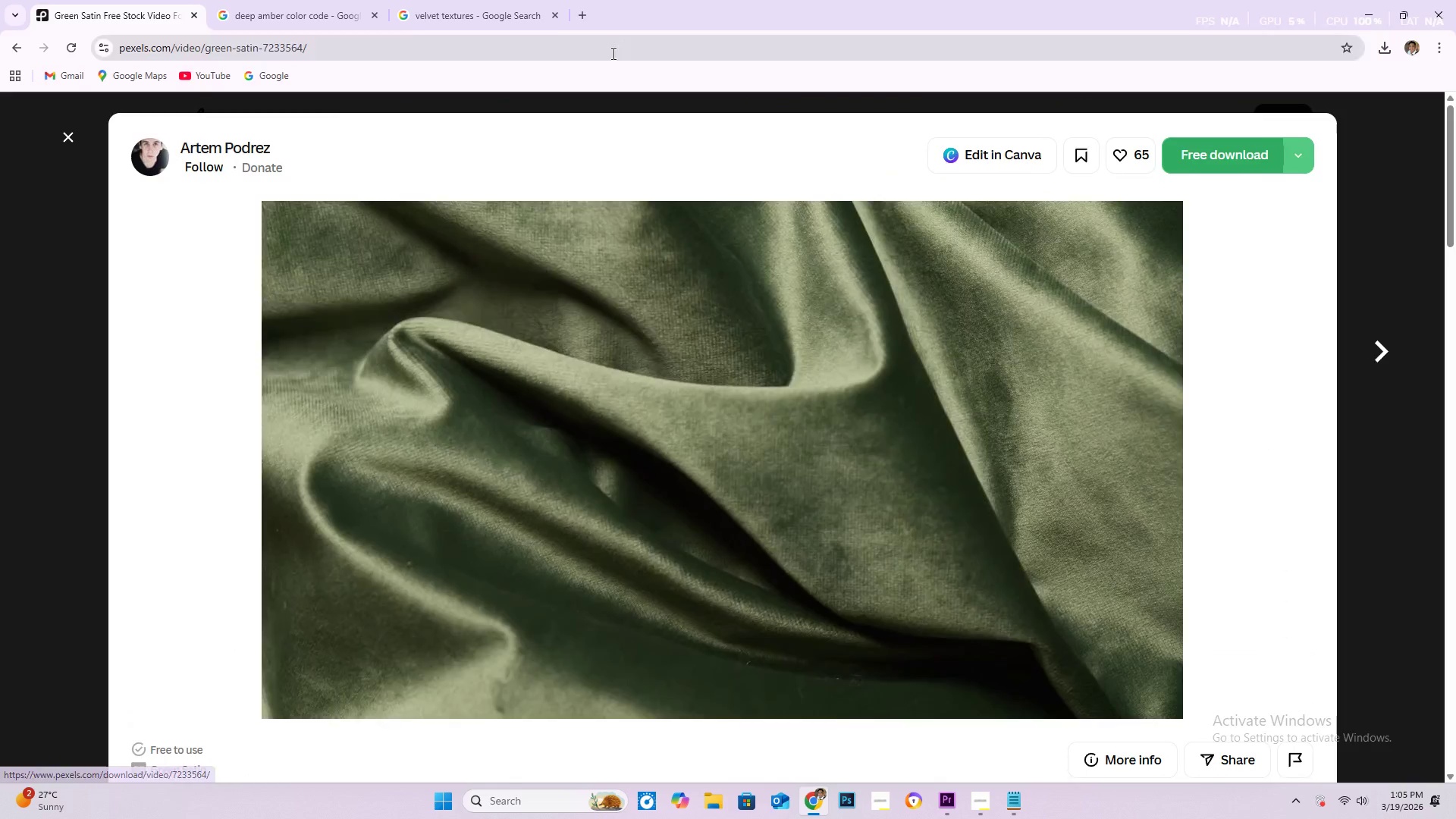 
key(Control+C)
 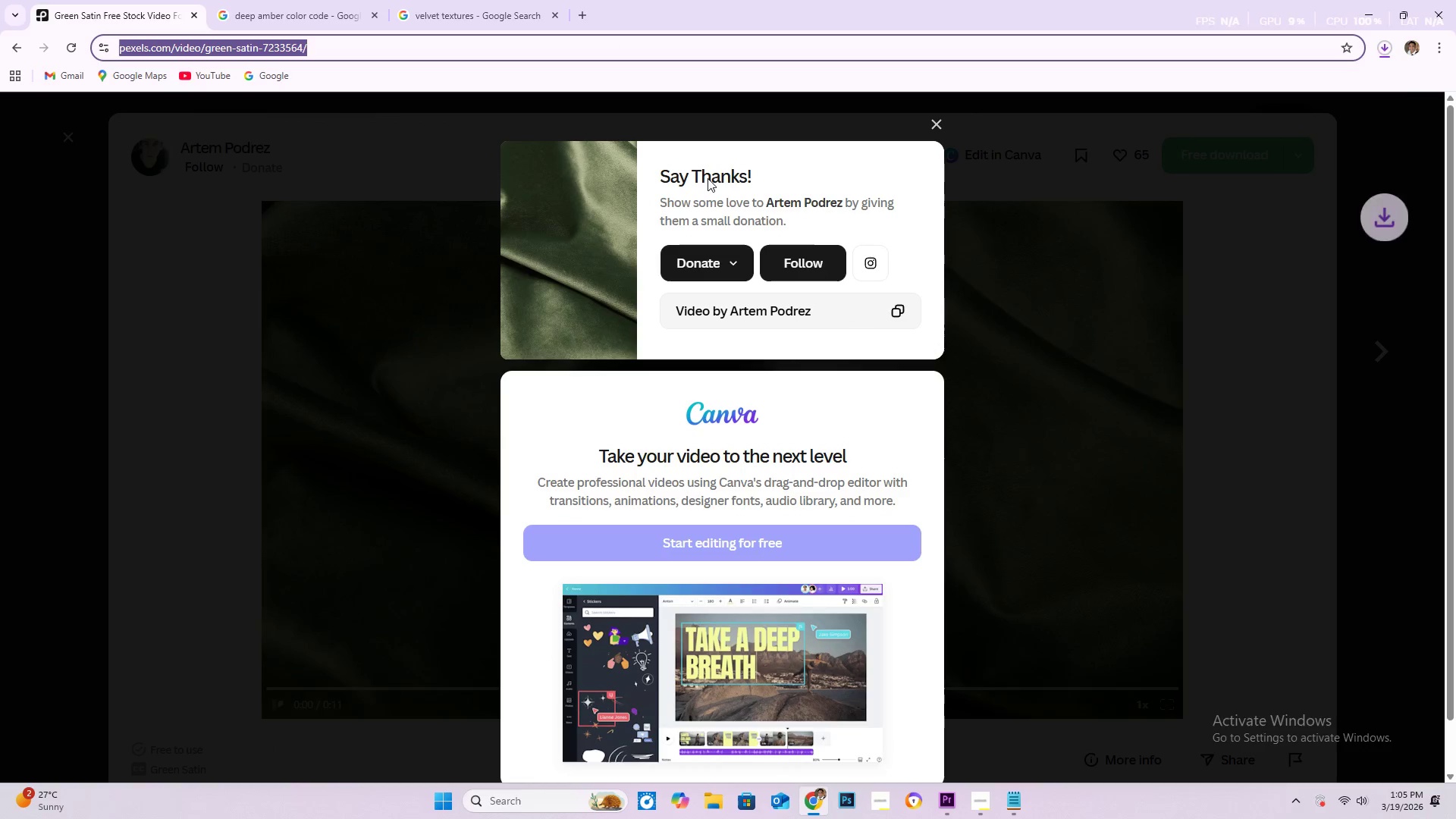 
key(Alt+Tab)
 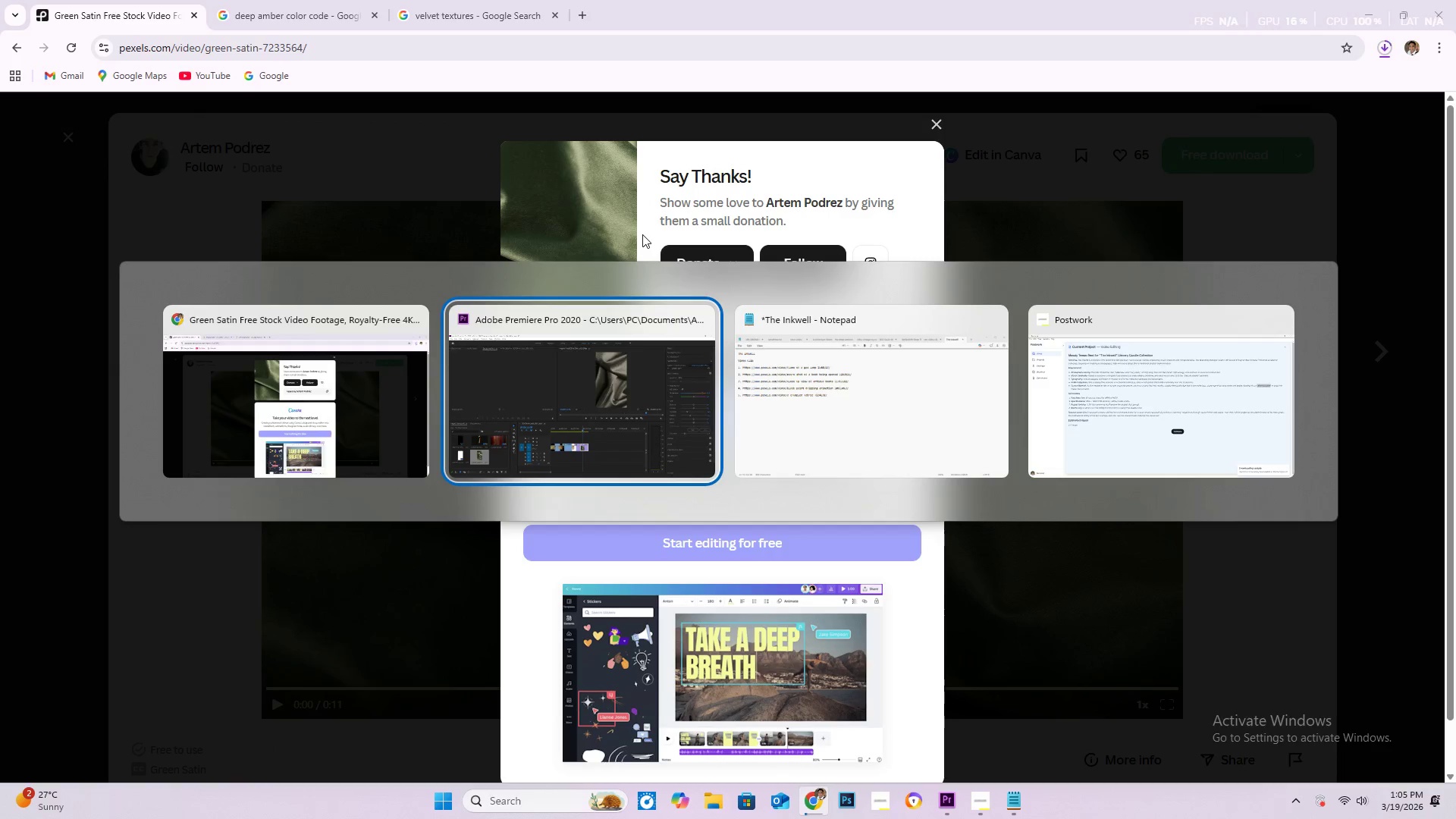 
key(Alt+Tab)
 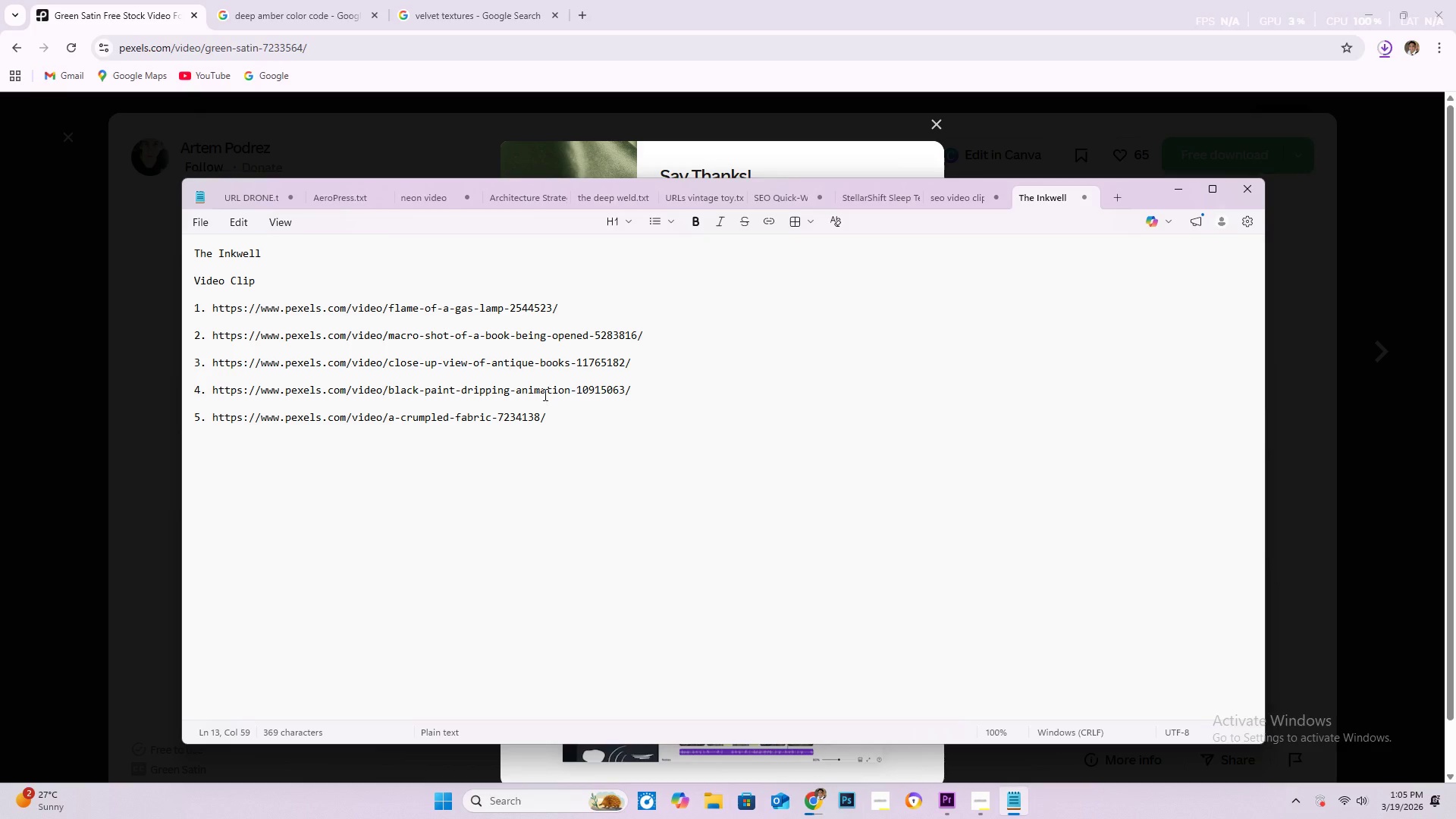 
left_click_drag(start_coordinate=[554, 415], to_coordinate=[212, 419])
 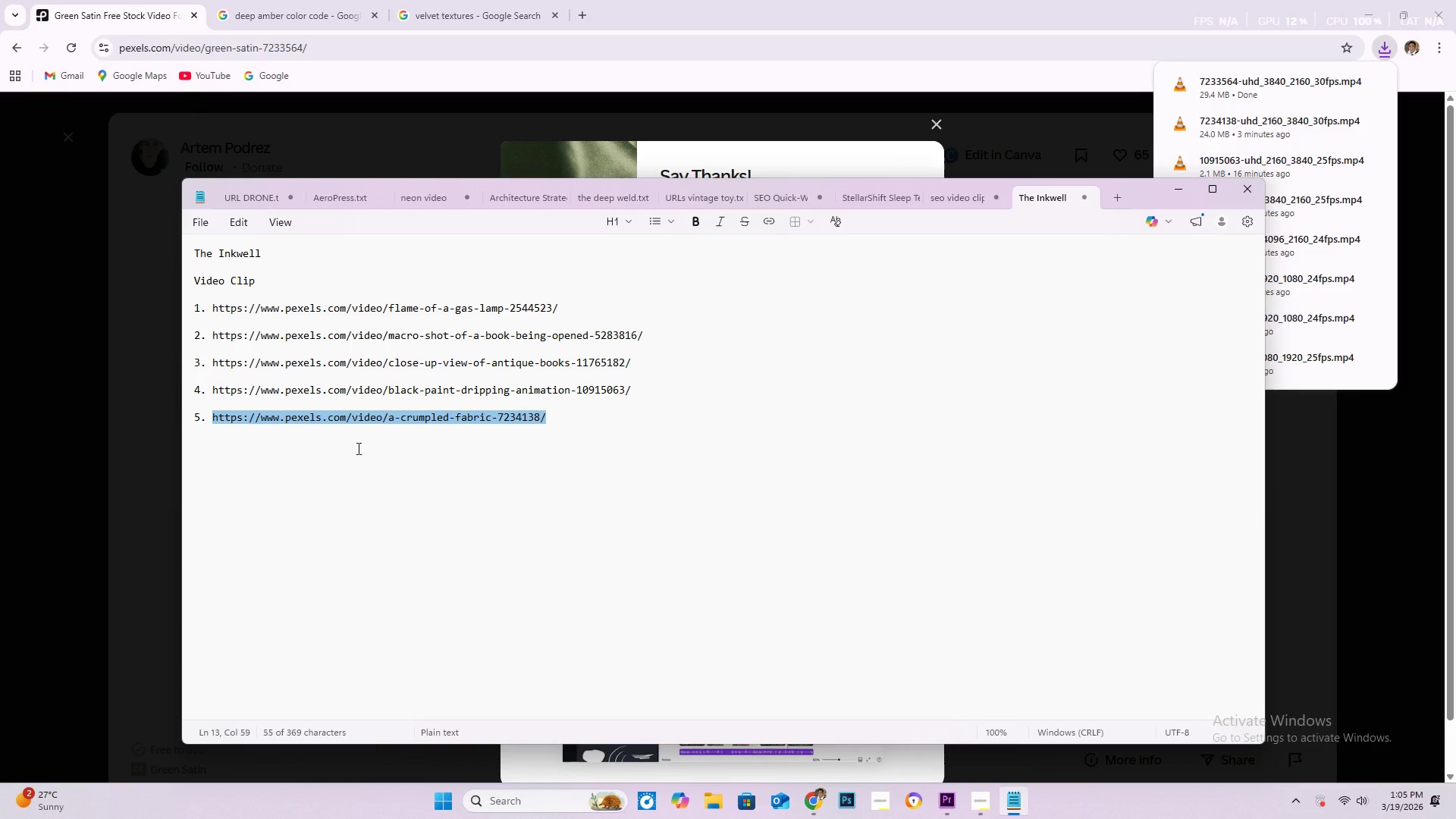 
key(Control+V)
 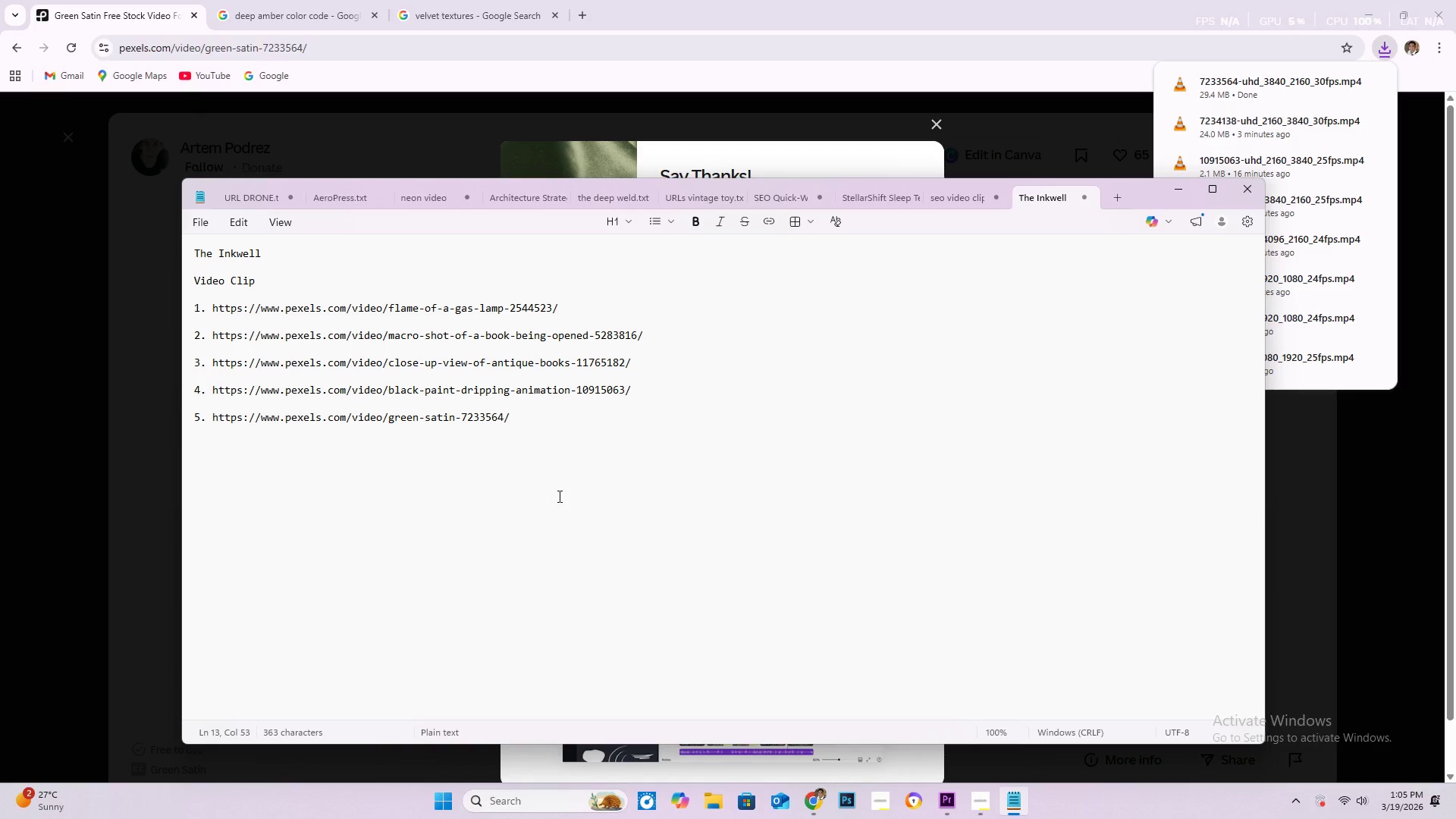 
left_click([558, 496])
 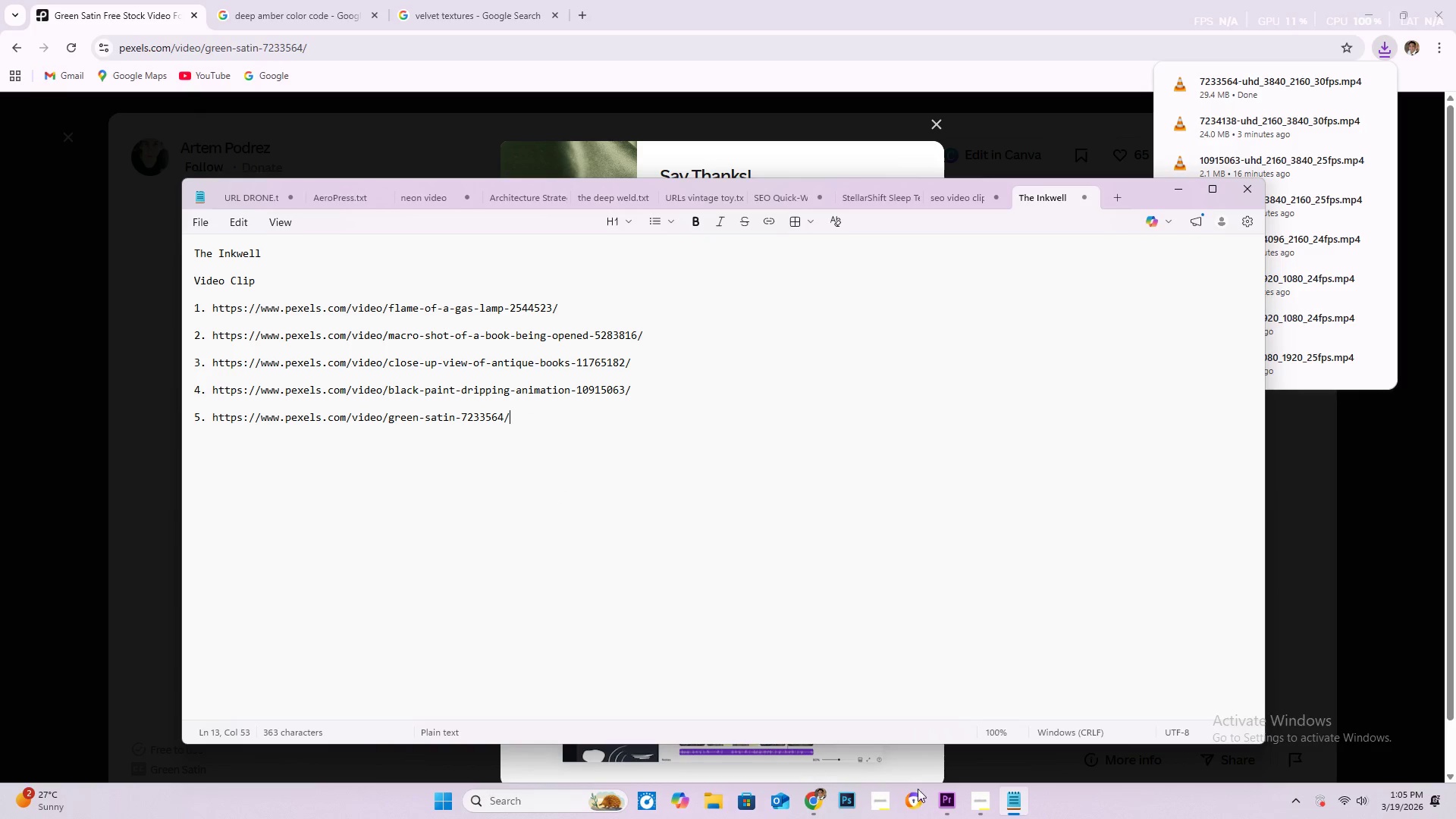 
left_click([944, 807])
 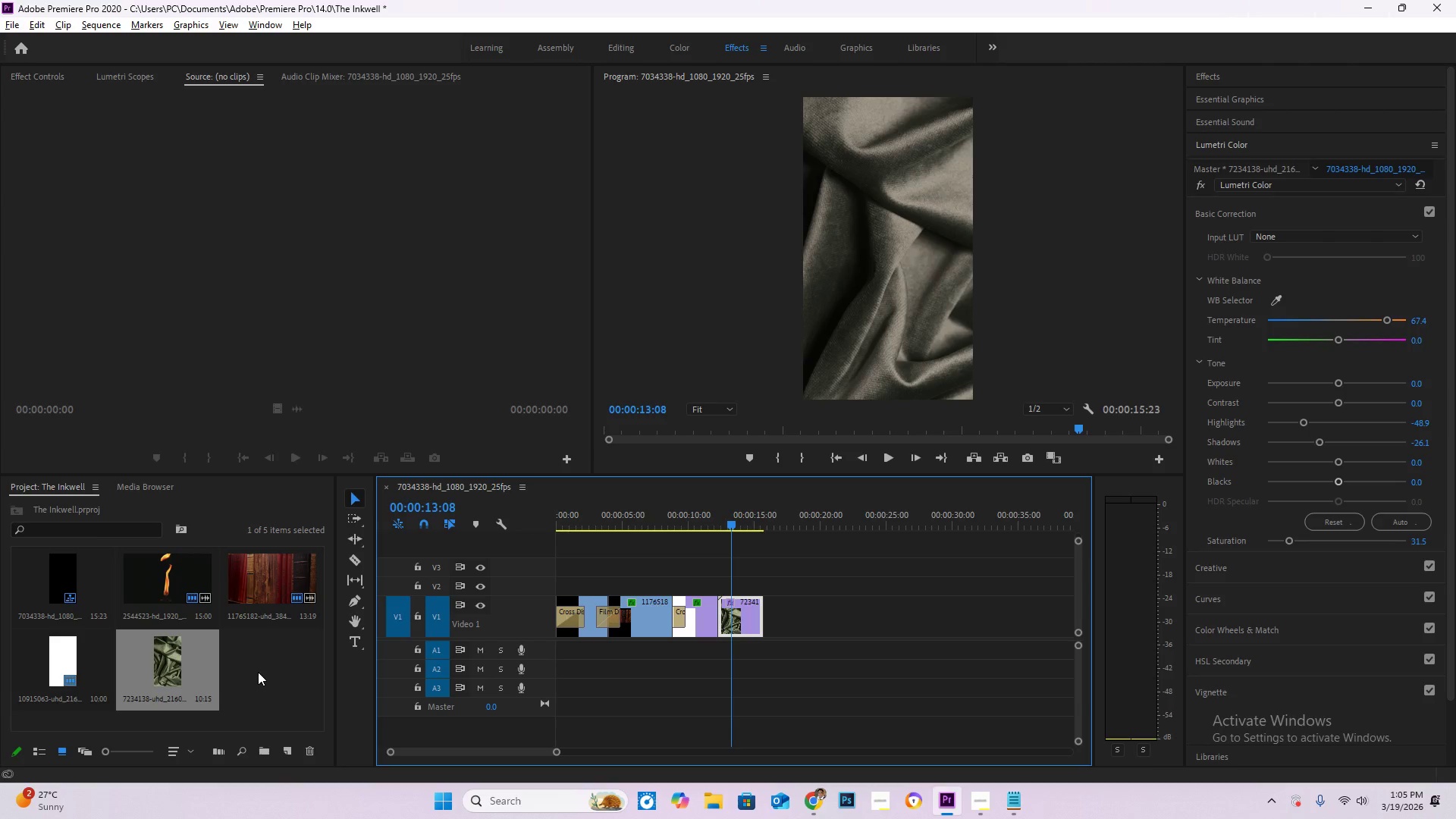 
left_click_drag(start_coordinate=[180, 657], to_coordinate=[186, 656])
 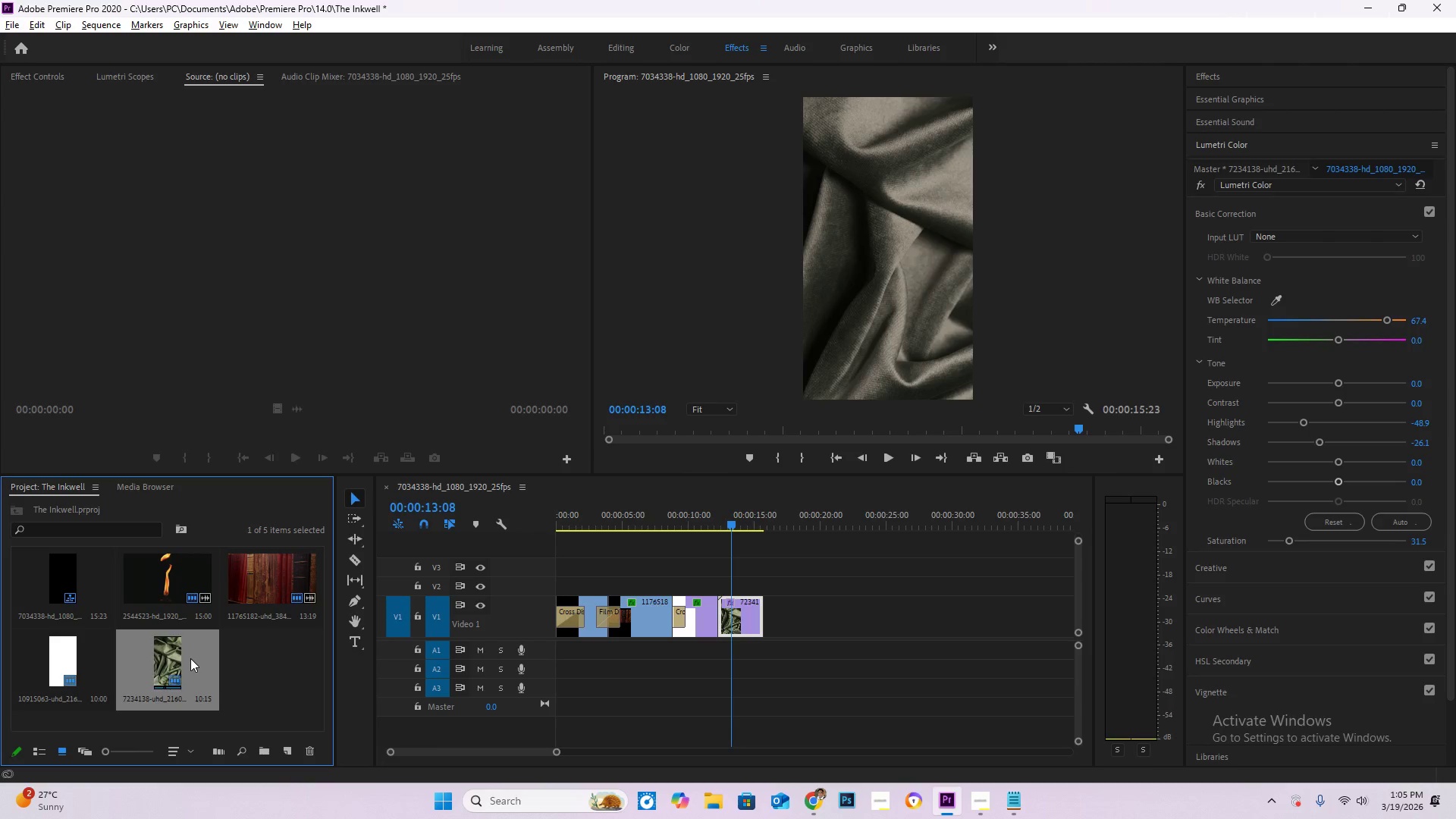 
key(Delete)
 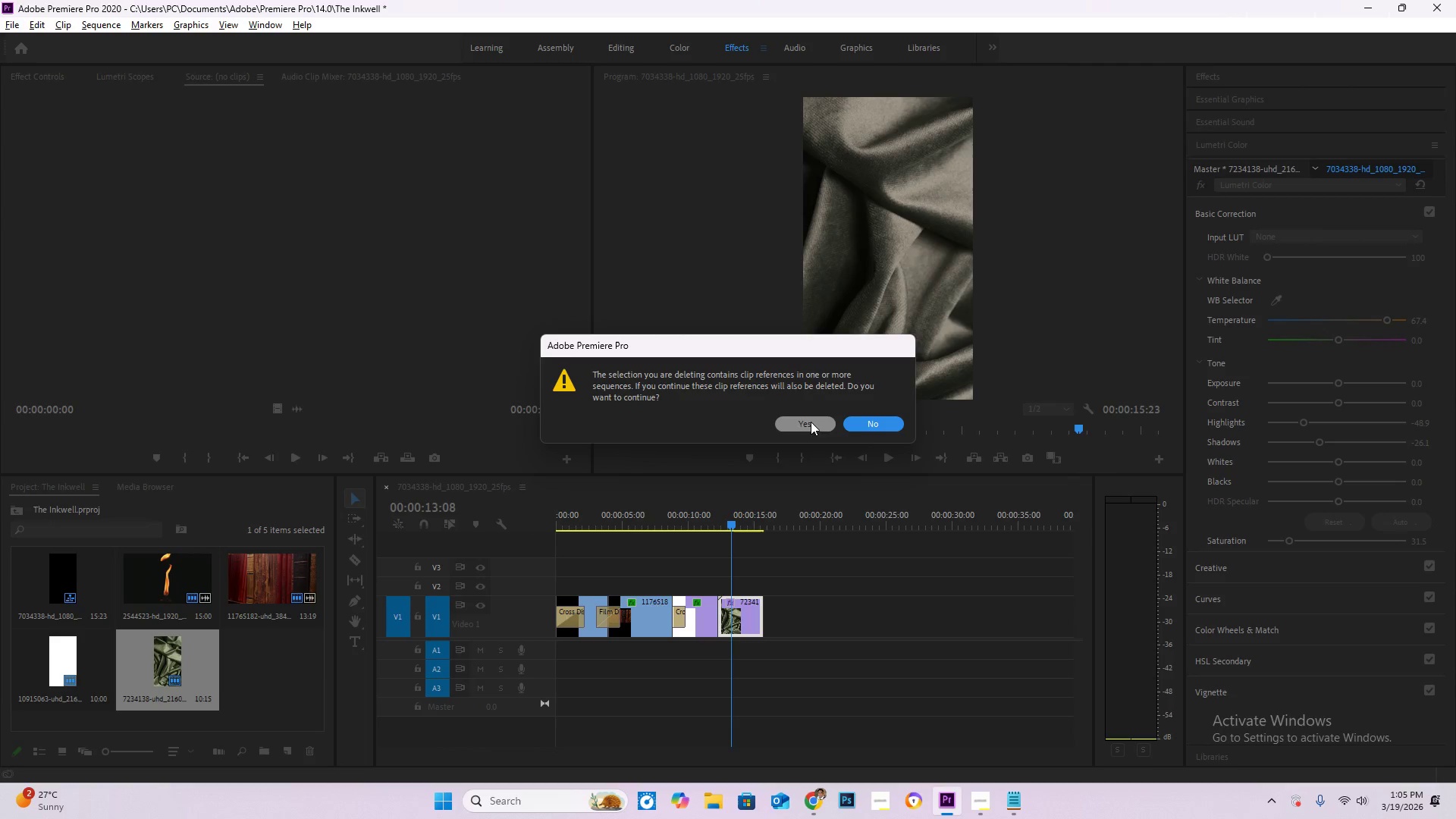 
left_click([815, 419])
 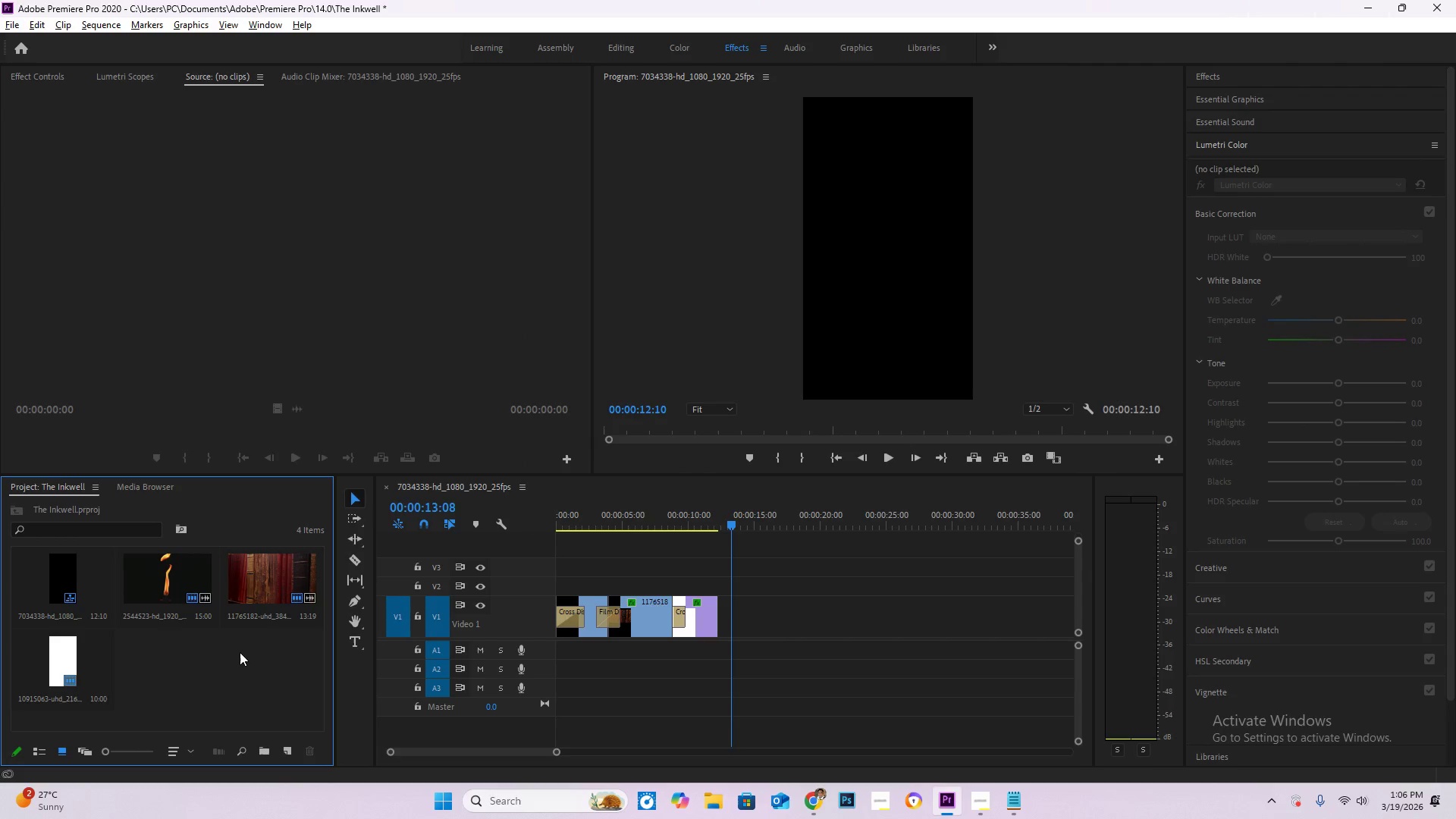 
double_click([241, 653])
 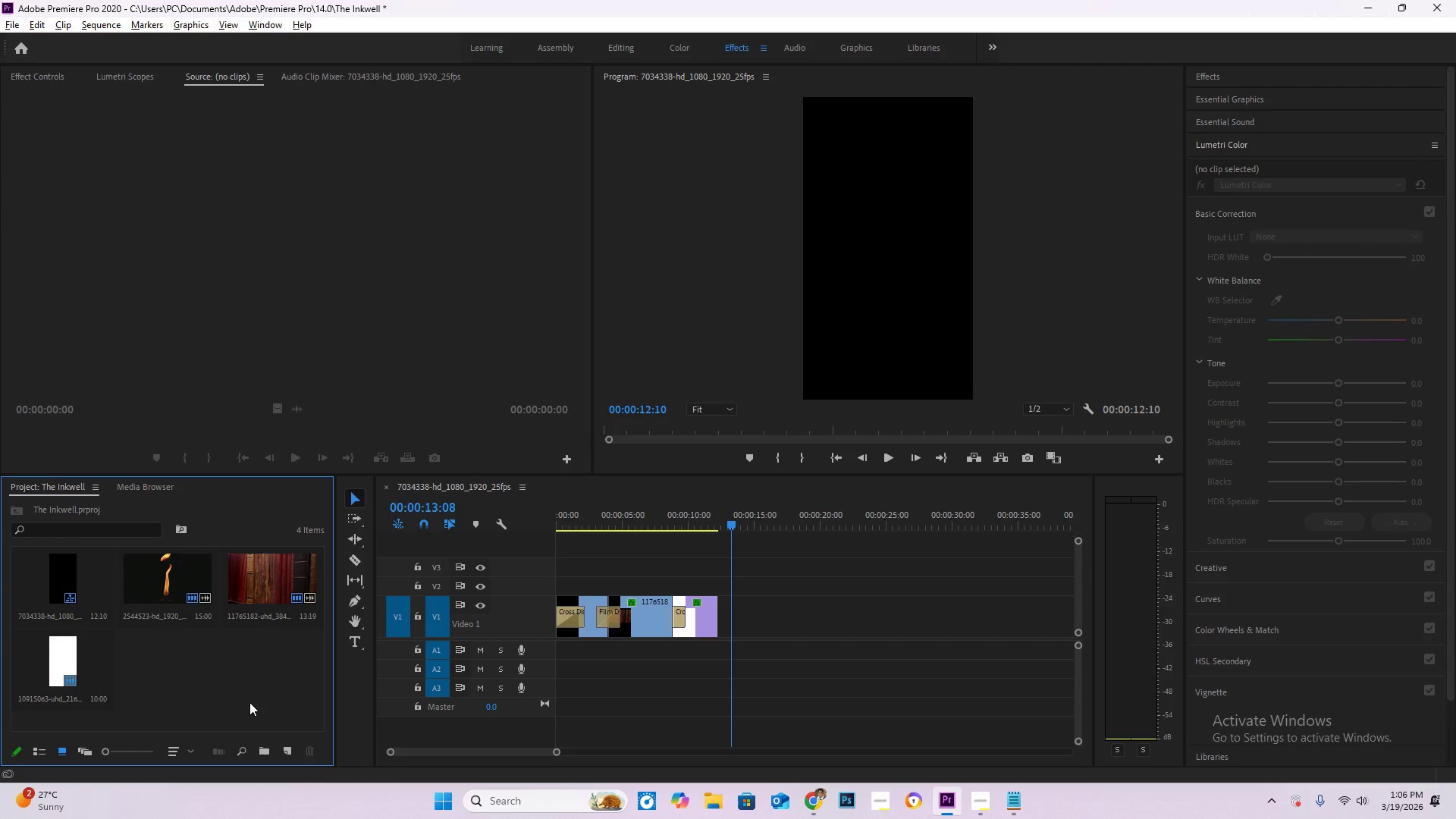 
double_click([249, 686])
 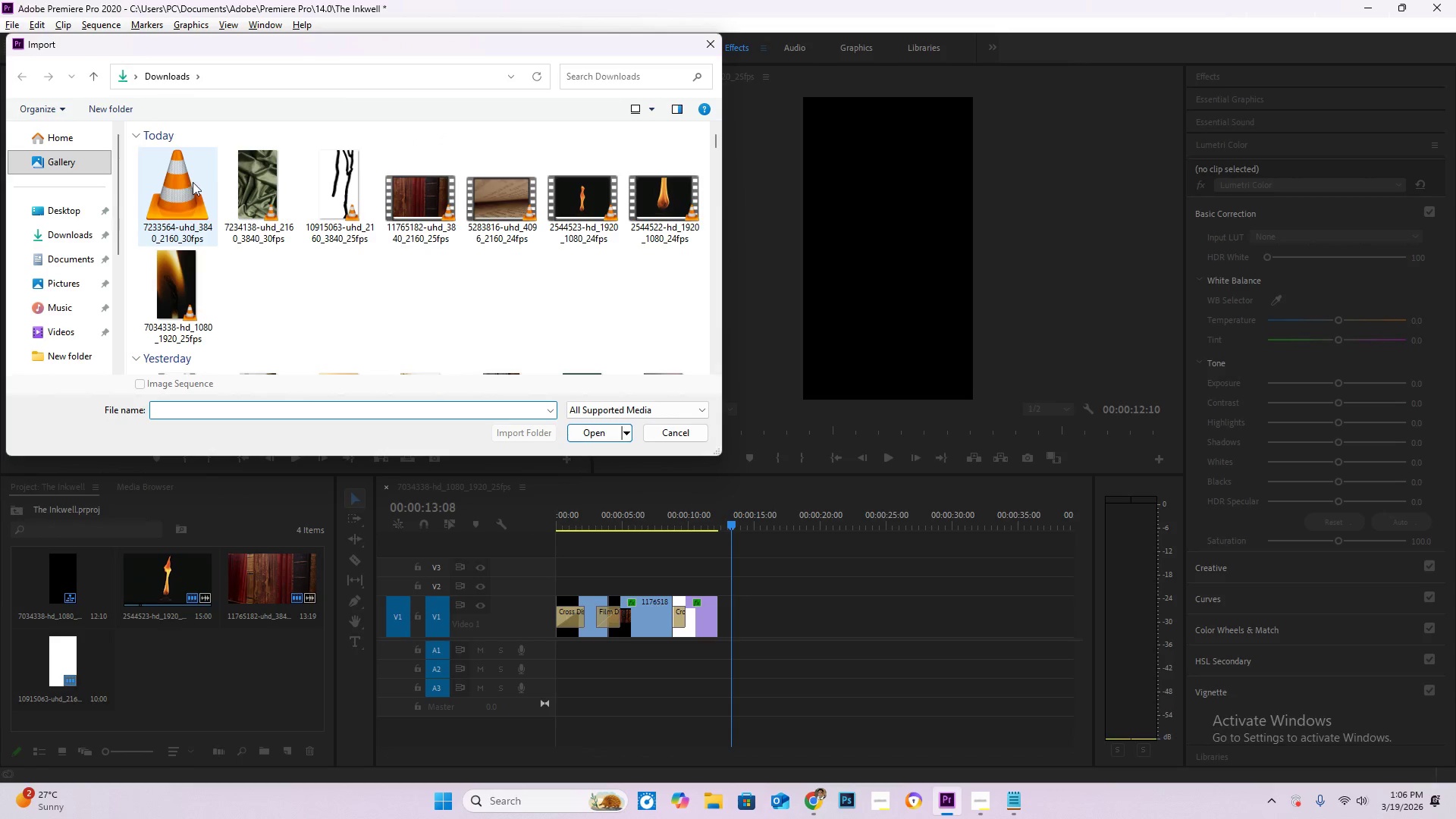 
double_click([191, 182])
 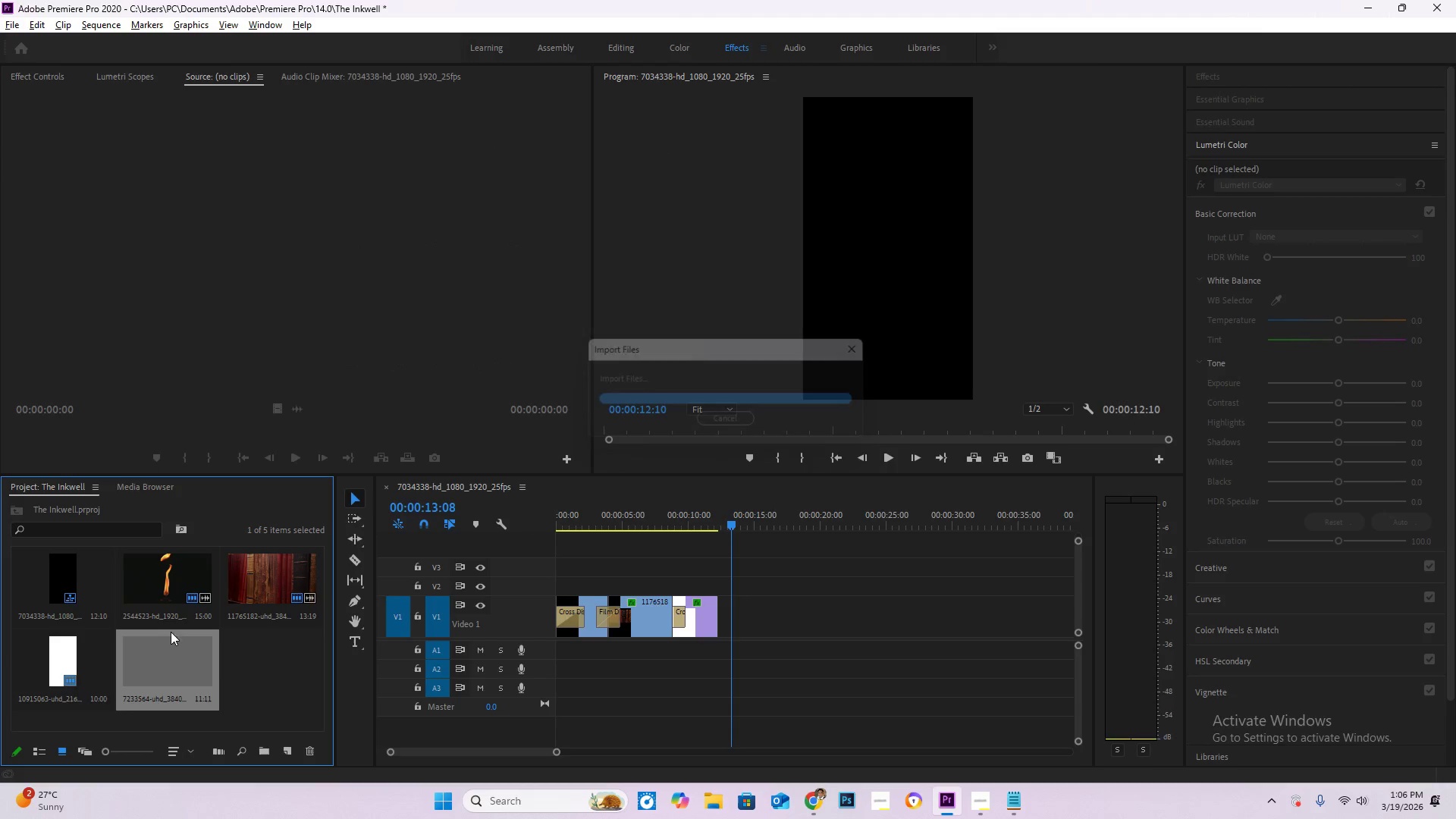 
left_click_drag(start_coordinate=[155, 674], to_coordinate=[720, 615])
 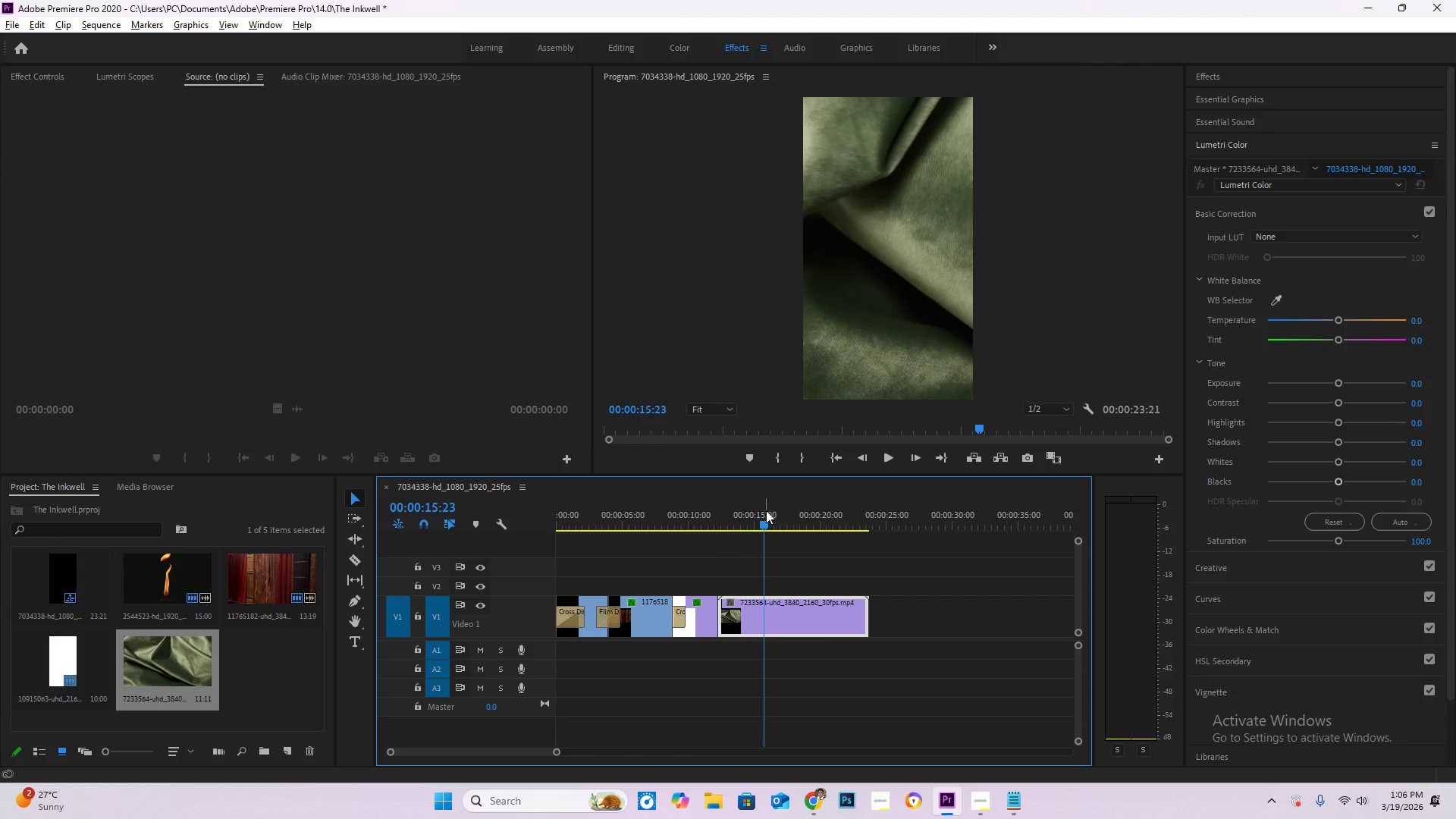 
key(C)
 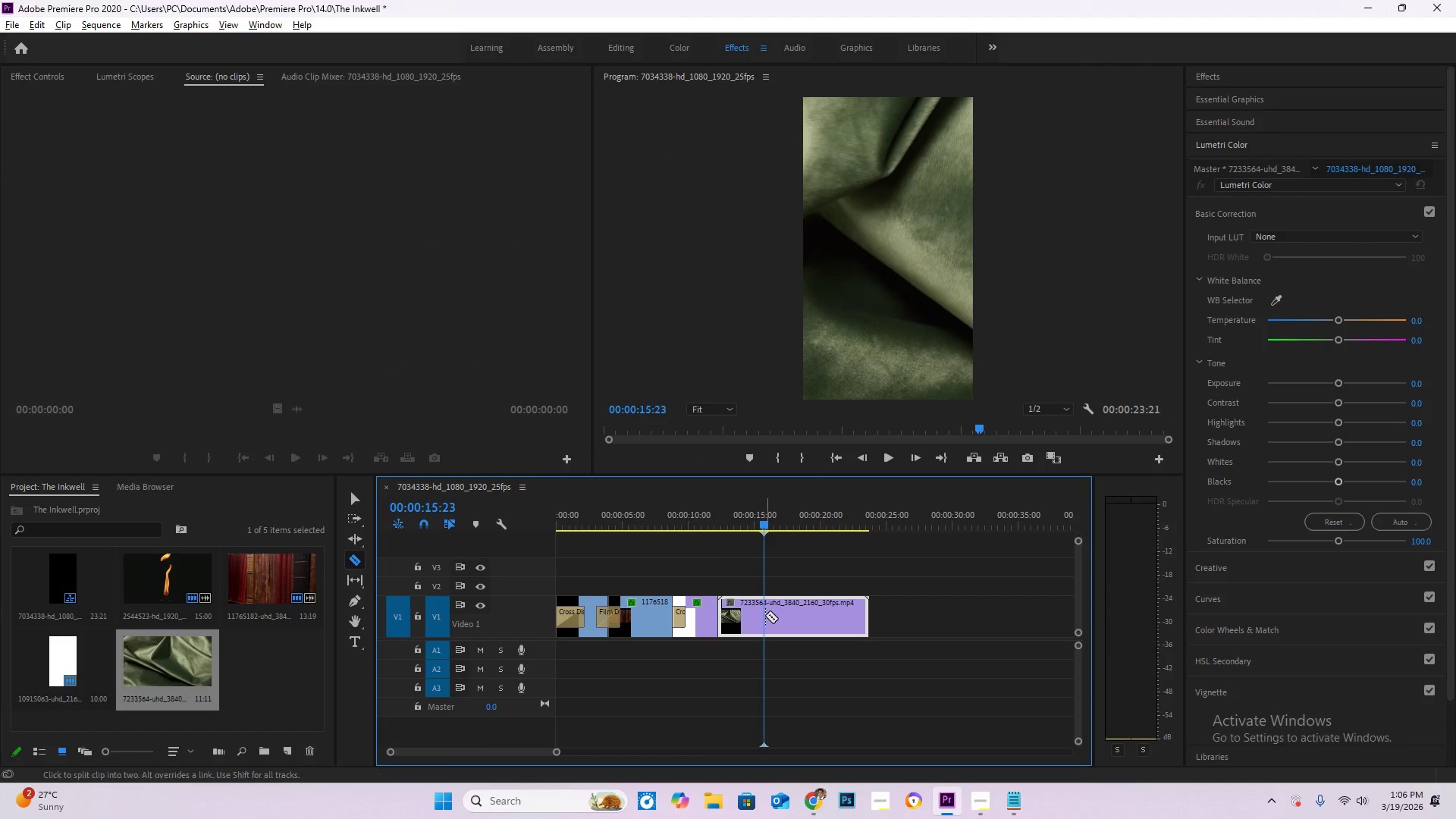 
left_click([765, 615])
 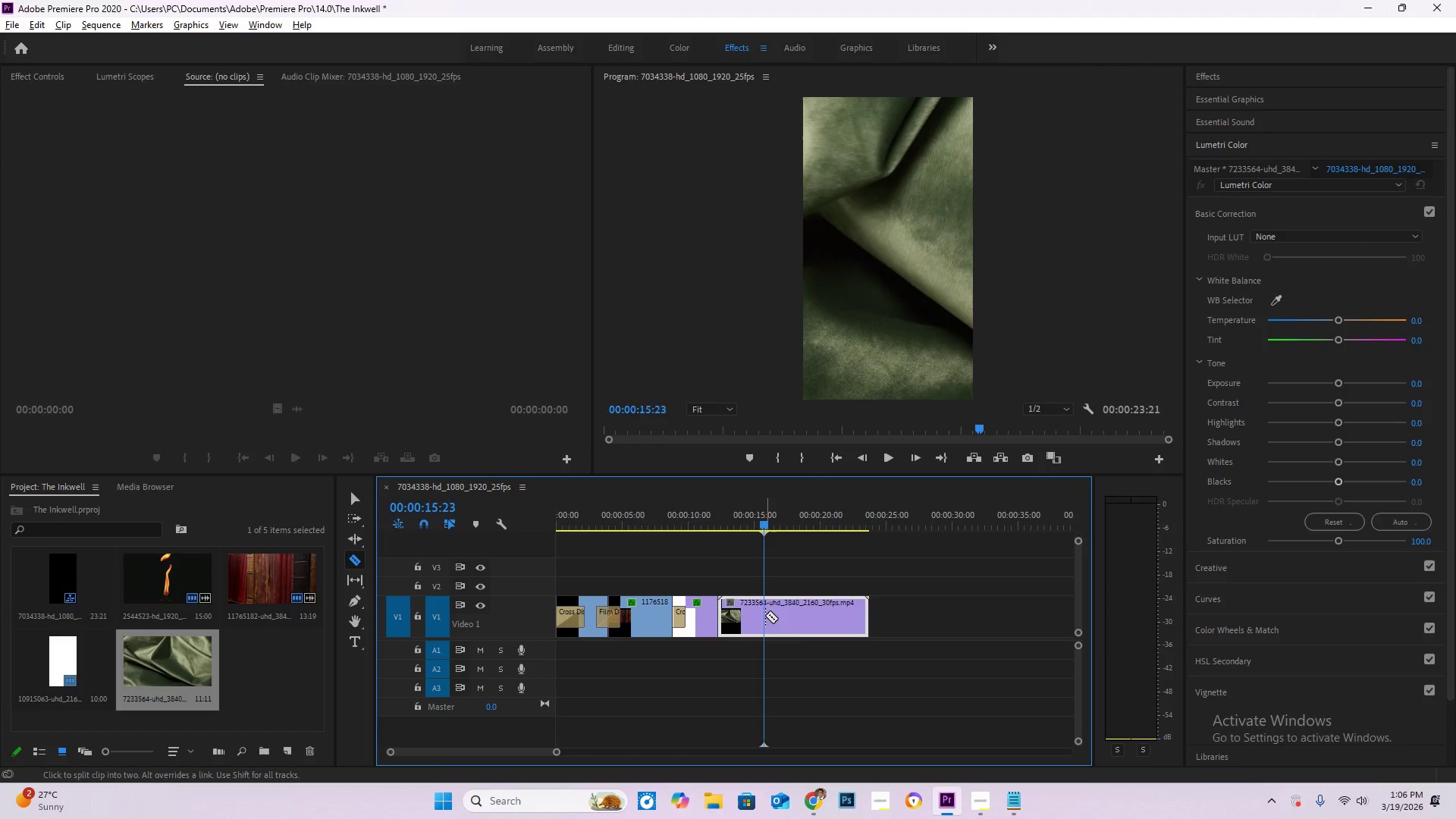 
key(V)
 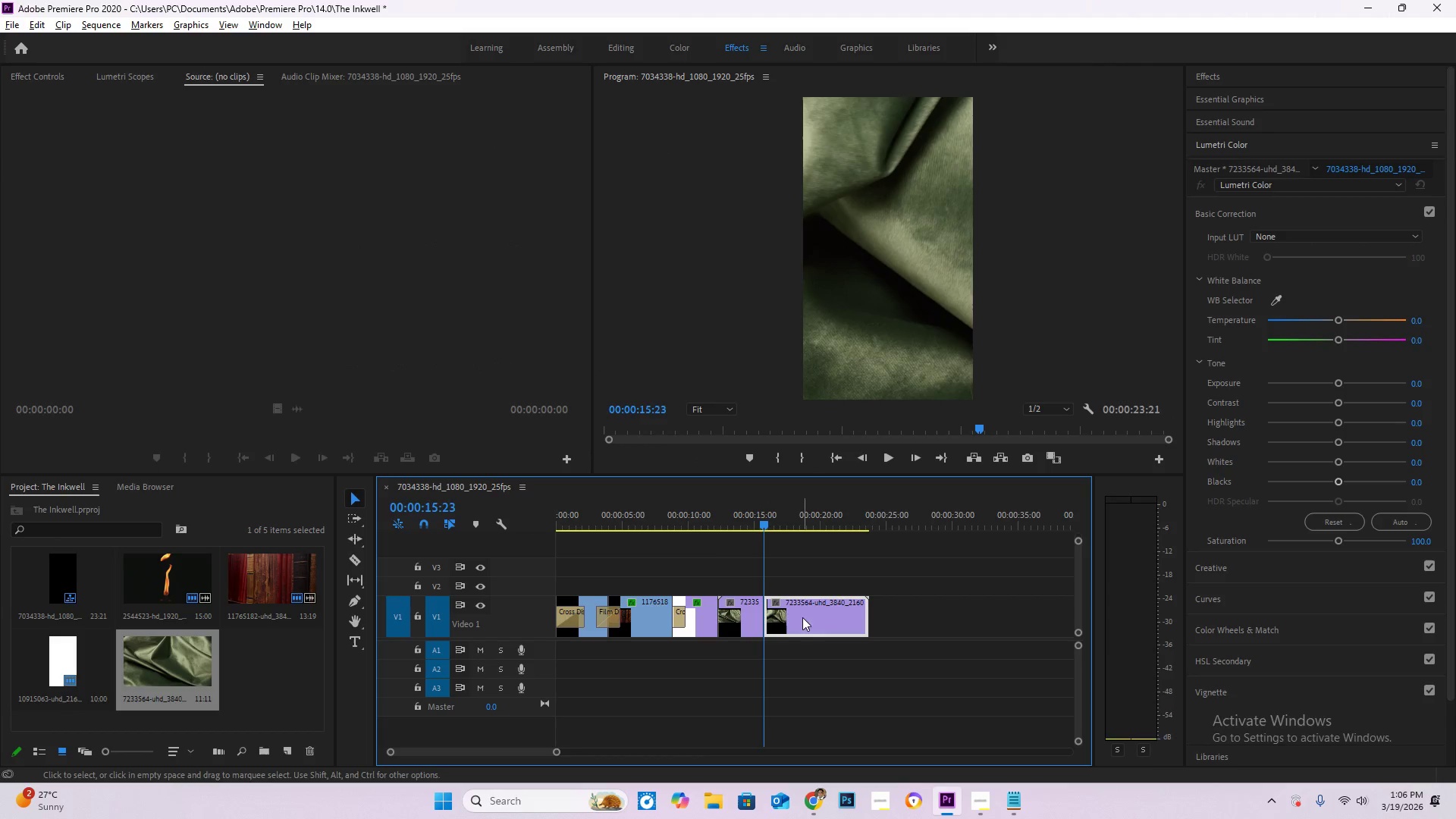 
key(Delete)
 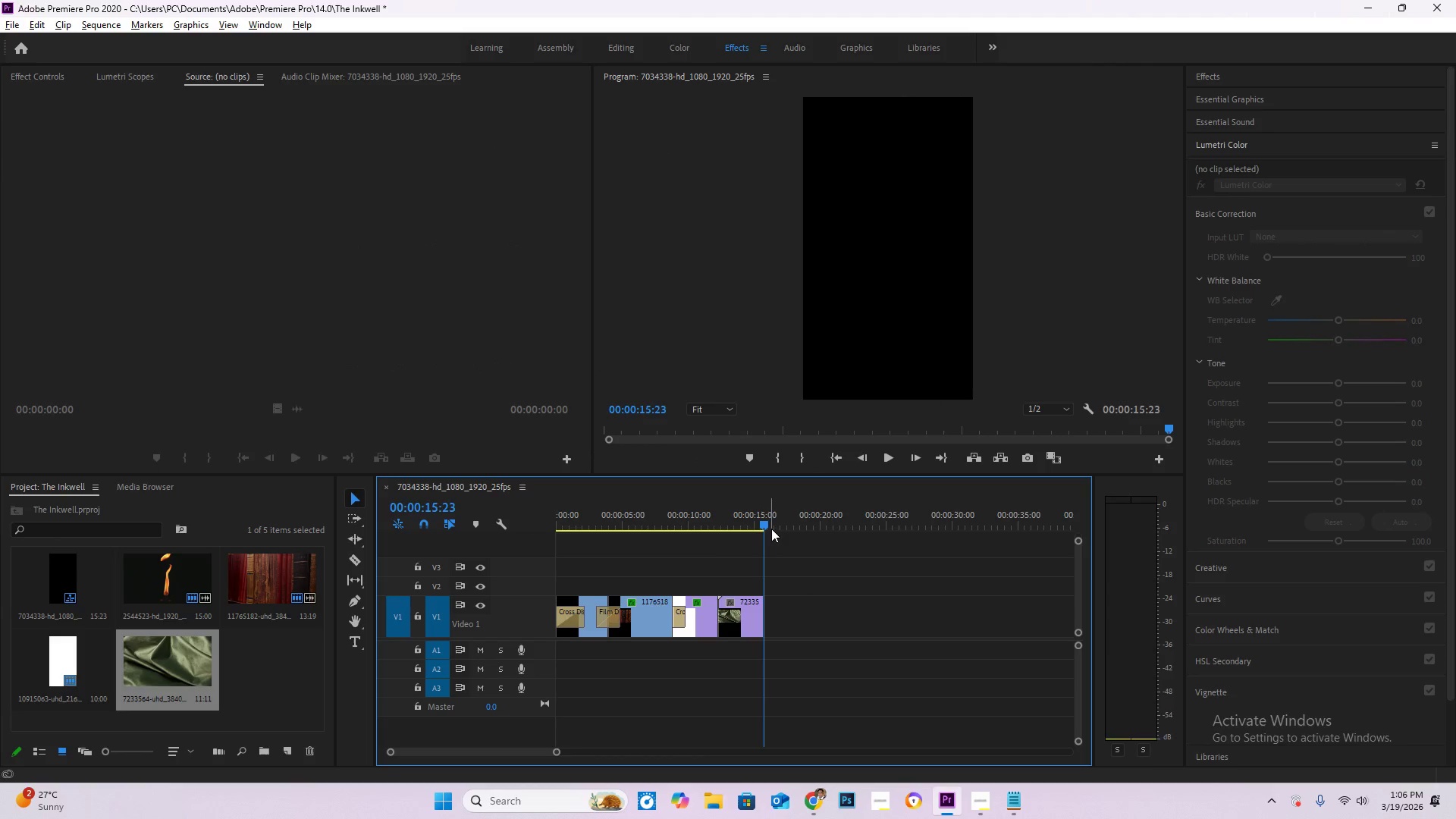 
left_click_drag(start_coordinate=[765, 525], to_coordinate=[733, 517])
 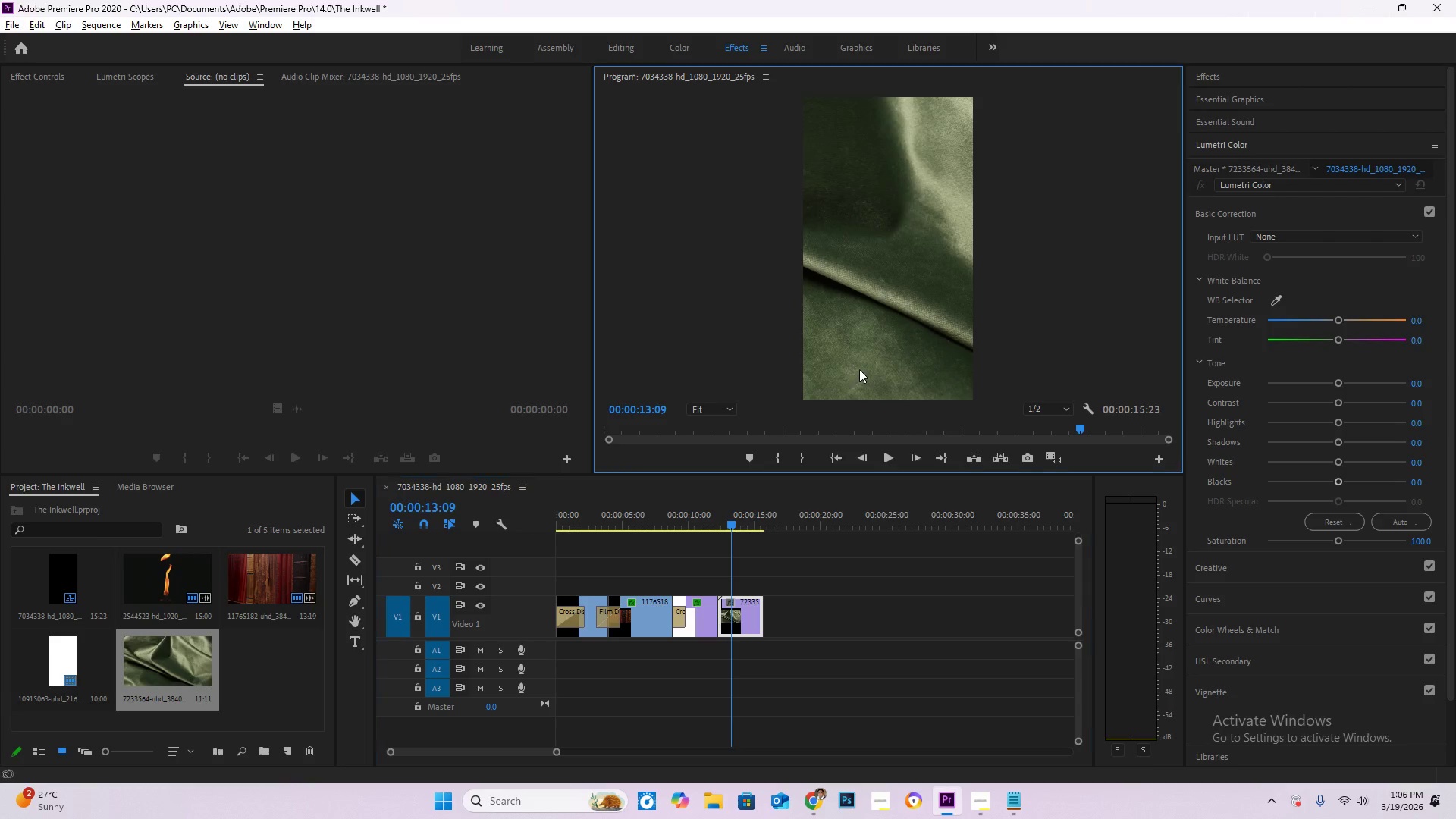 
double_click([859, 369])
 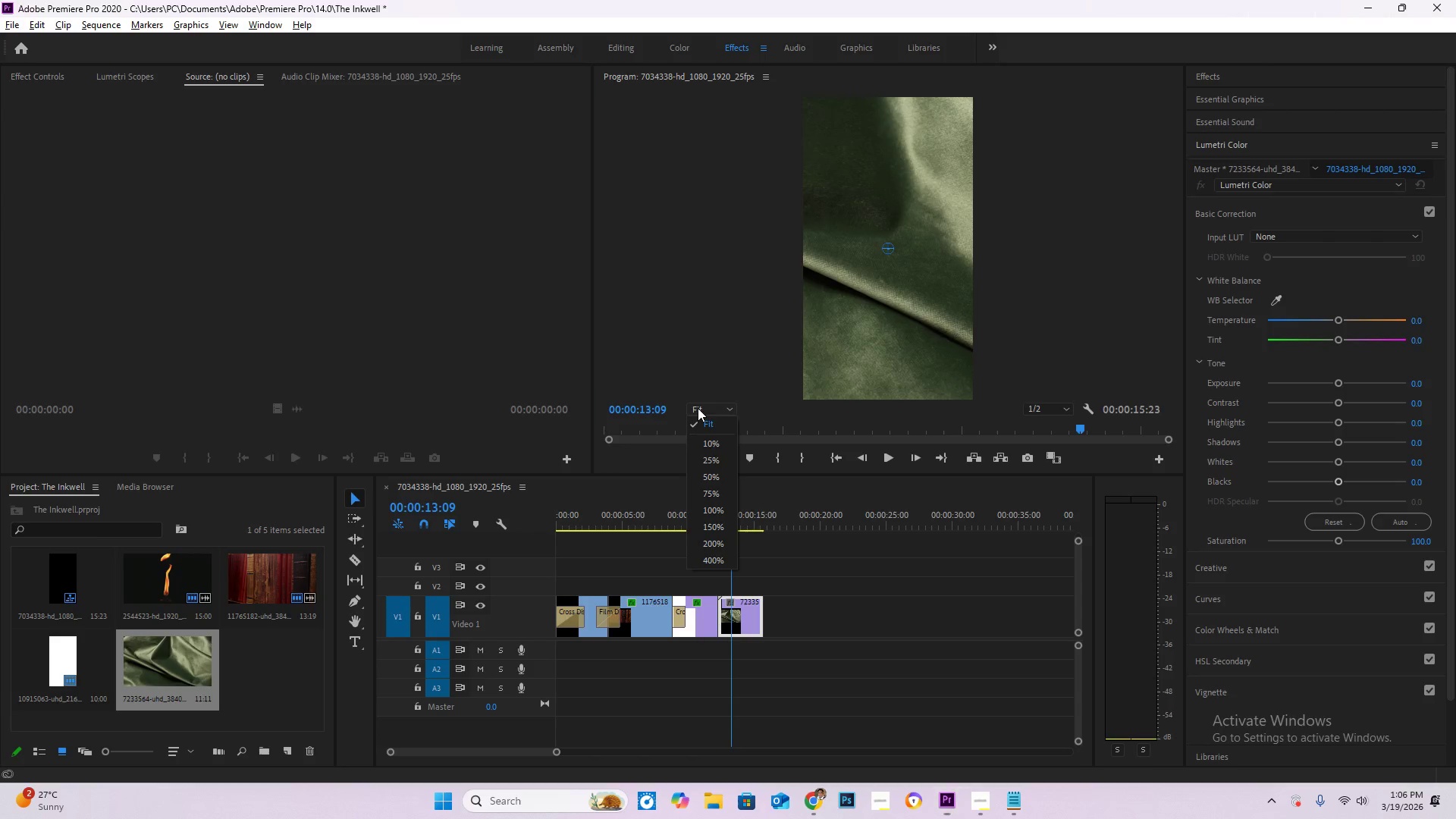 
double_click([718, 436])
 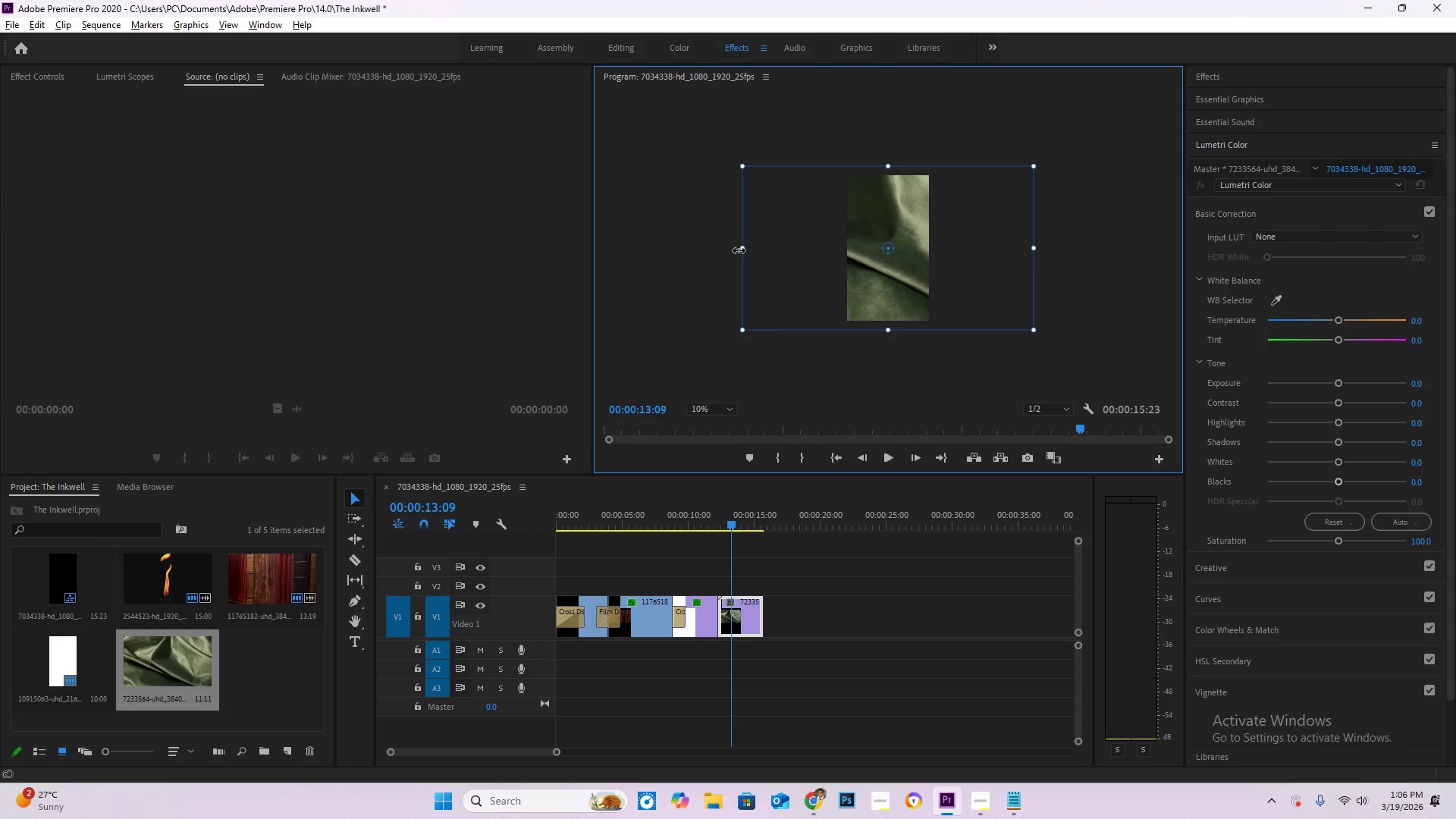 
left_click_drag(start_coordinate=[737, 249], to_coordinate=[748, 249])
 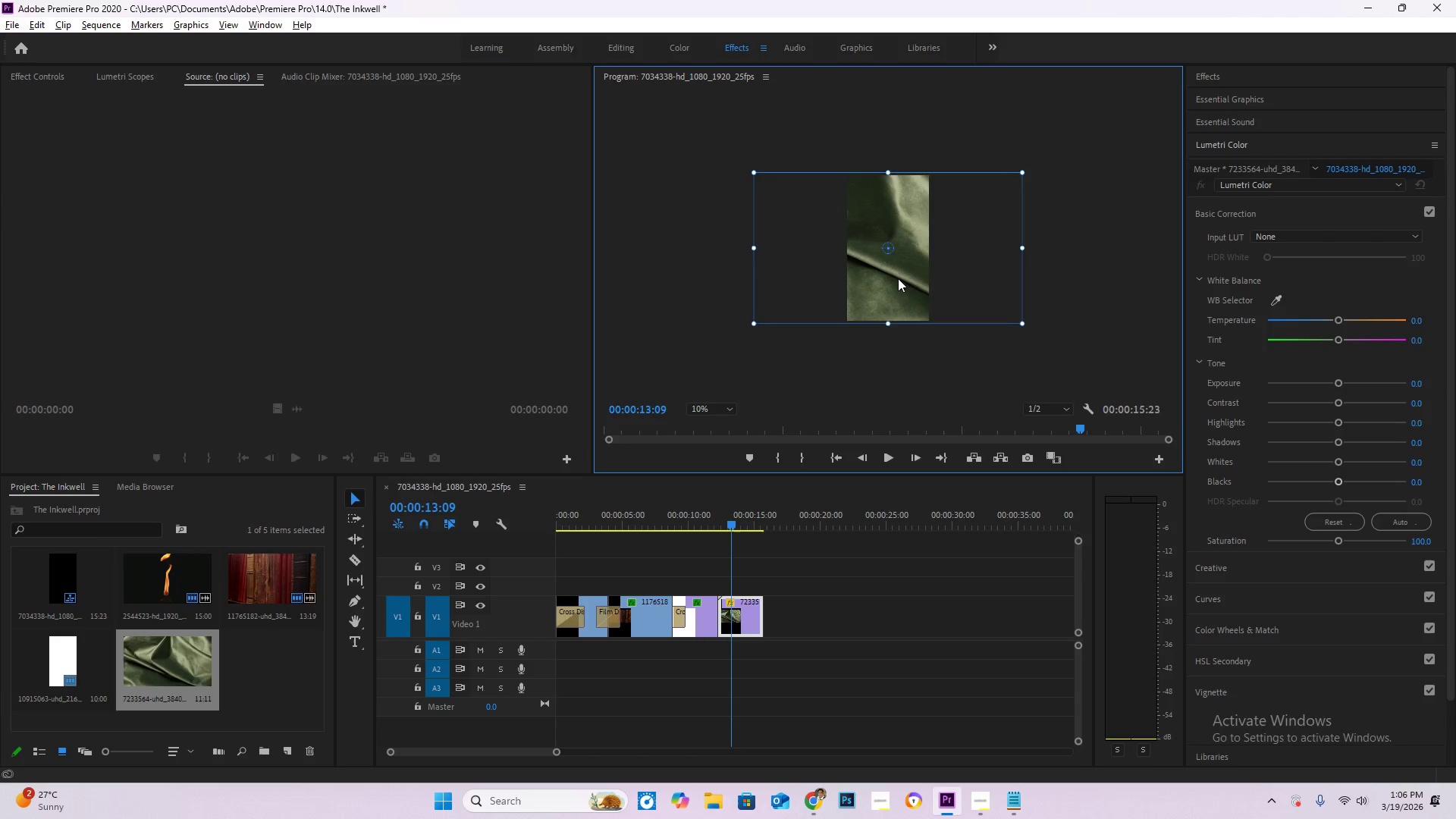 
left_click_drag(start_coordinate=[899, 279], to_coordinate=[938, 279])
 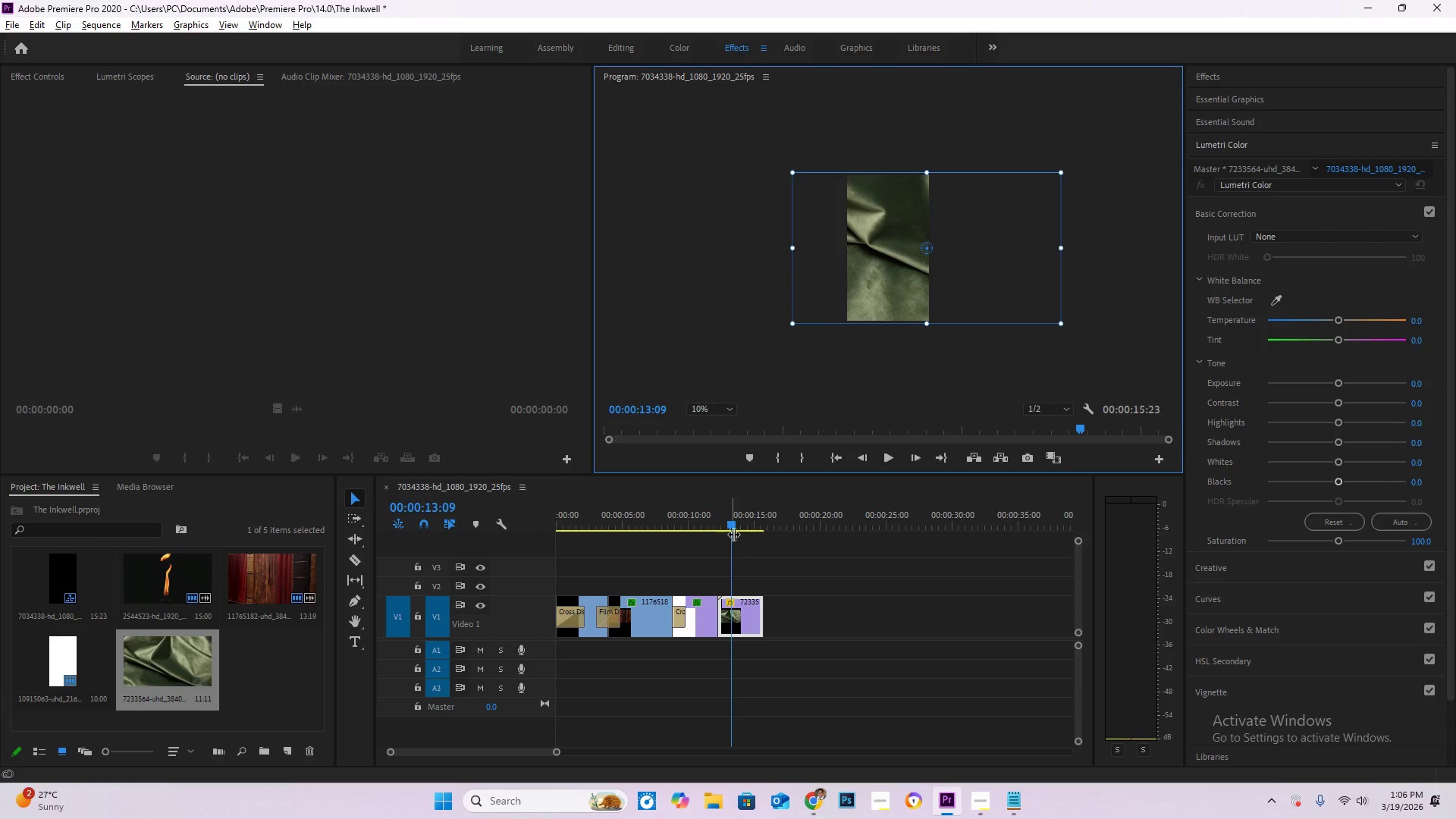 
key(Space)
 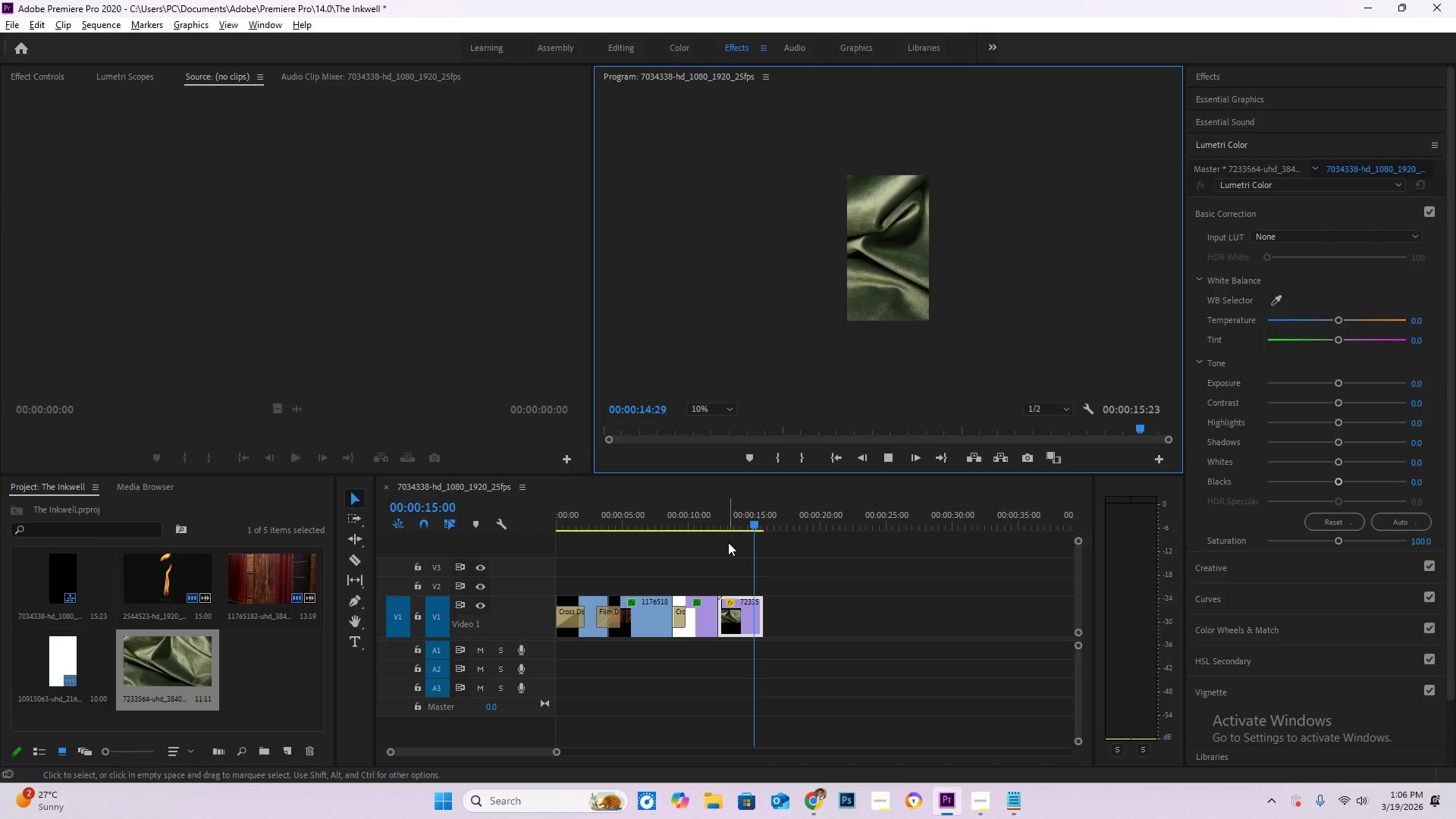 
key(Space)
 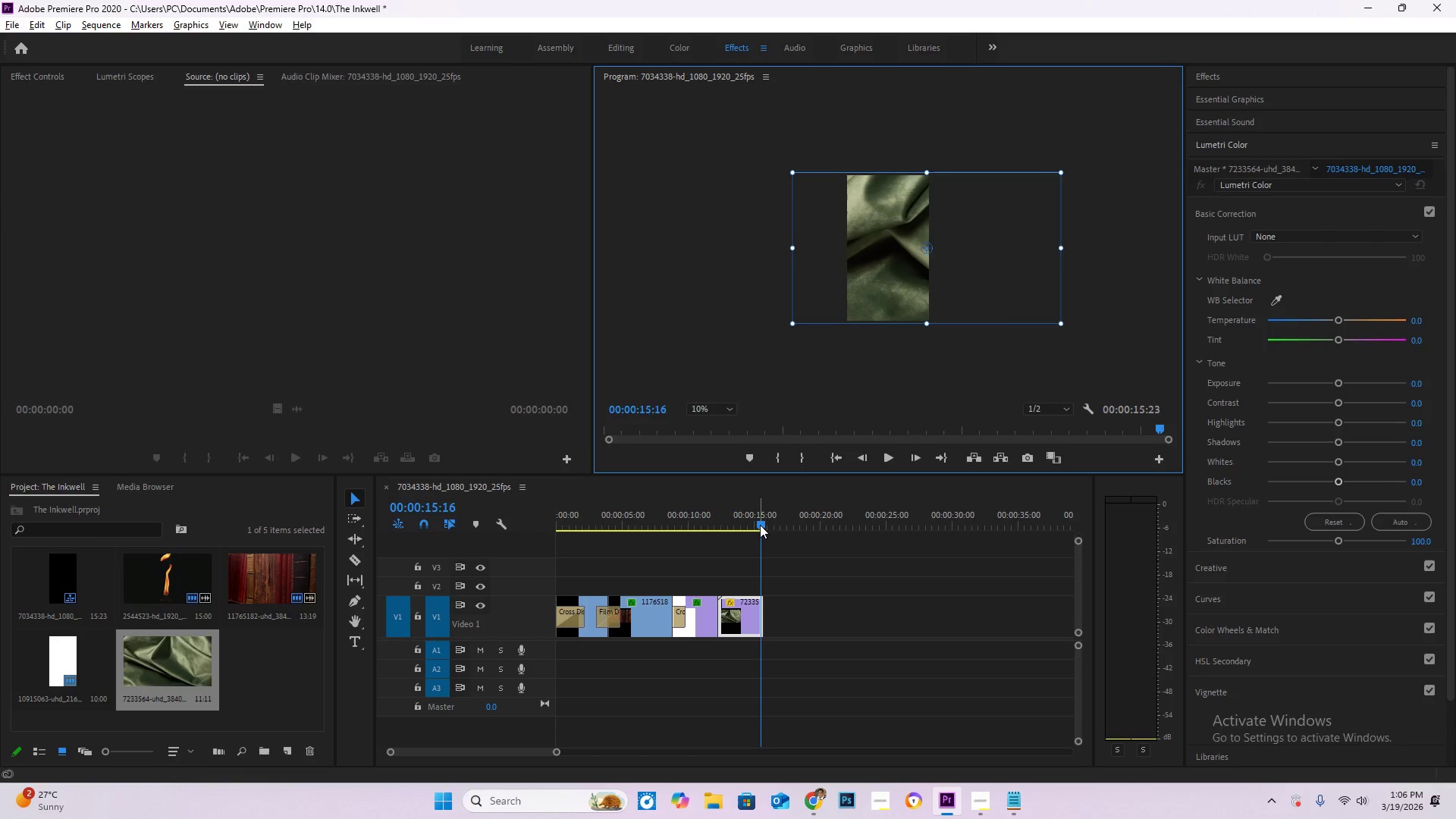 
left_click_drag(start_coordinate=[760, 525], to_coordinate=[503, 508])
 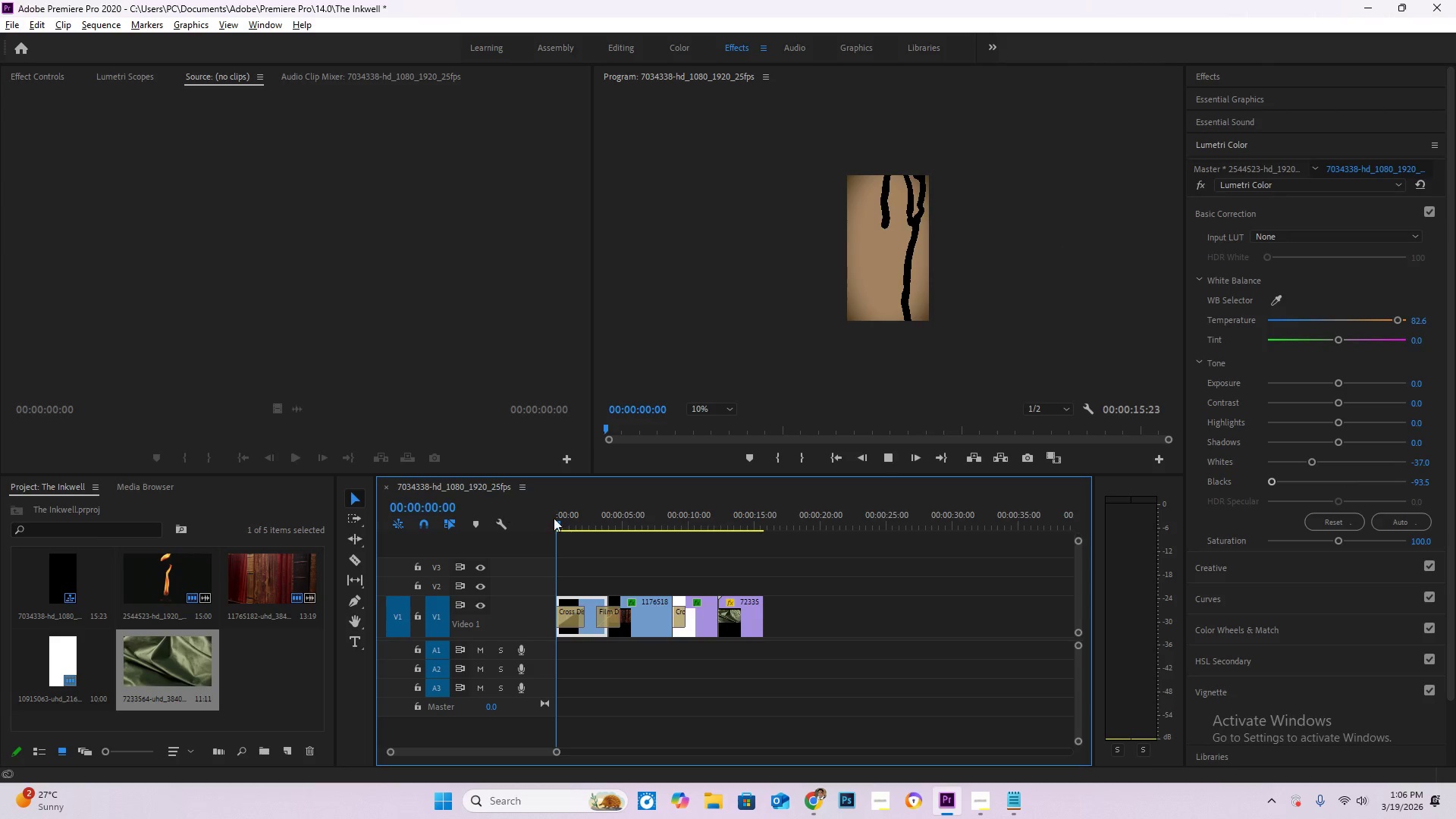 
key(Space)
 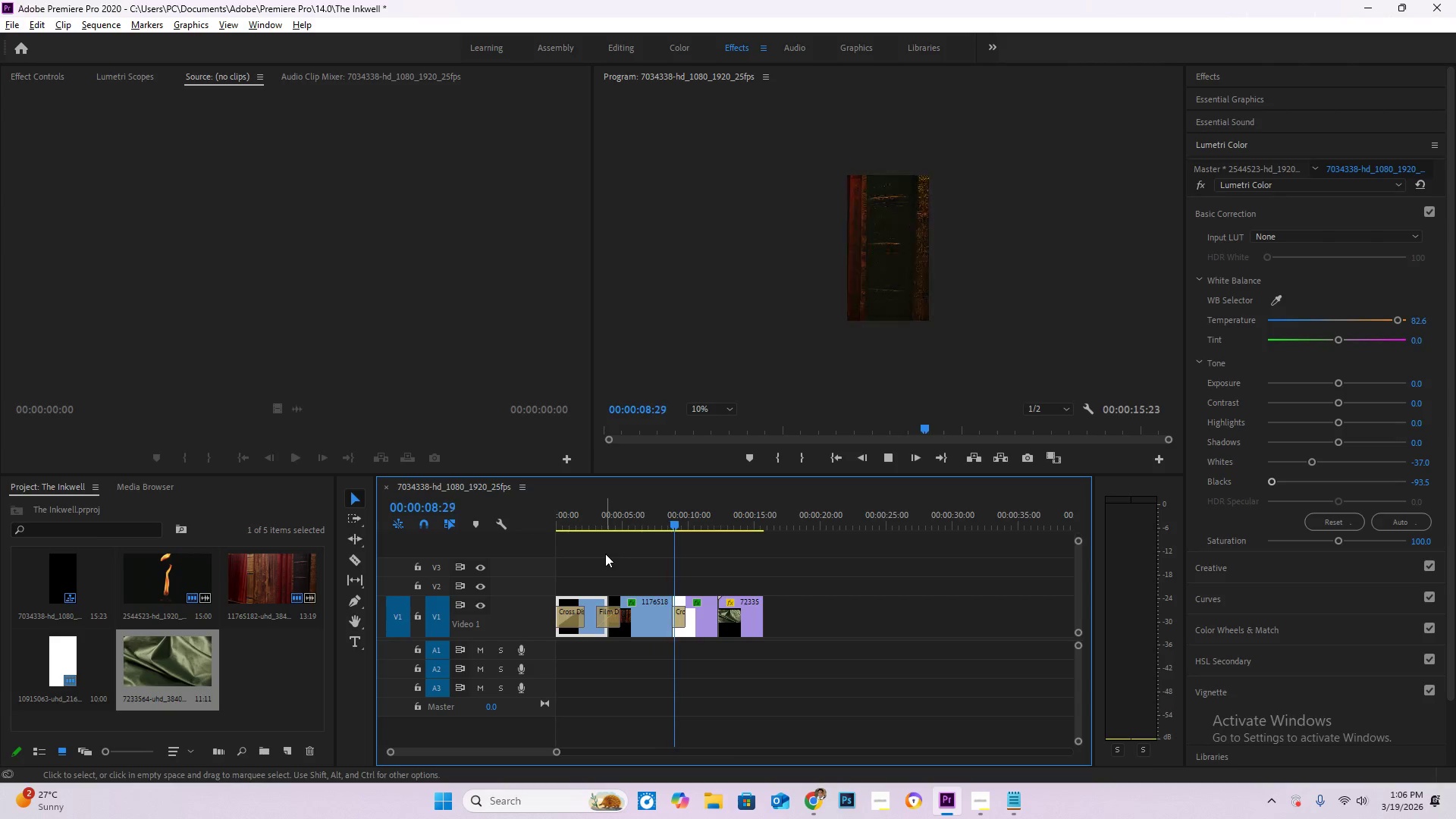 
wait(14.64)
 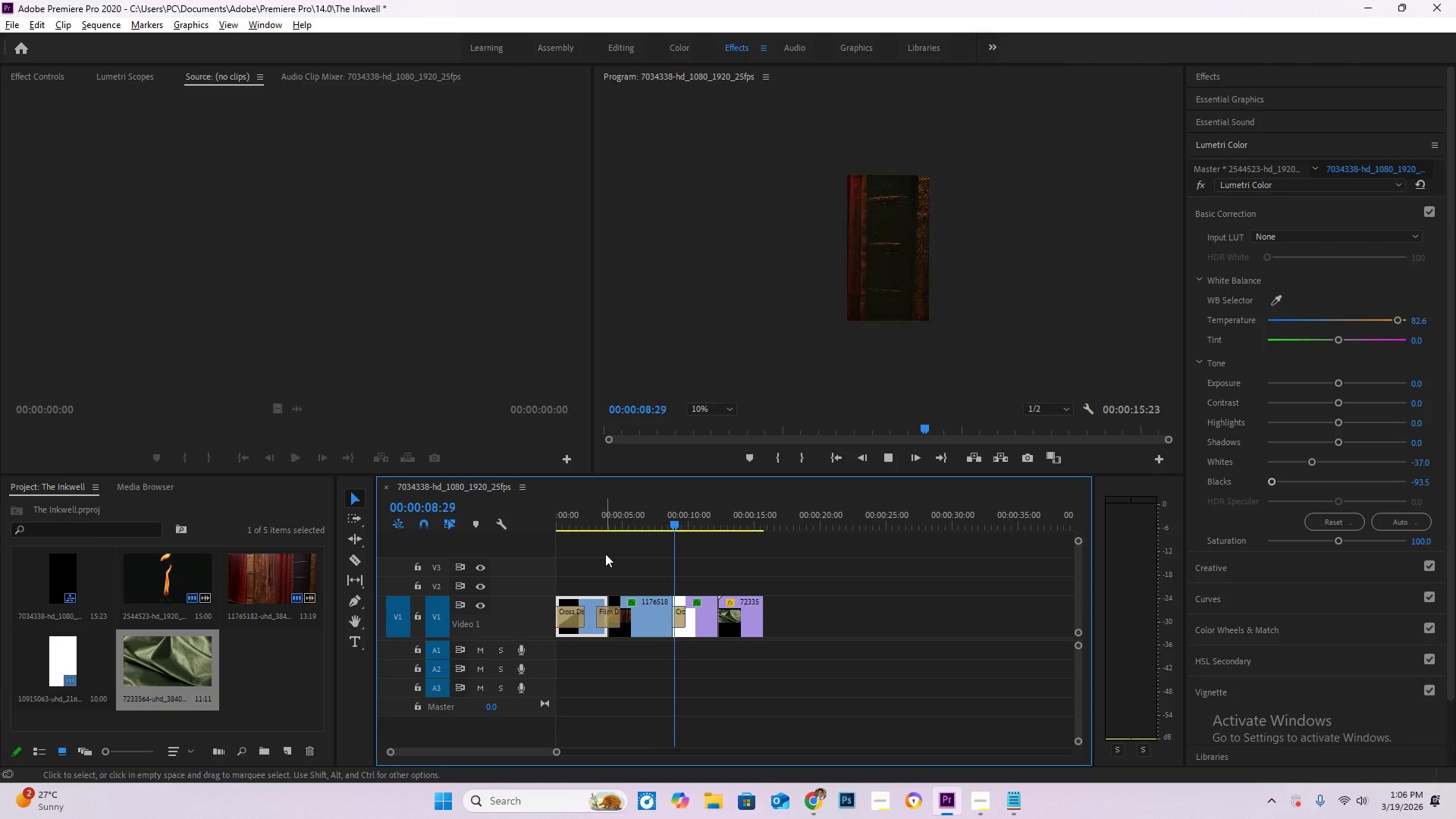 
key(Space)
 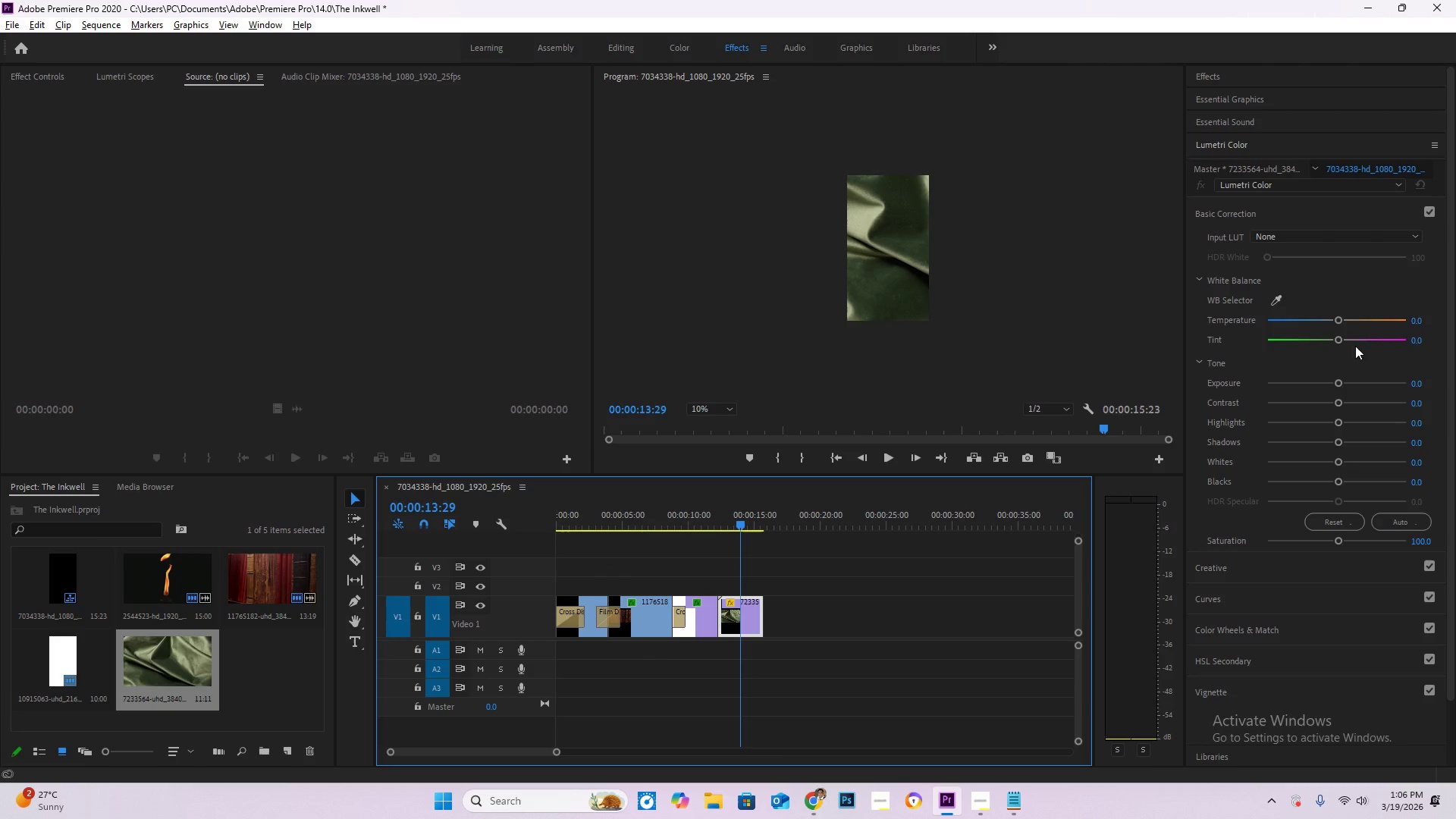 
left_click_drag(start_coordinate=[1335, 317], to_coordinate=[1343, 321])
 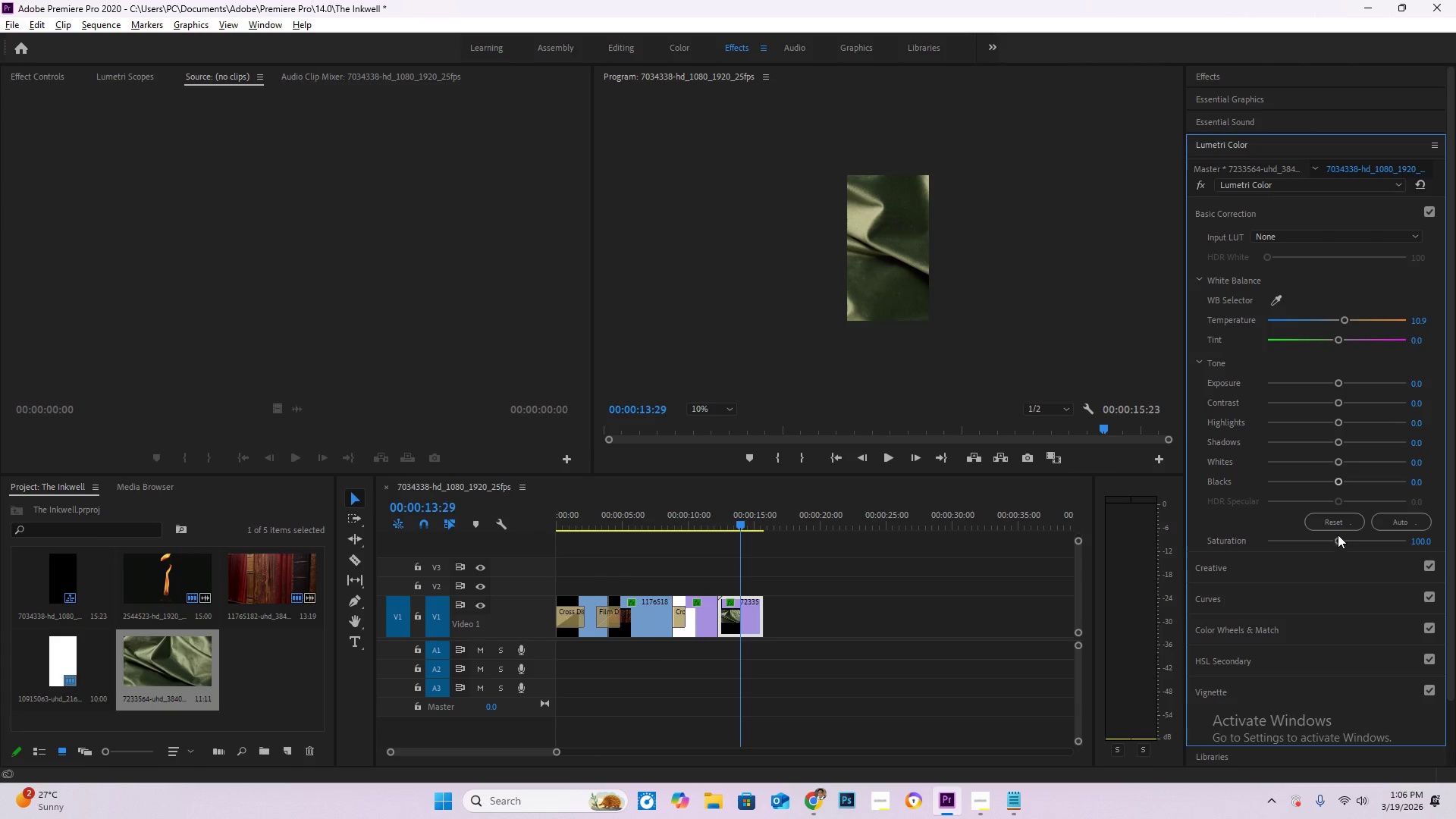 
left_click_drag(start_coordinate=[1335, 537], to_coordinate=[1271, 535])
 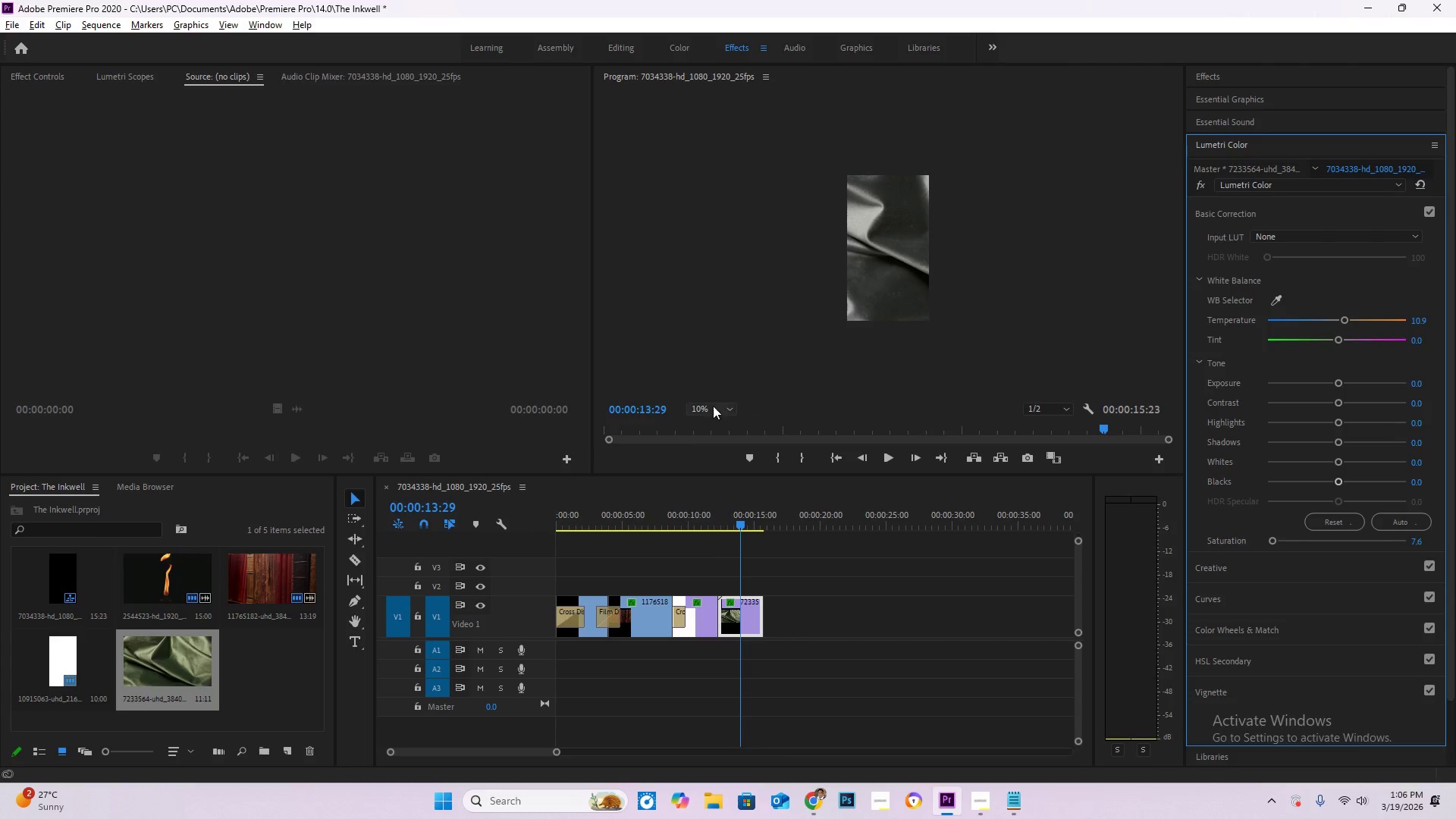 
double_click([723, 420])
 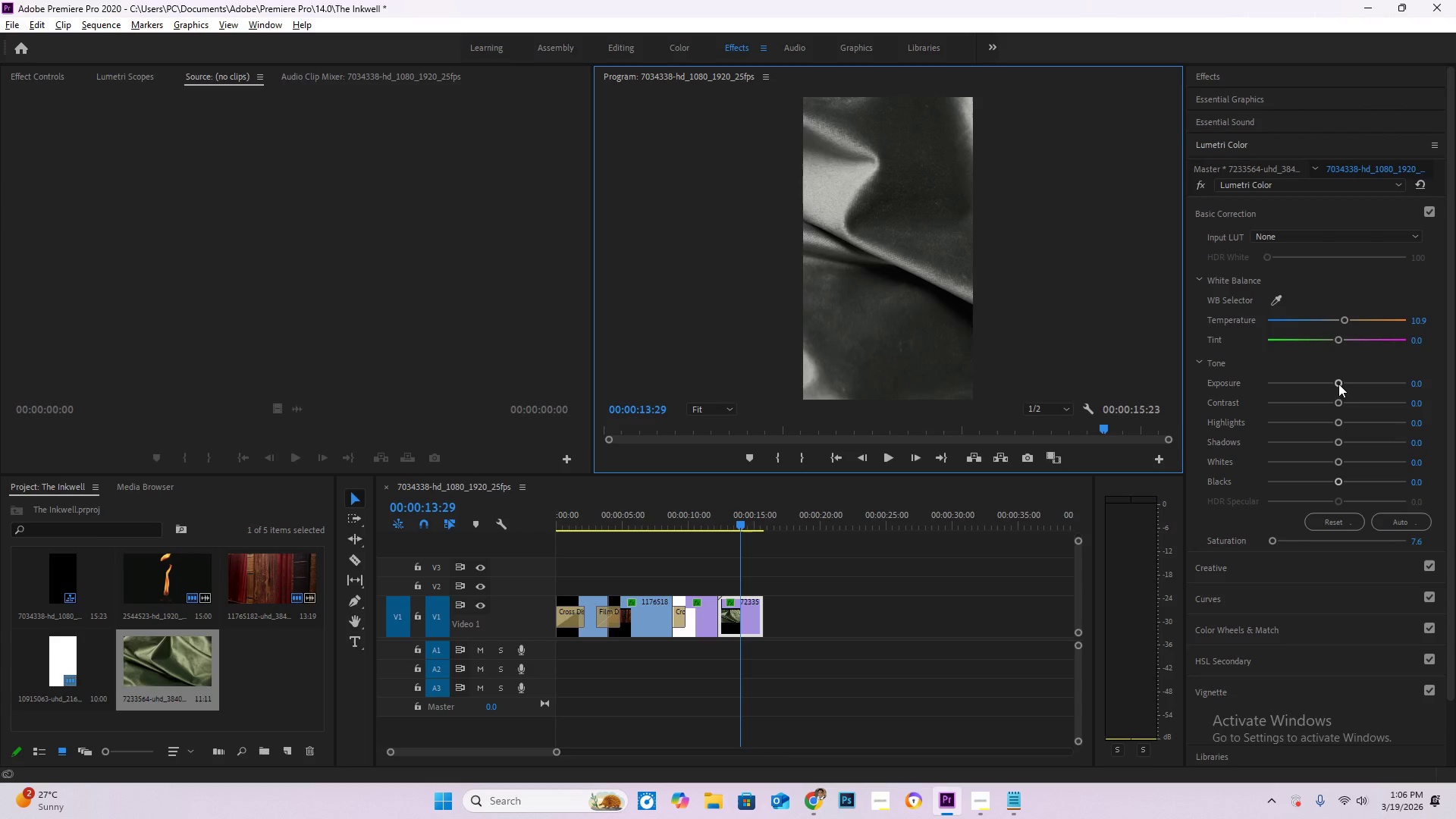 
left_click_drag(start_coordinate=[1348, 315], to_coordinate=[1383, 327])
 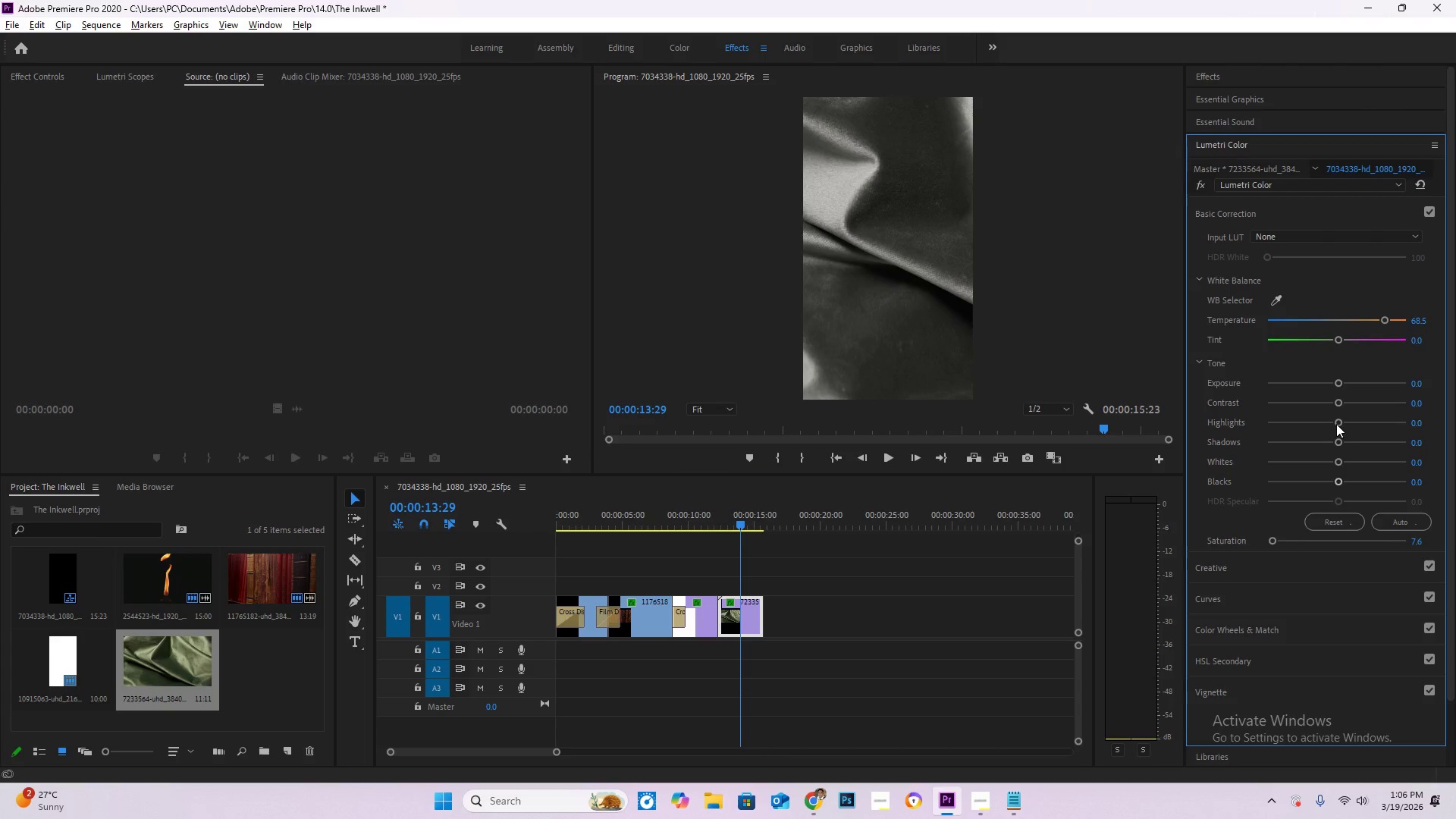 
left_click_drag(start_coordinate=[1339, 422], to_coordinate=[1293, 422])
 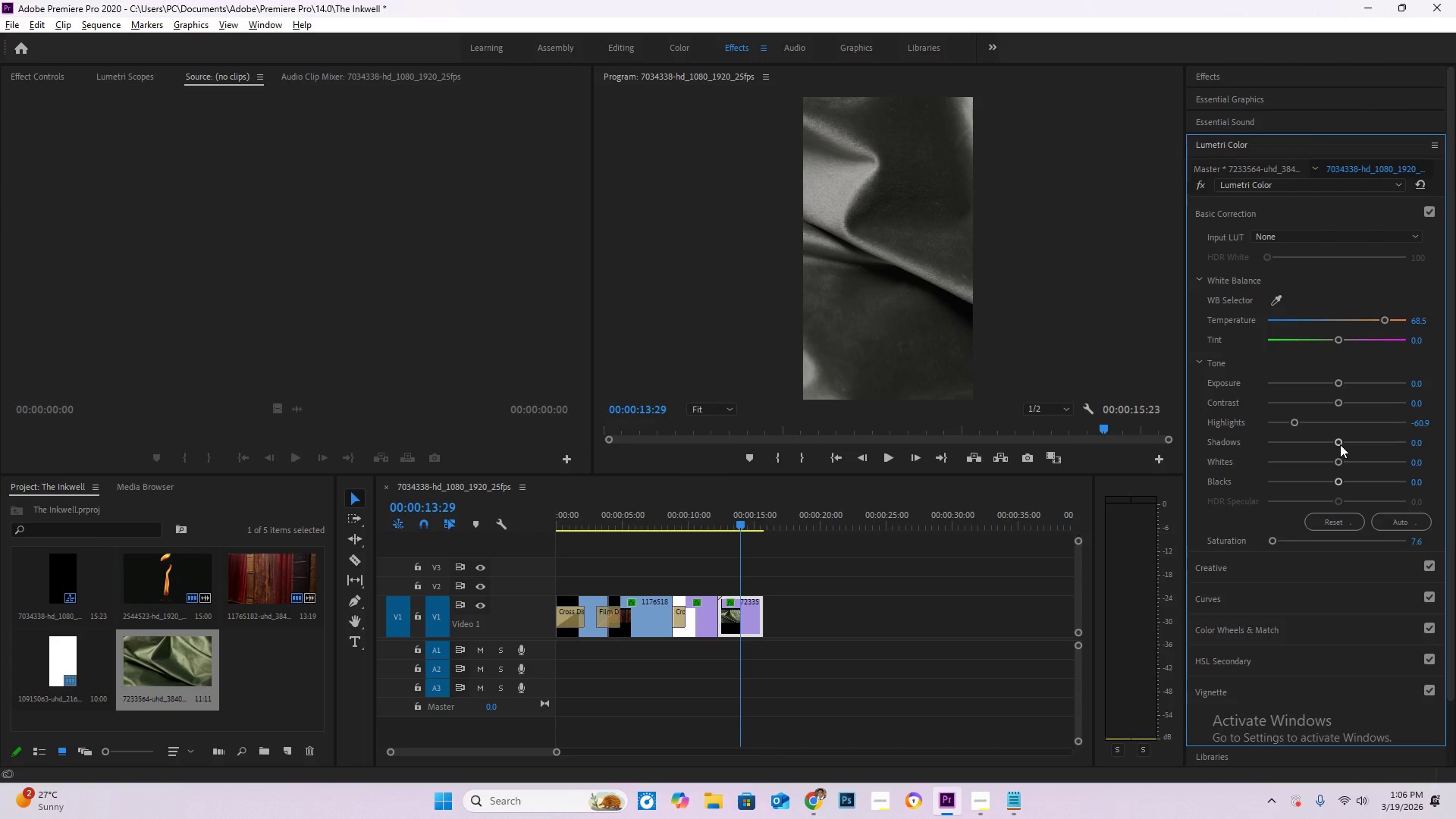 
left_click_drag(start_coordinate=[1338, 444], to_coordinate=[1310, 441])
 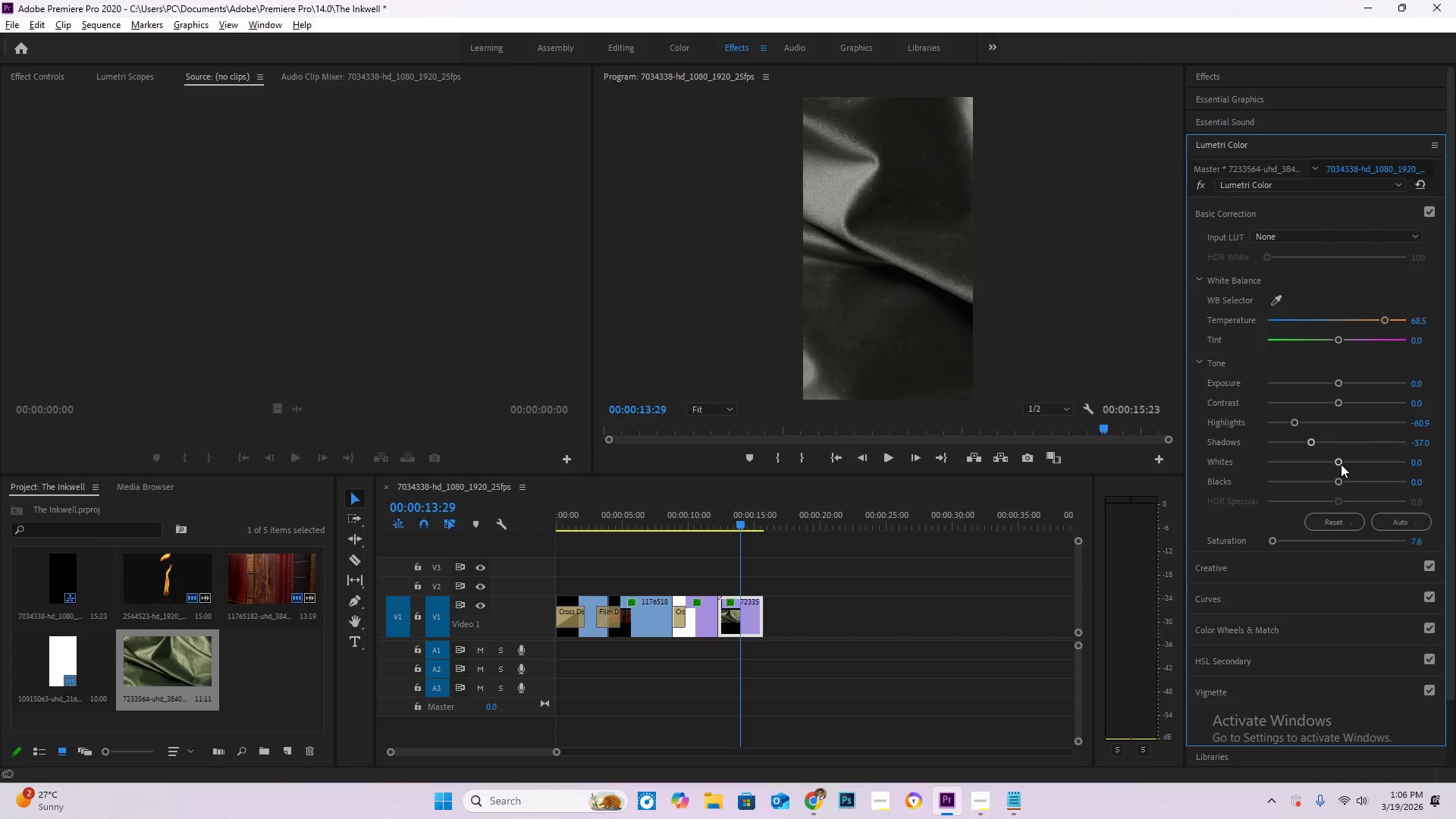 
left_click_drag(start_coordinate=[1341, 464], to_coordinate=[1325, 463])
 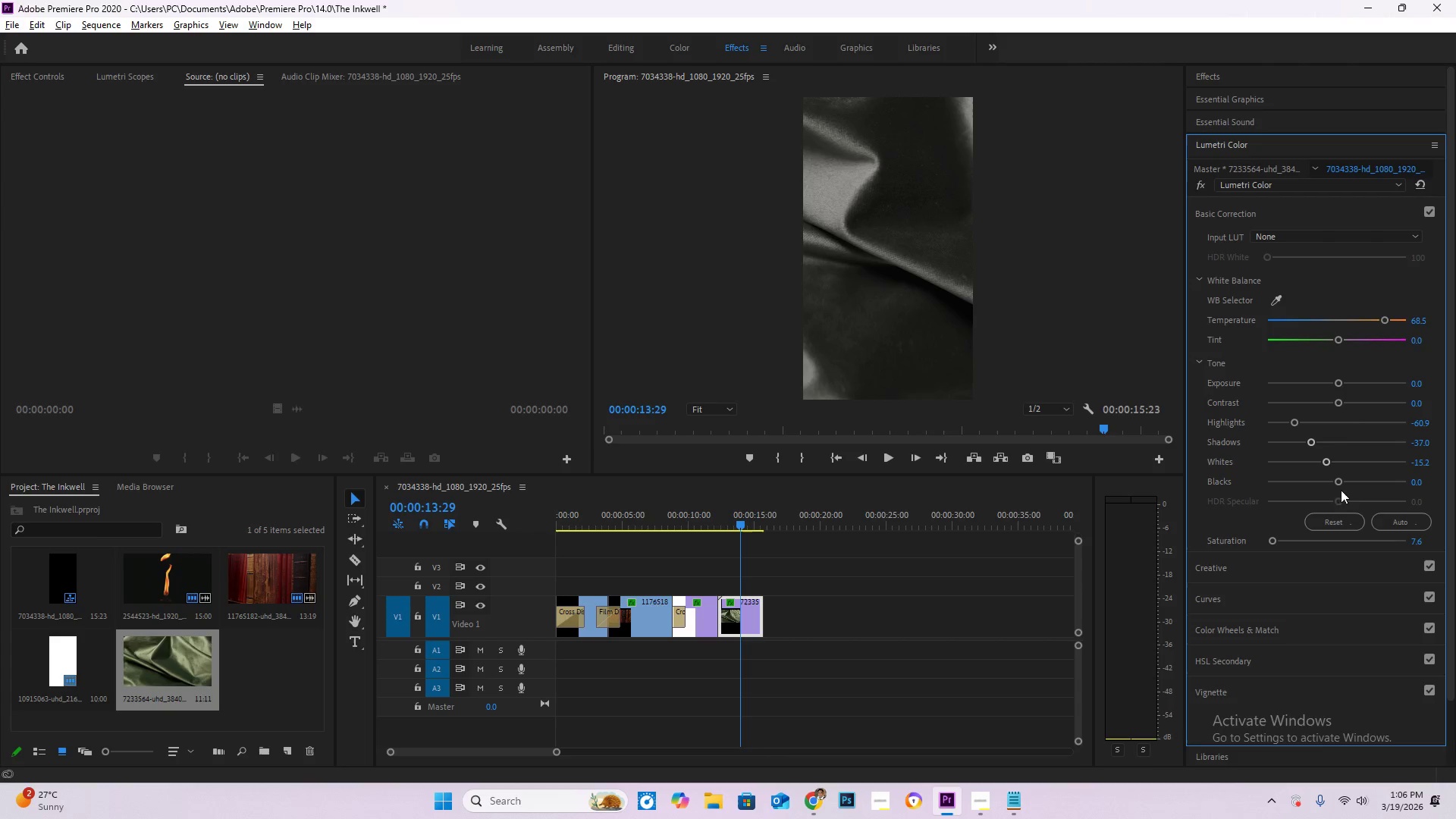 
left_click_drag(start_coordinate=[1340, 488], to_coordinate=[1304, 482])
 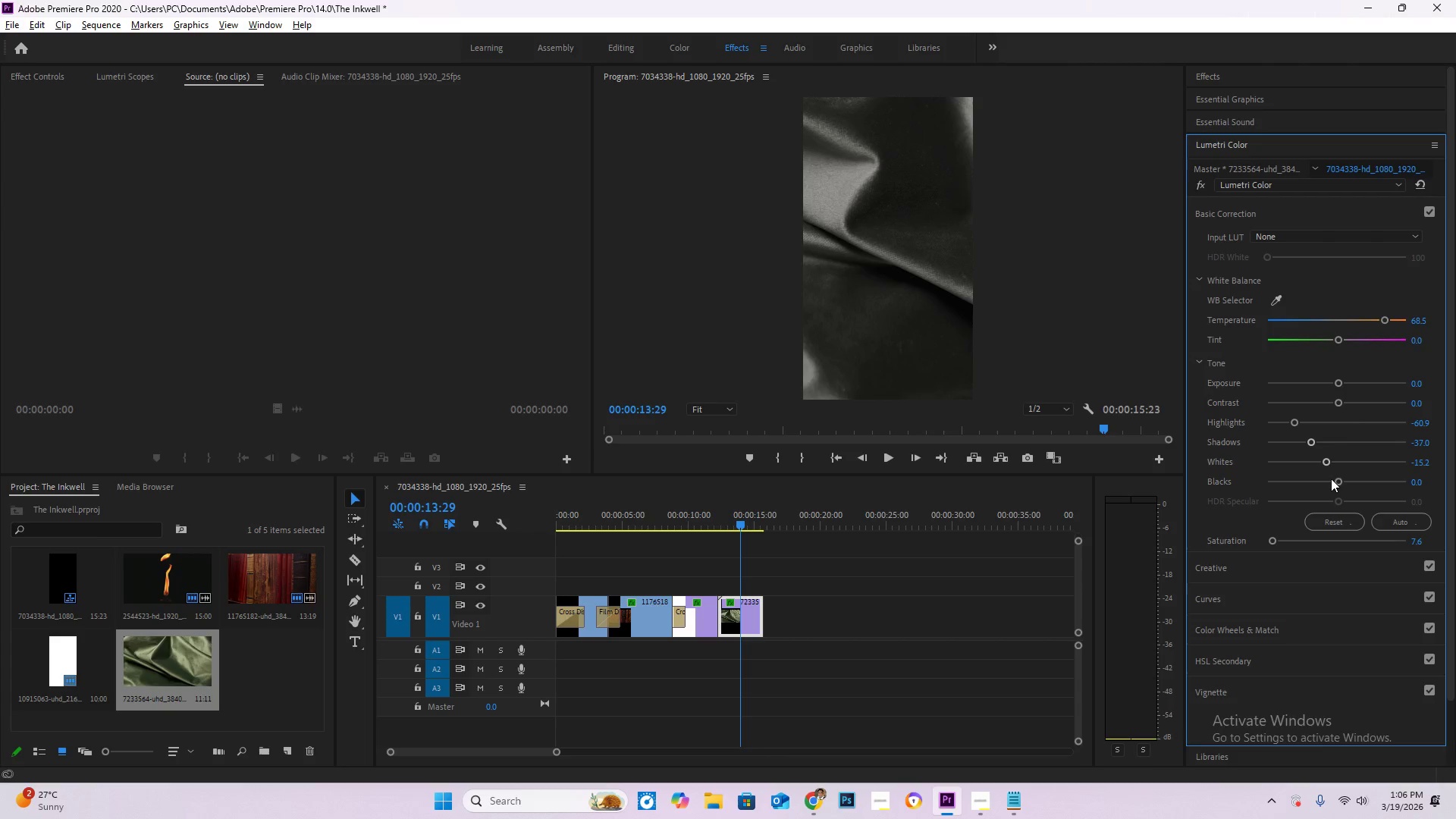 
left_click_drag(start_coordinate=[1332, 479], to_coordinate=[1335, 480])
 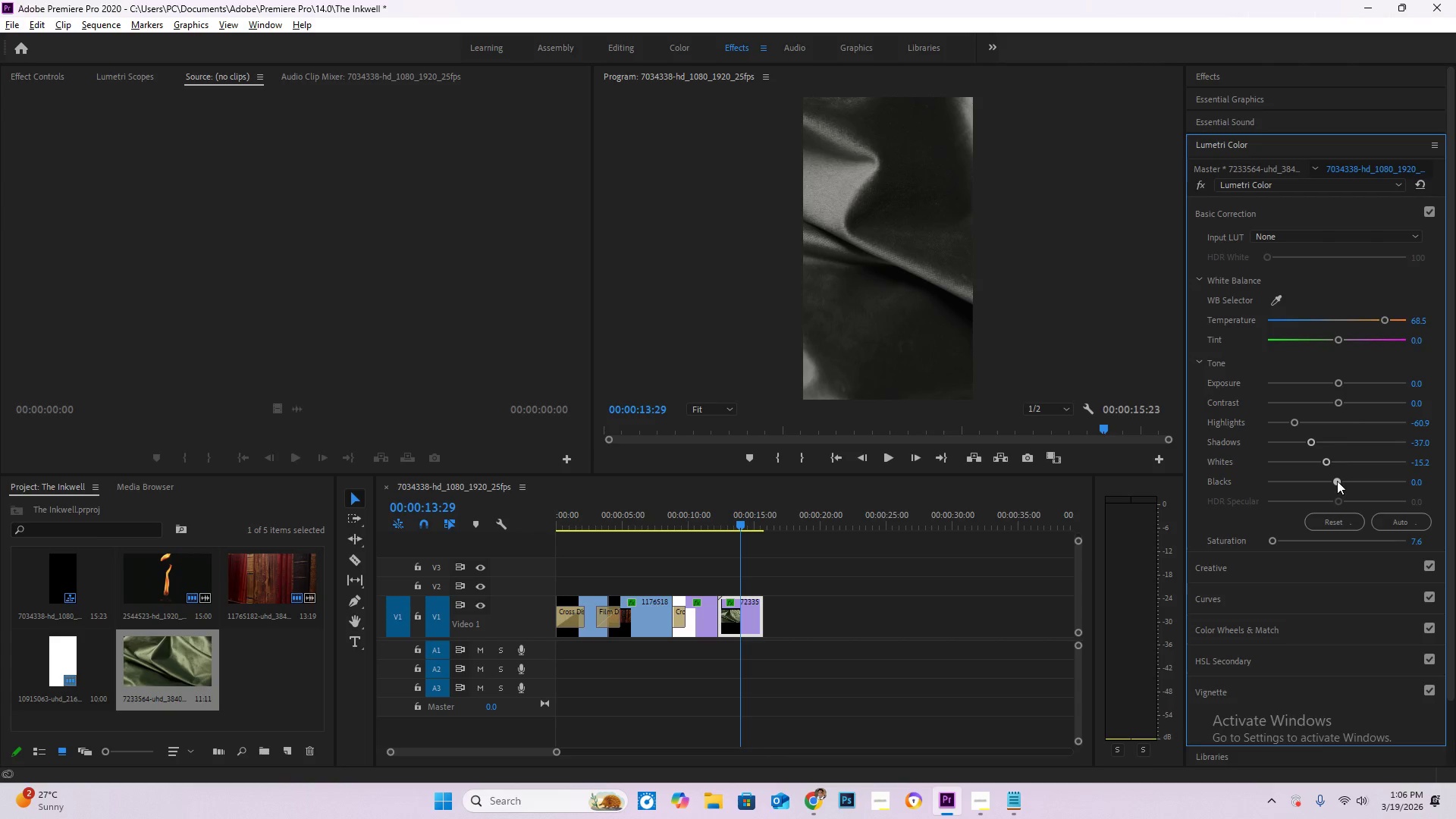 
left_click_drag(start_coordinate=[1337, 481], to_coordinate=[1332, 482])
 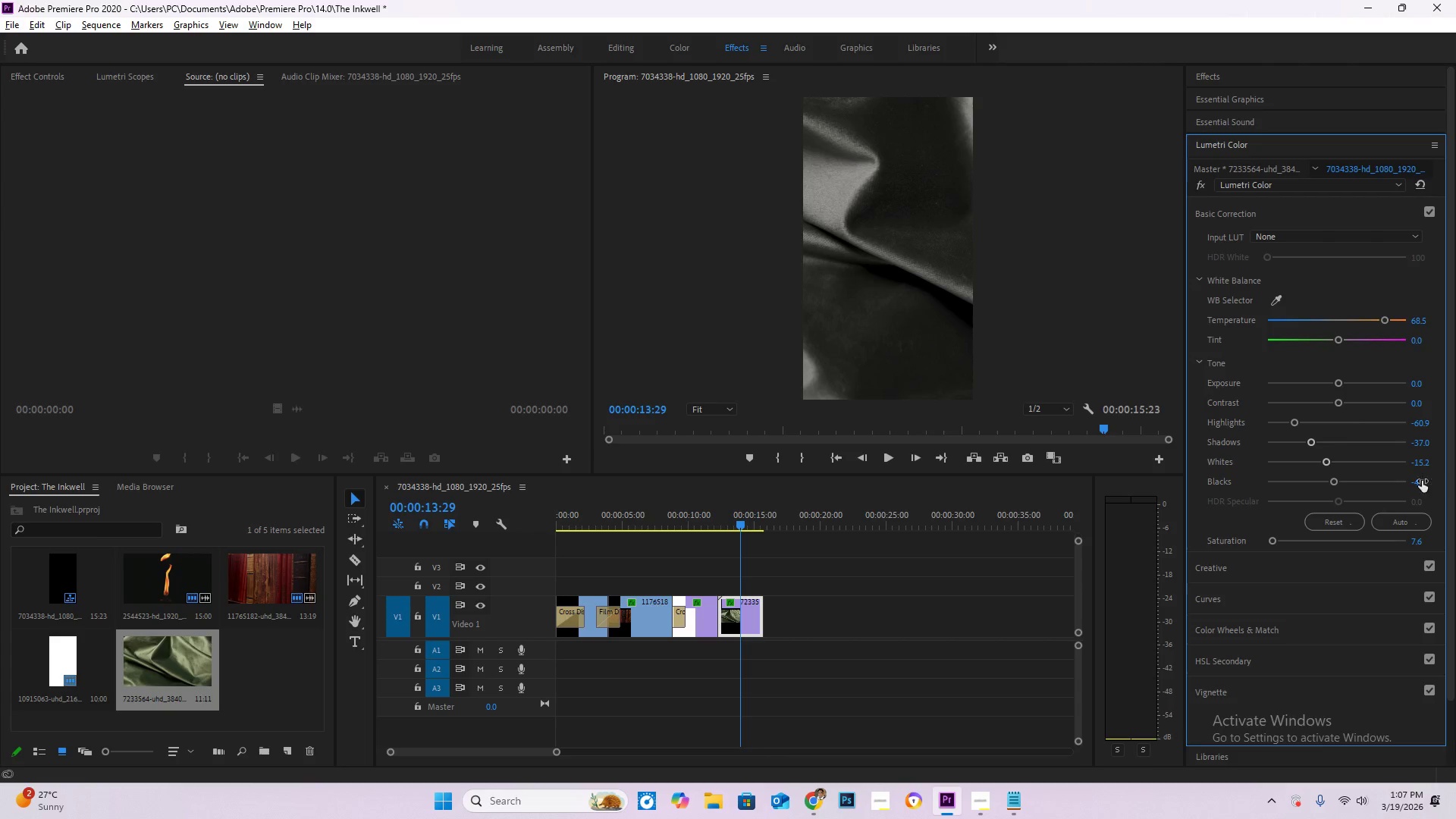 
left_click([1422, 481])
 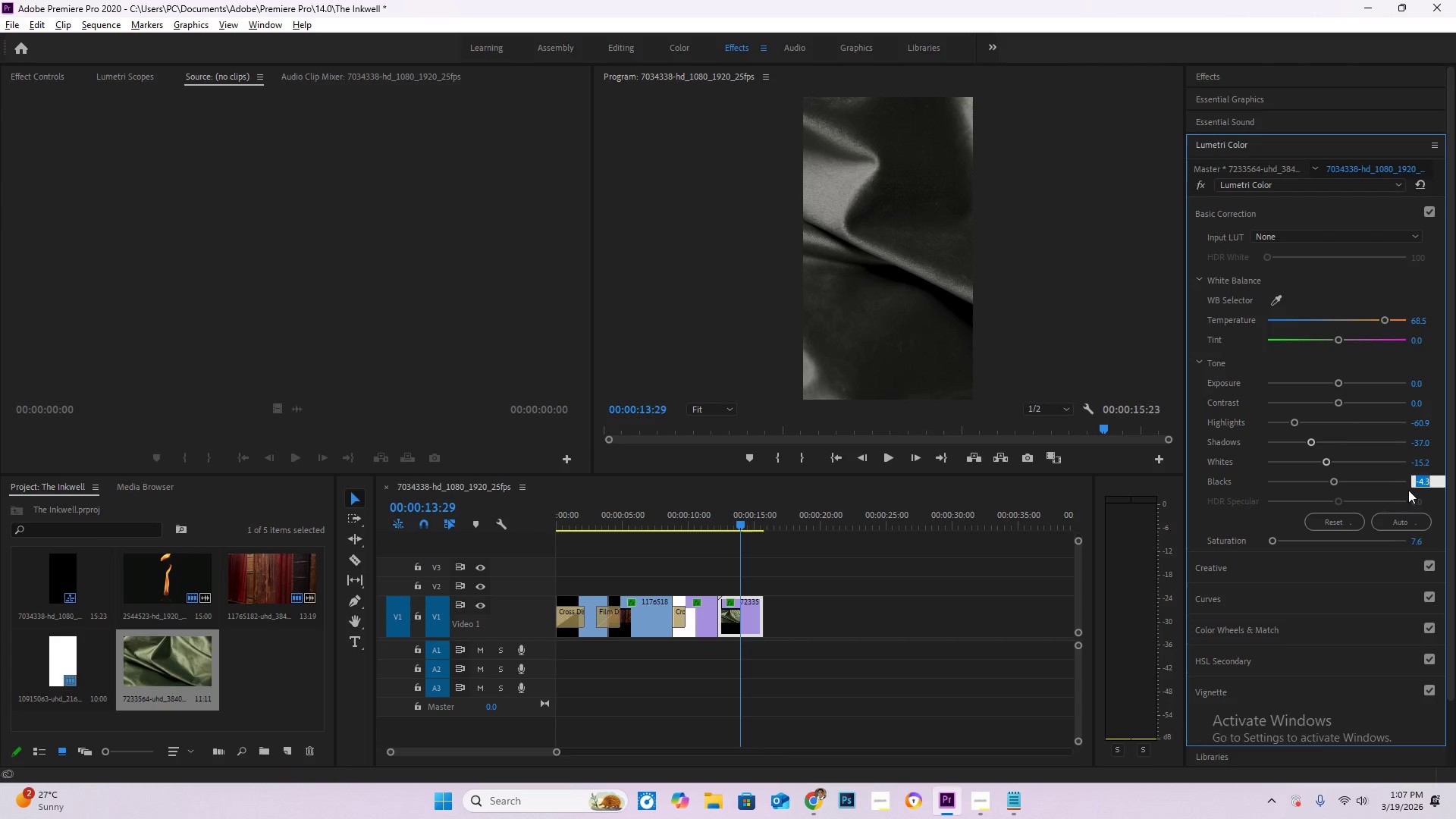 
key(Numpad0)
 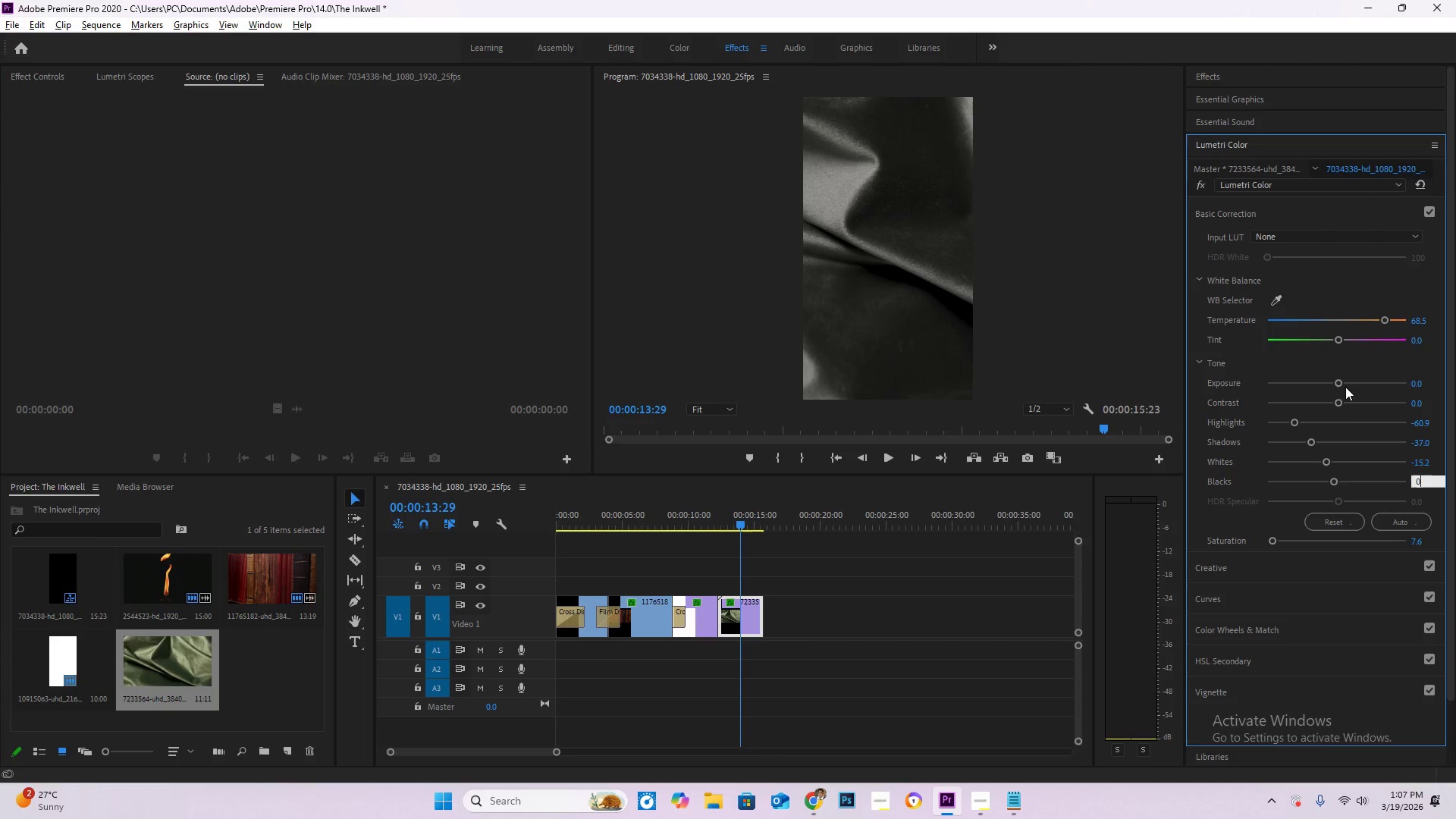 
left_click_drag(start_coordinate=[1342, 403], to_coordinate=[1345, 410])
 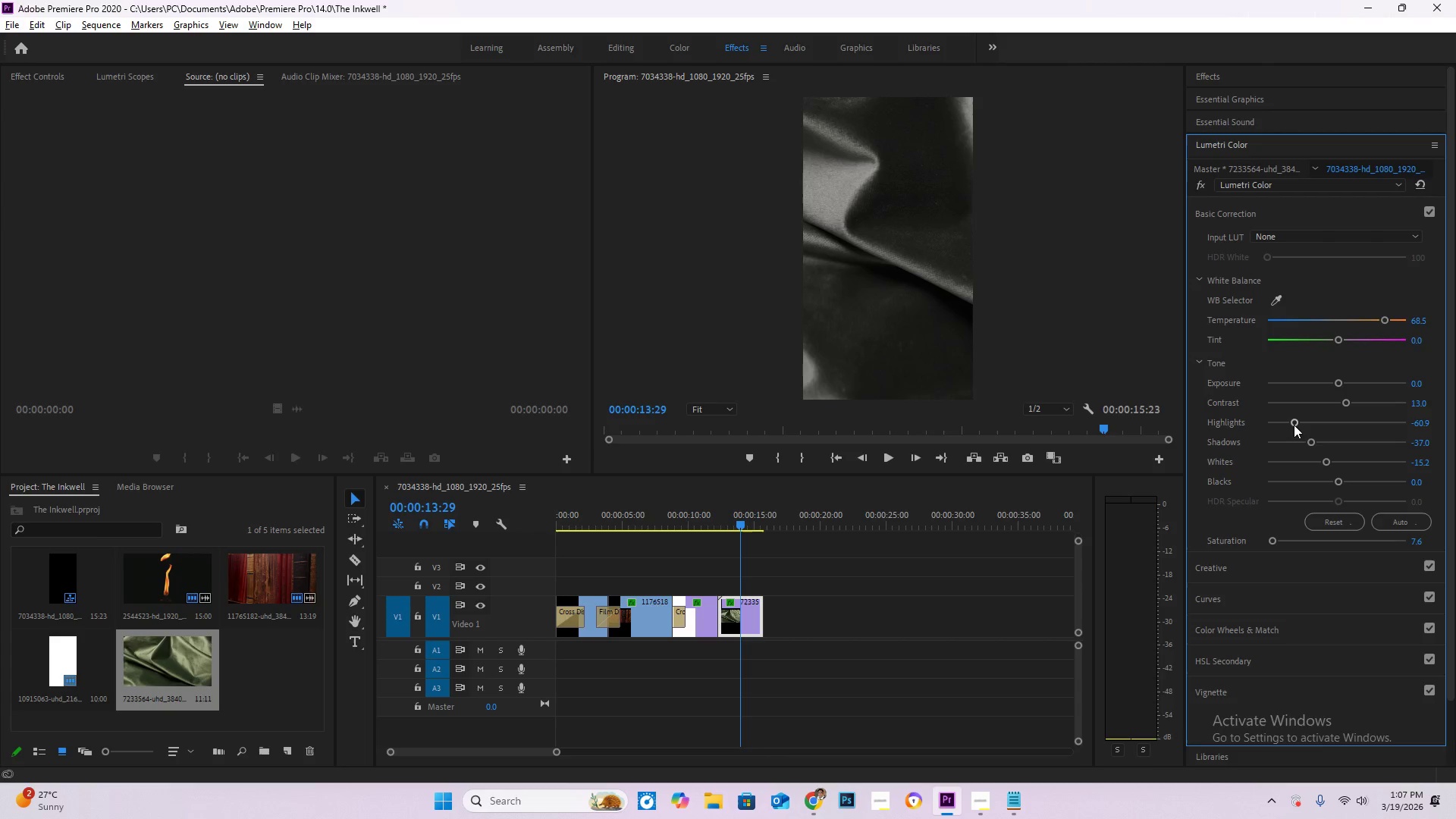 
left_click_drag(start_coordinate=[1295, 423], to_coordinate=[1329, 430])
 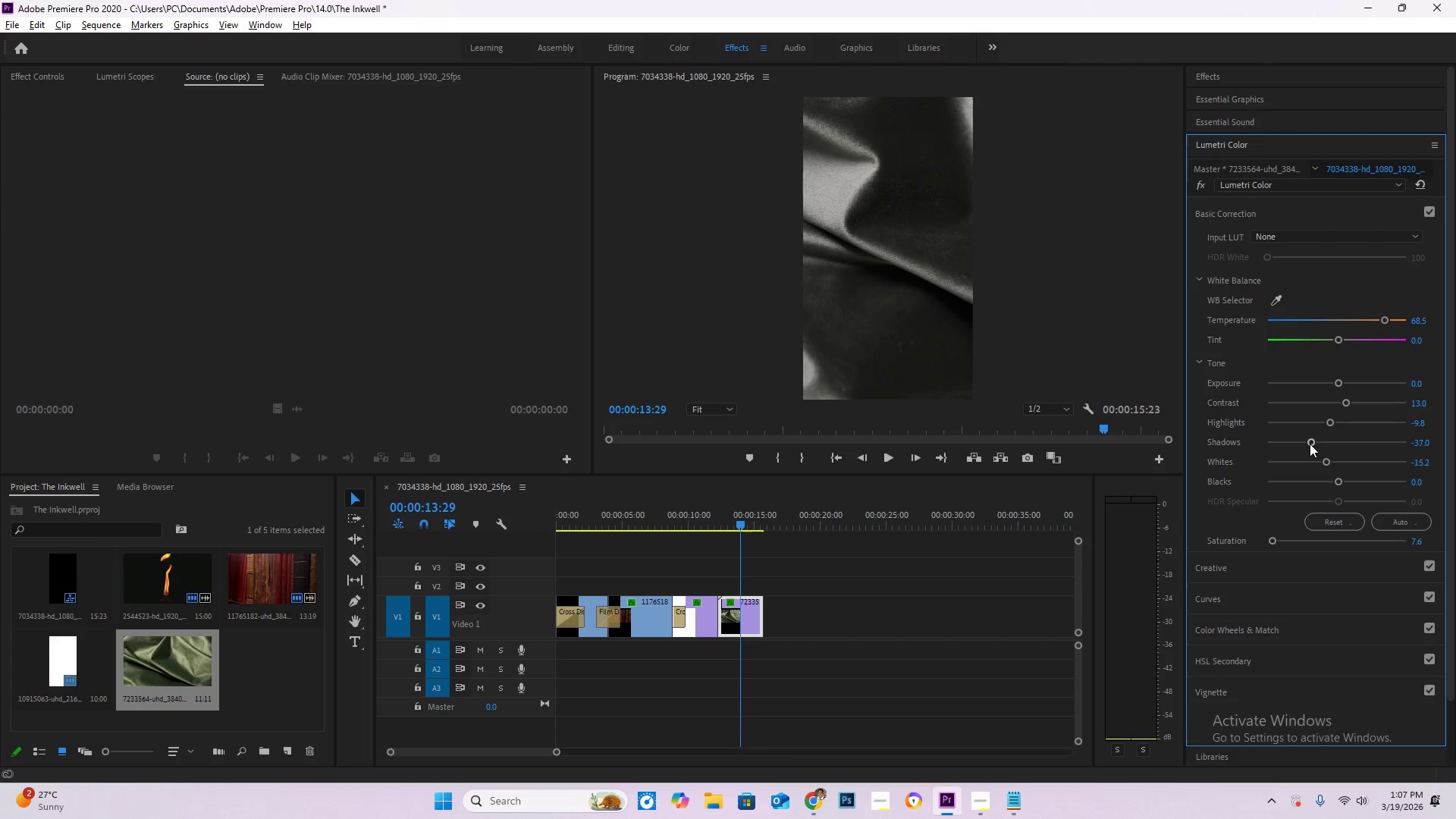 
left_click_drag(start_coordinate=[1313, 444], to_coordinate=[1333, 443])
 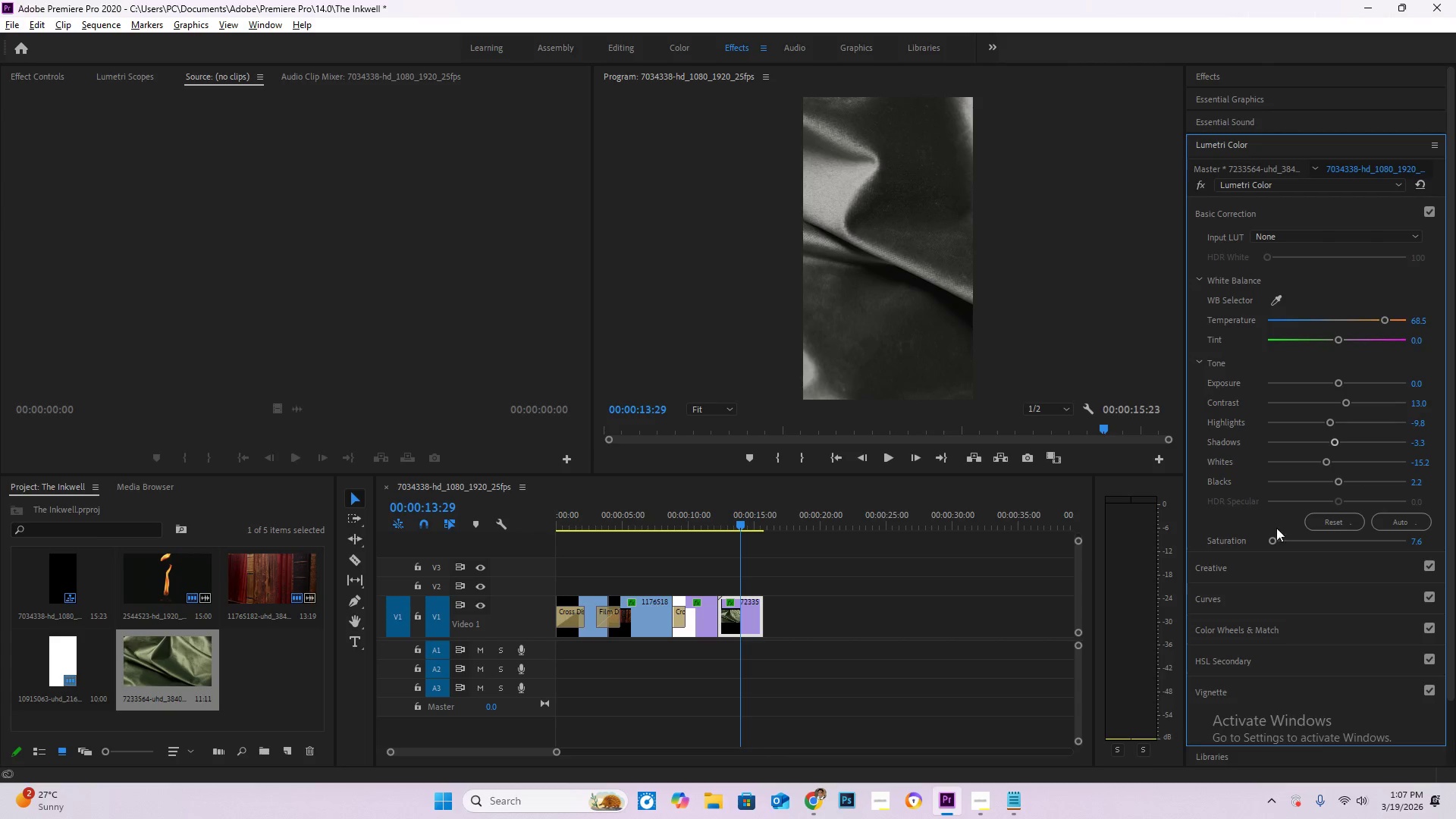 
left_click_drag(start_coordinate=[712, 514], to_coordinate=[706, 514])
 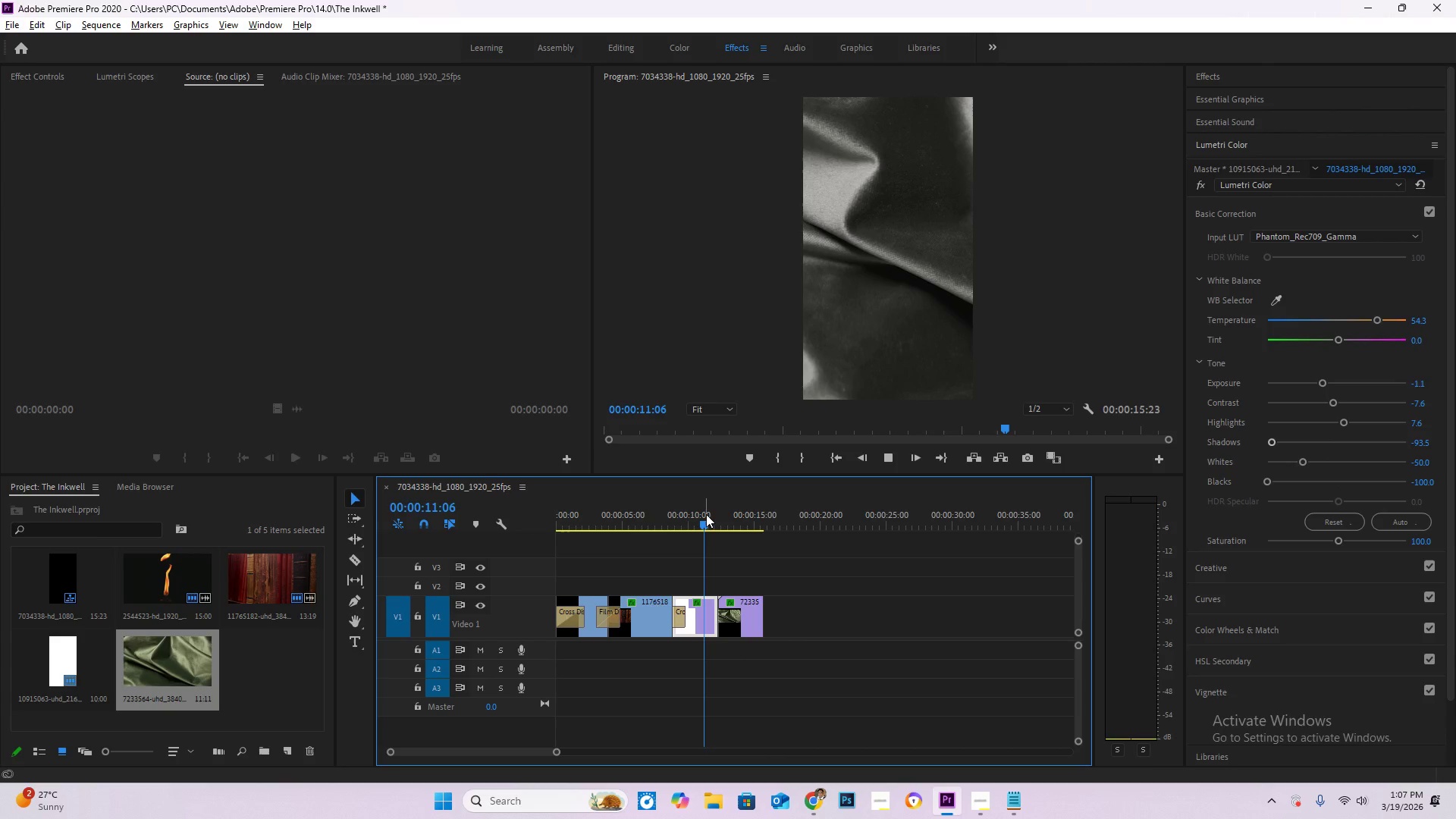 
key(Space)
 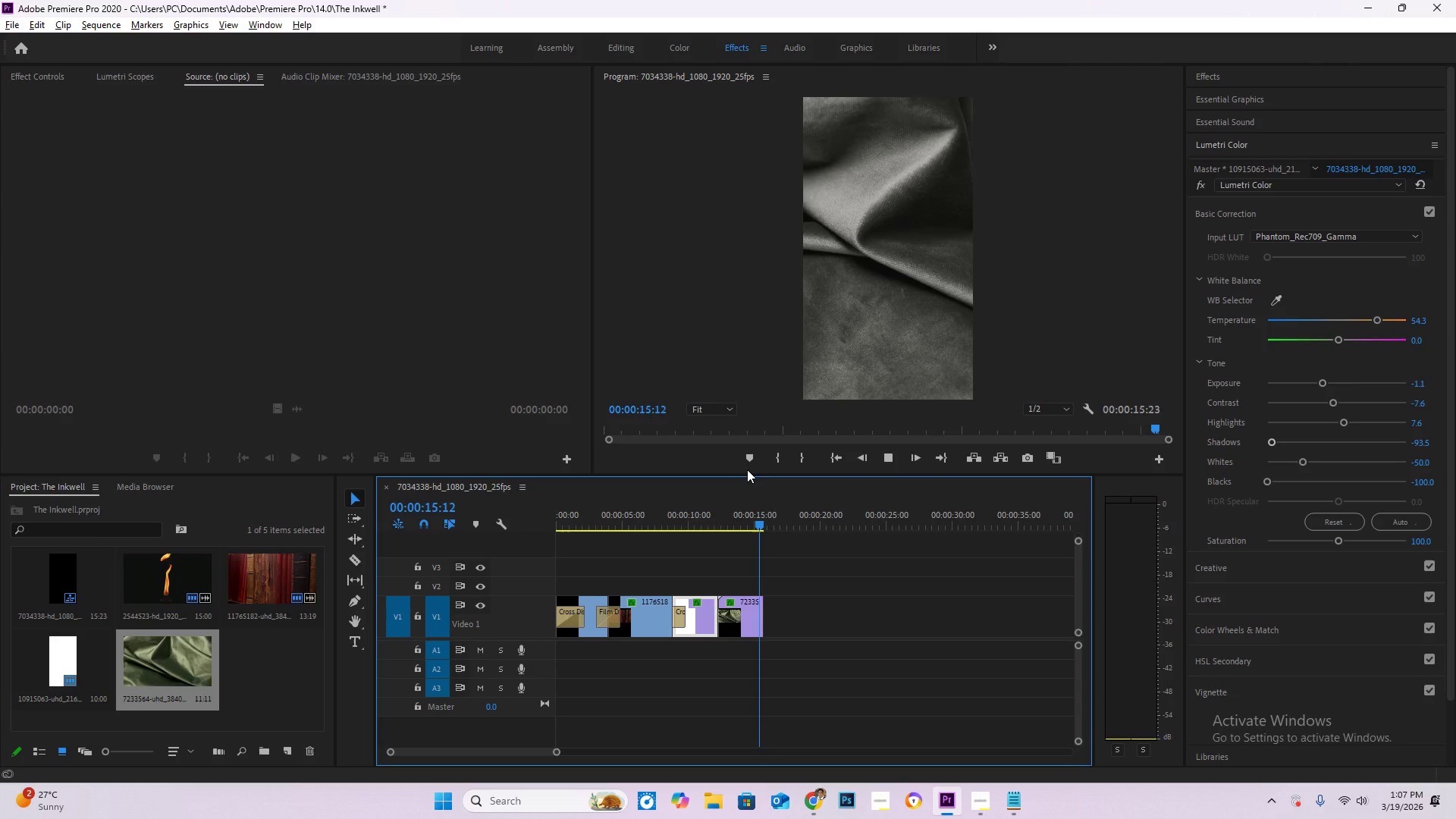 
wait(7.67)
 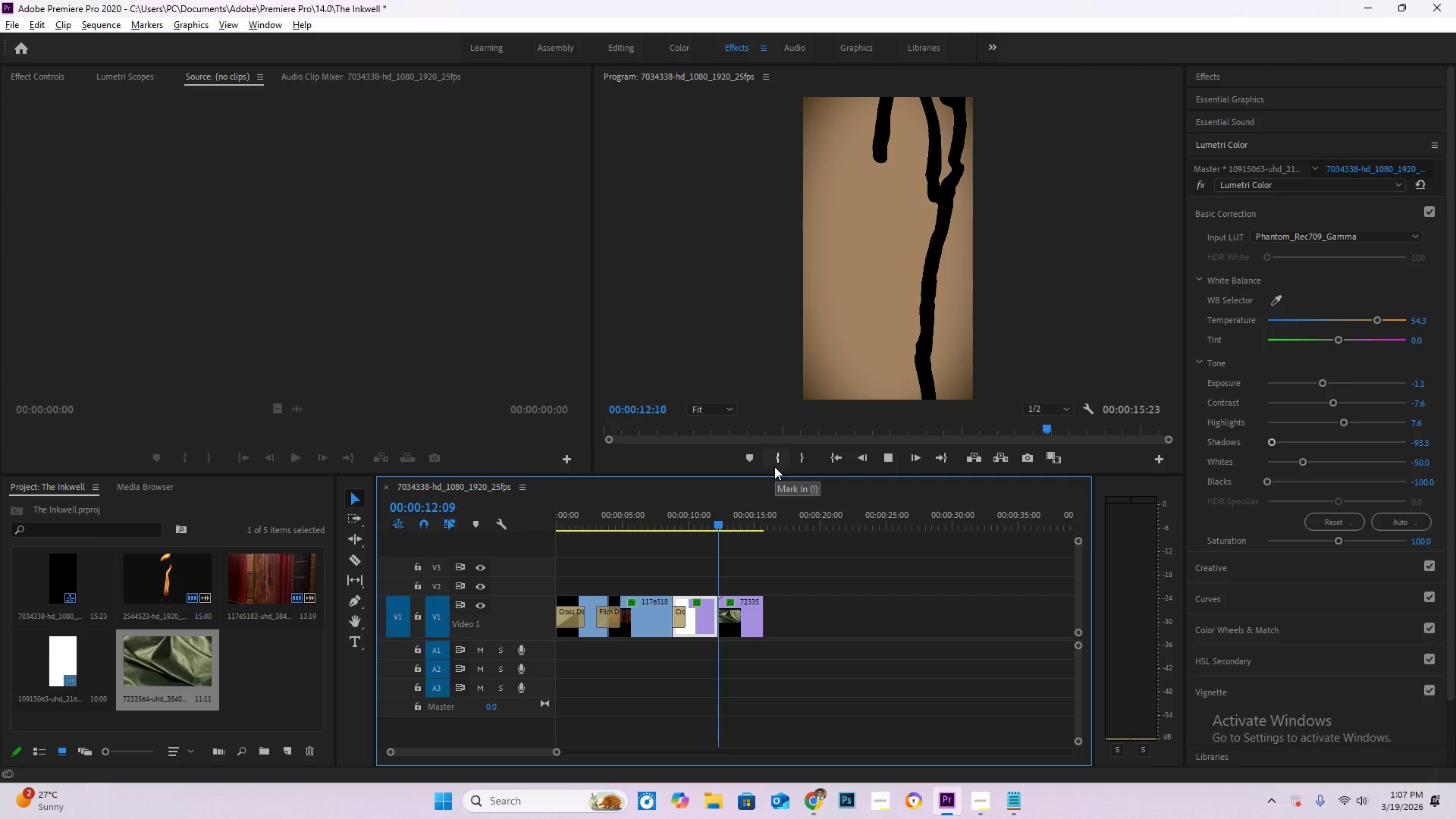 
left_click_drag(start_coordinate=[755, 525], to_coordinate=[736, 522])
 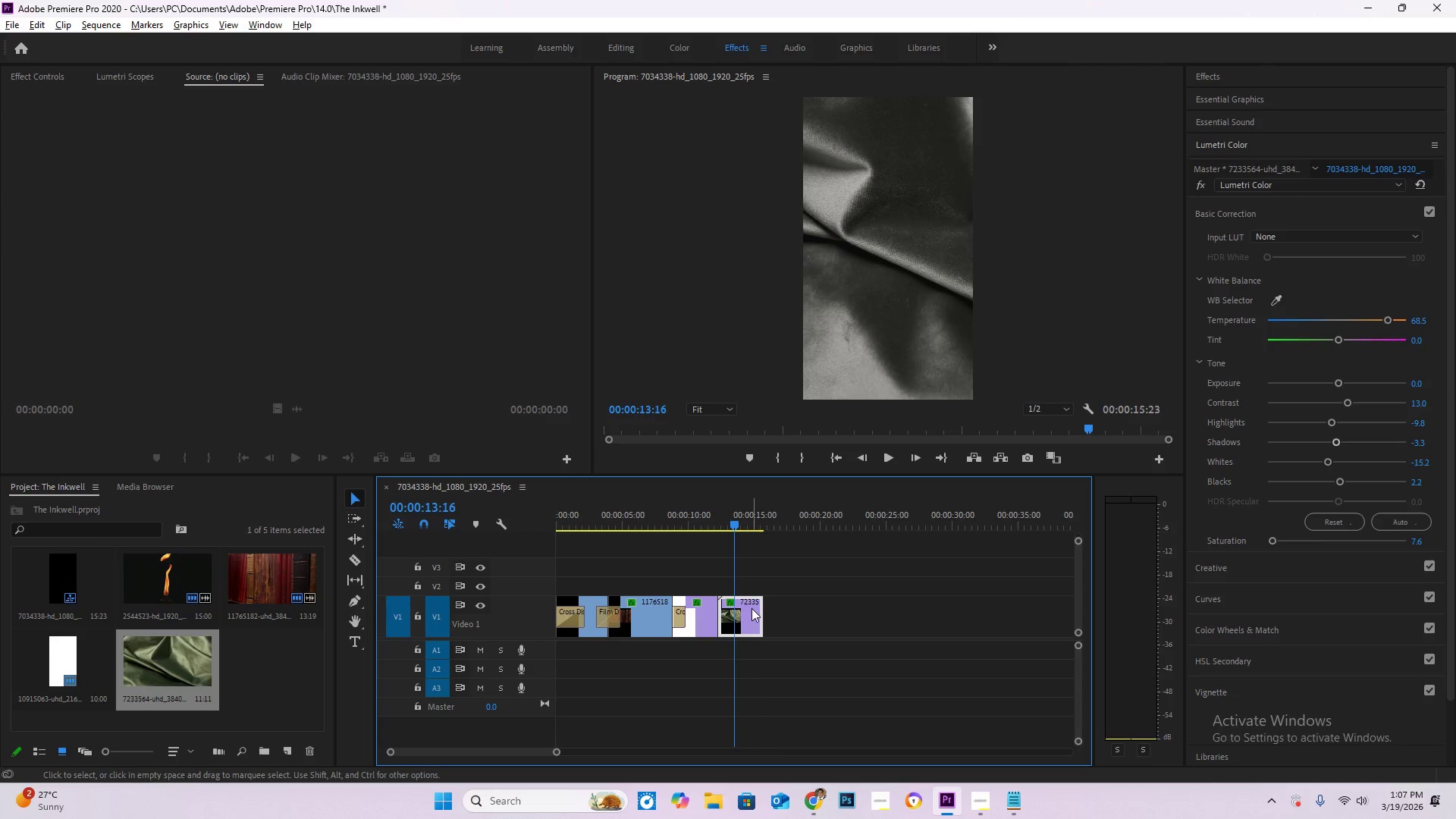 
right_click([750, 608])
 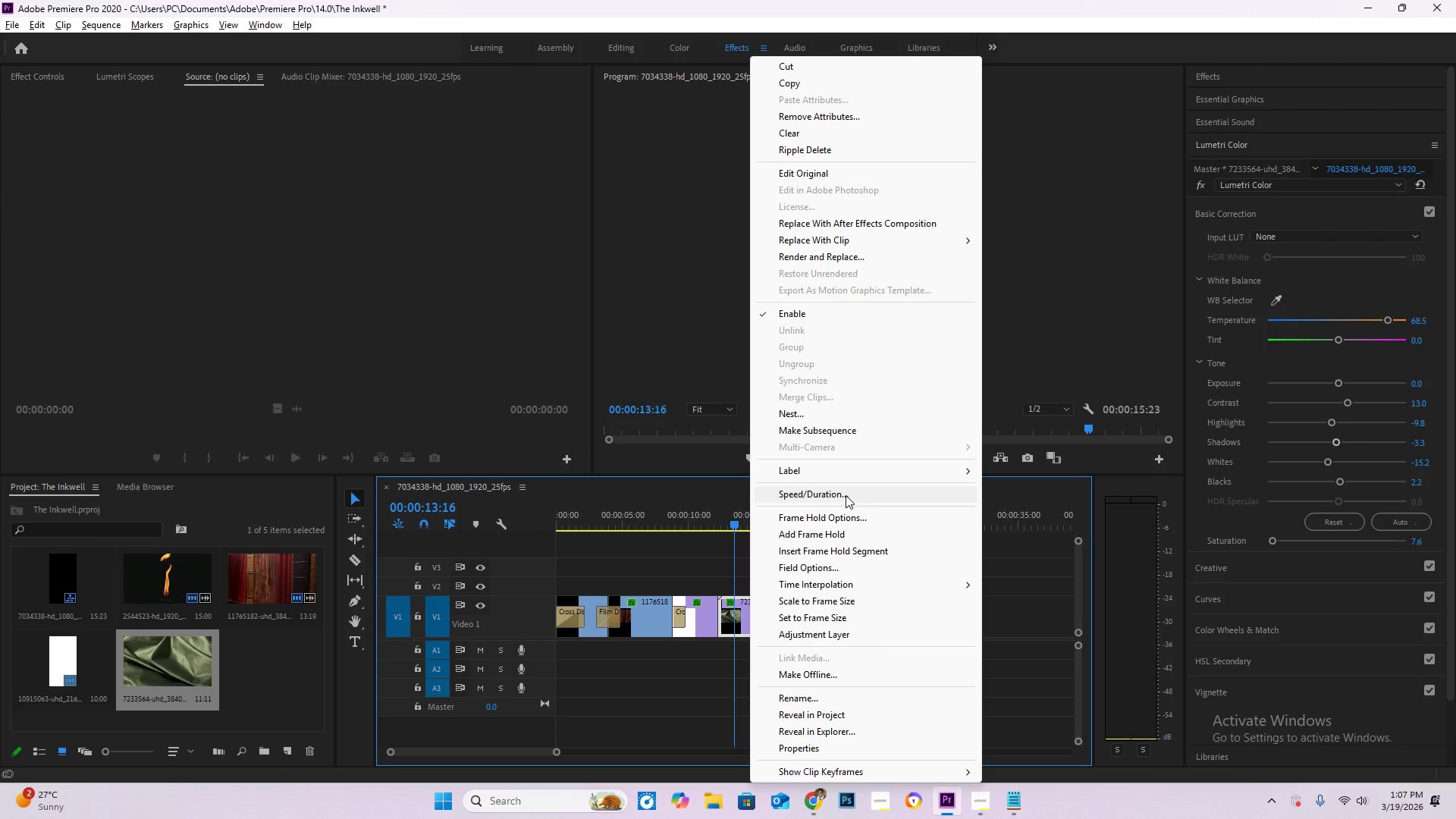 
left_click([846, 495])
 